 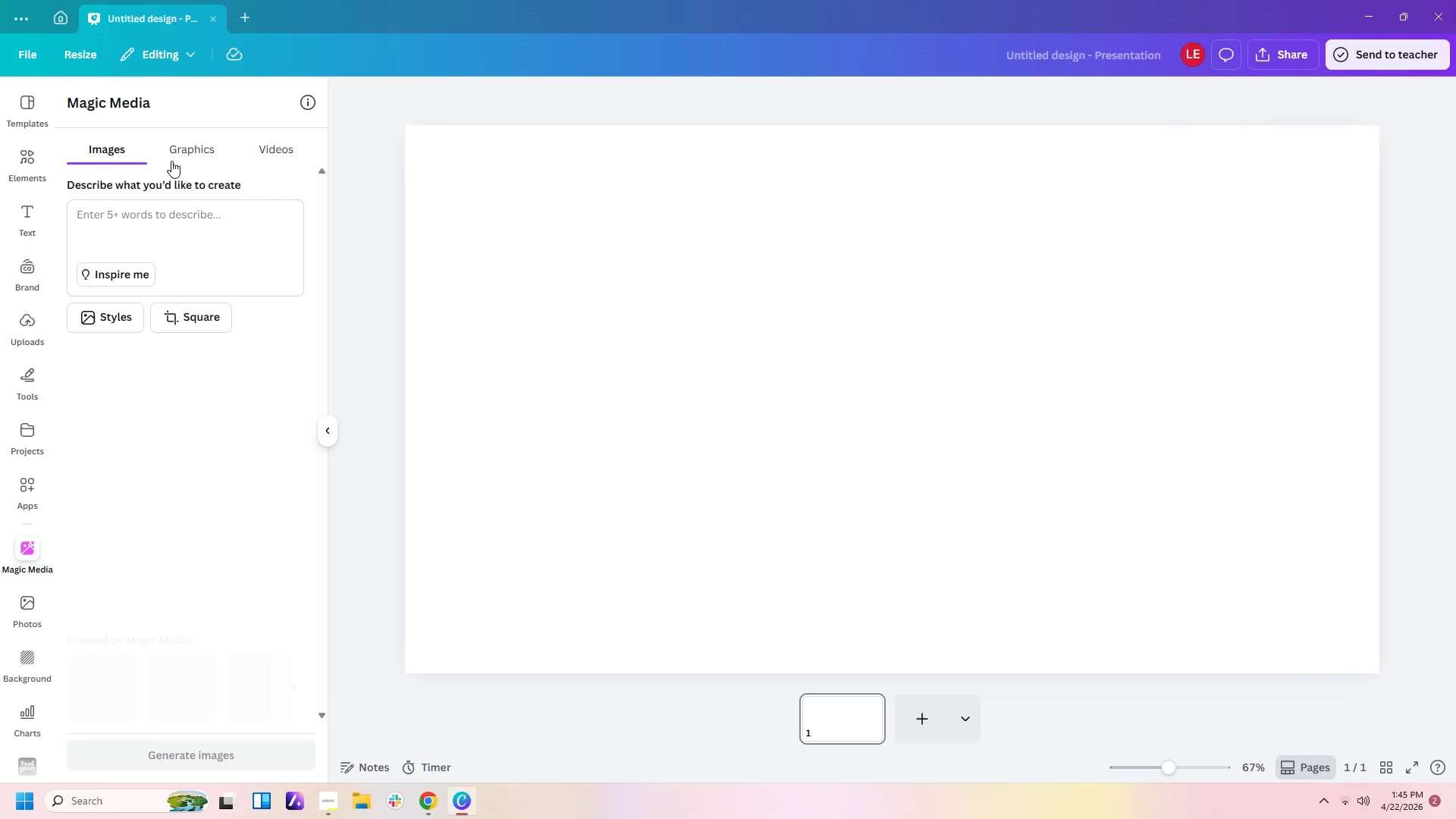 
double_click([199, 304])
 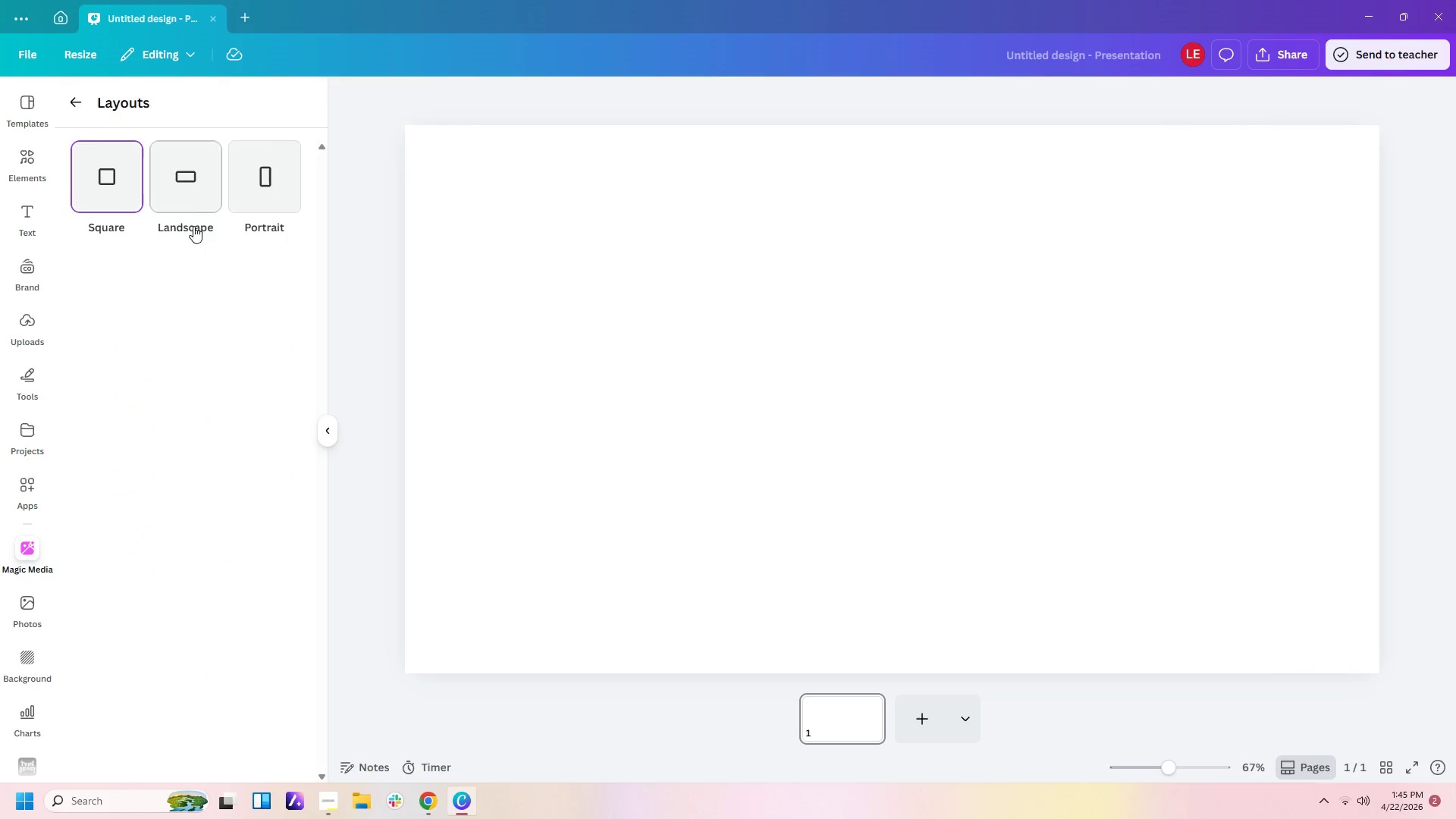 
left_click([187, 206])
 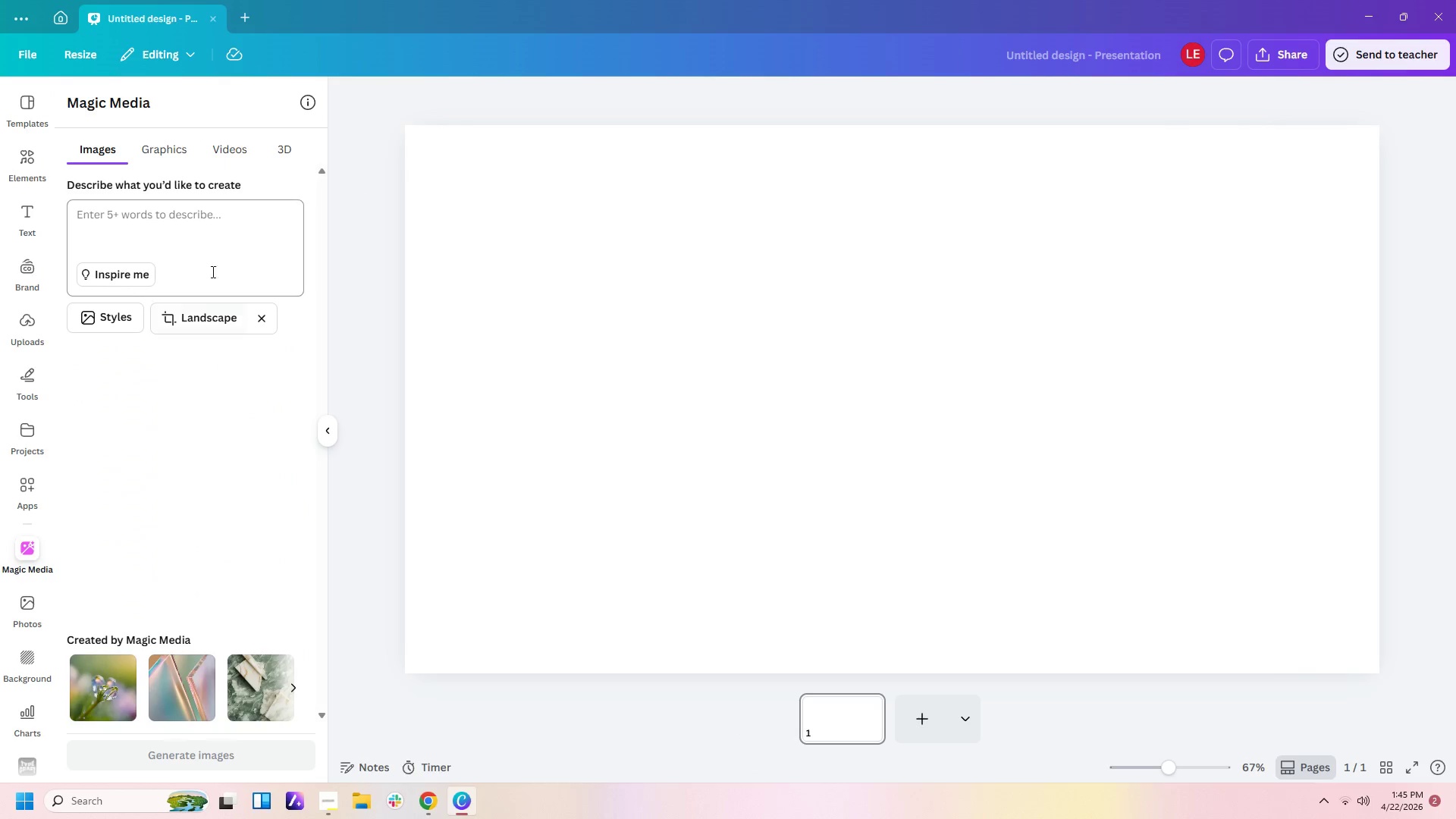 
left_click([210, 237])
 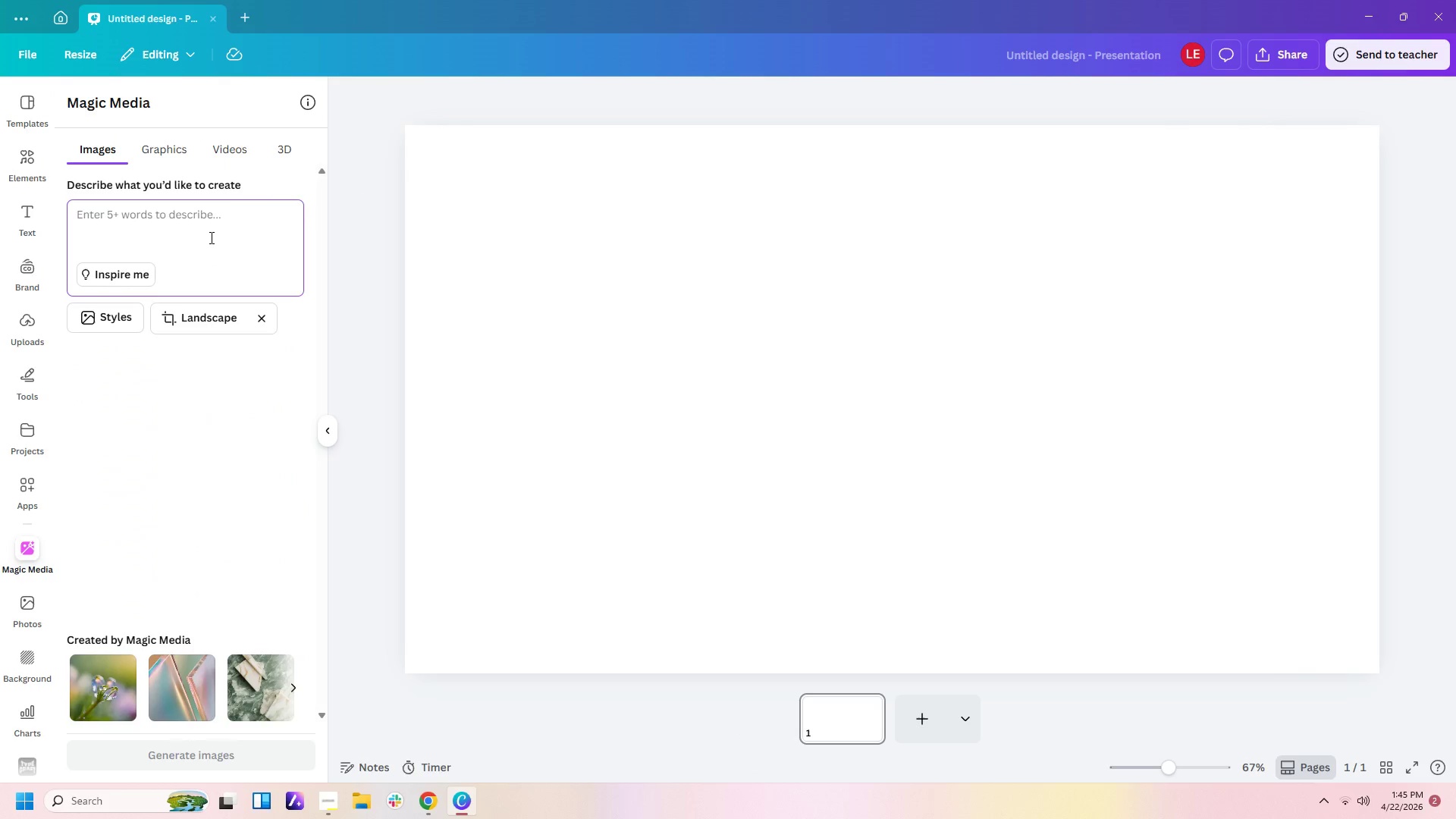 
type(moden luxury home exterior)
 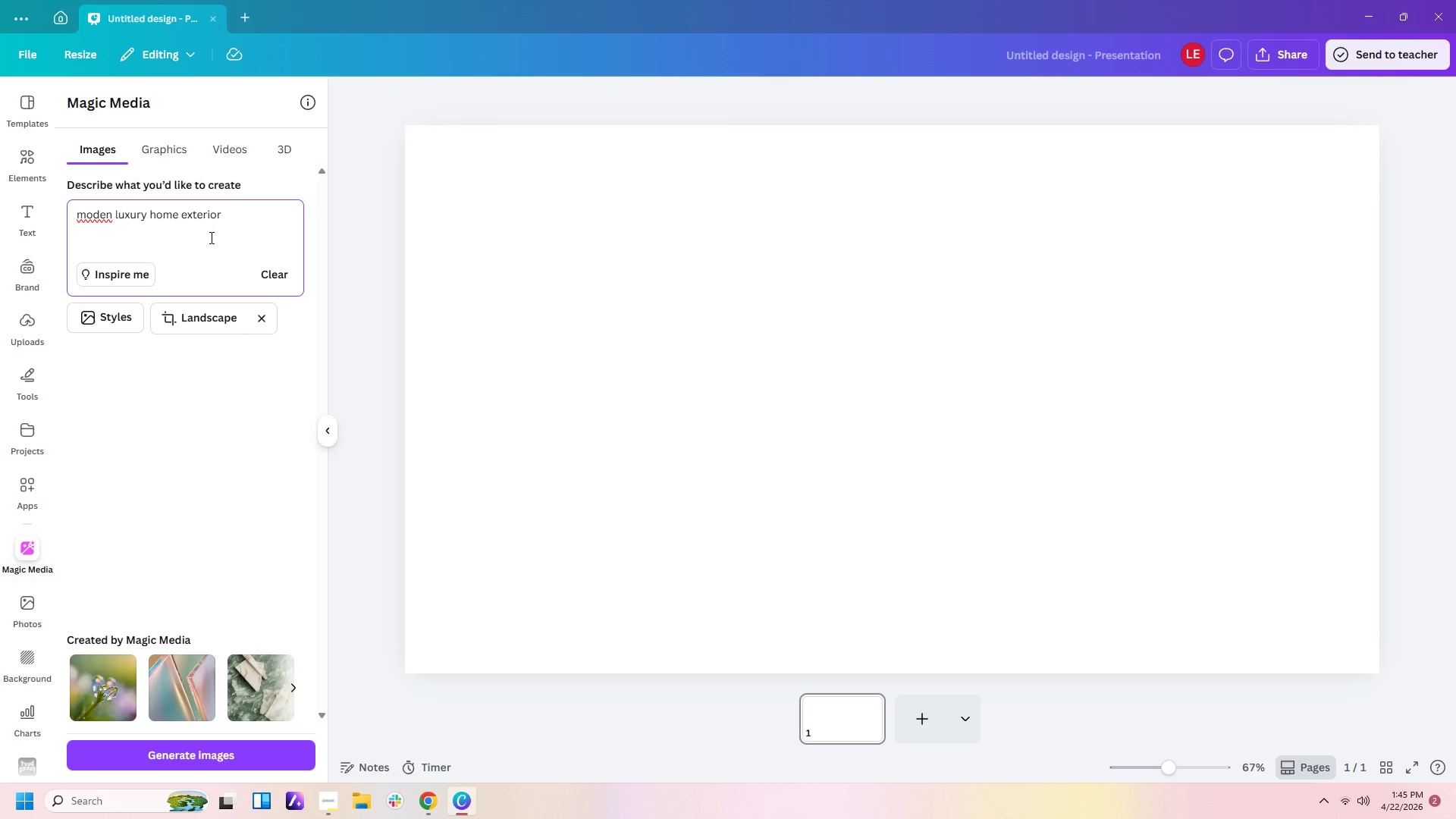 
key(ArrowDown)
 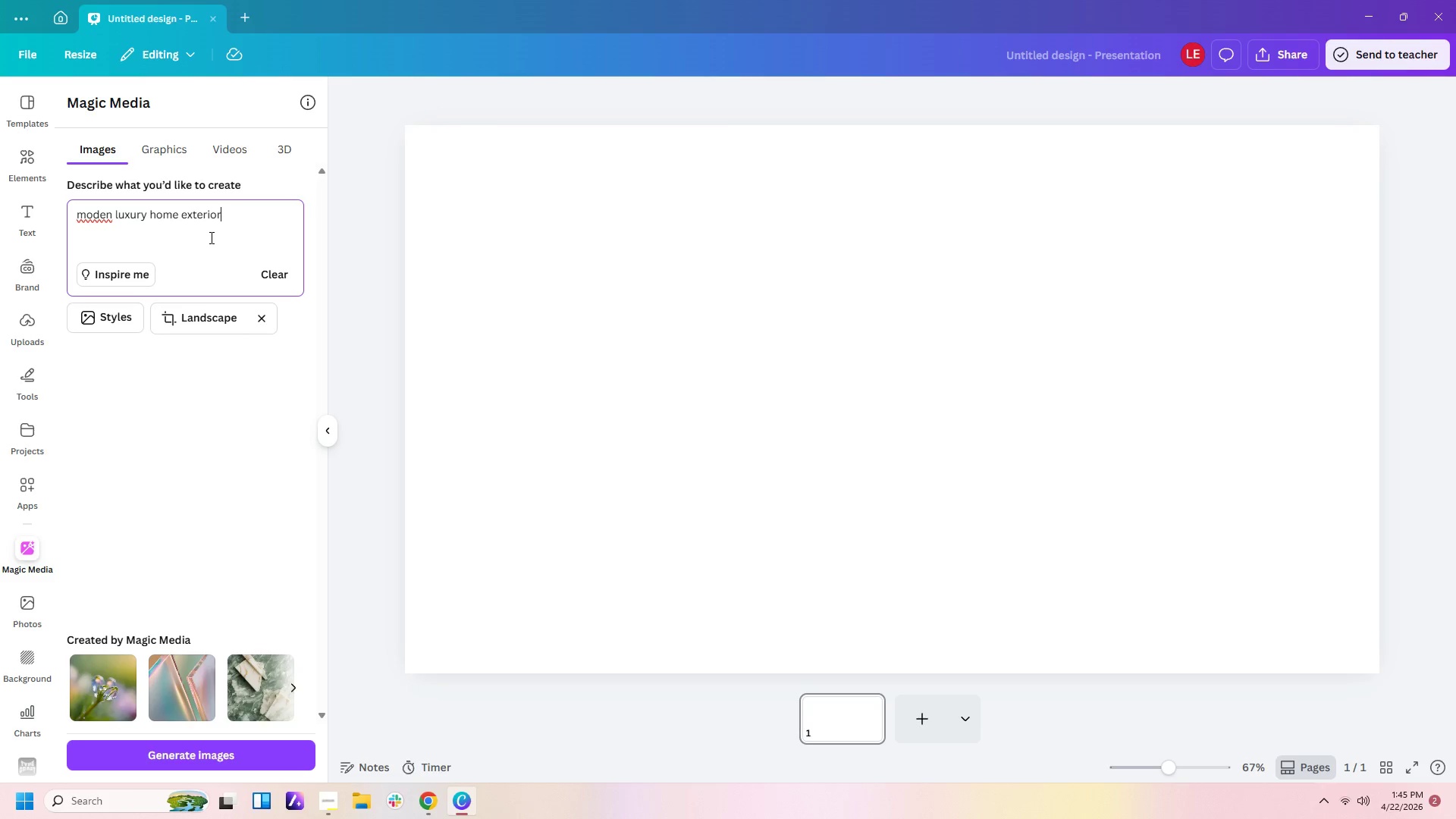 
key(ArrowDown)
 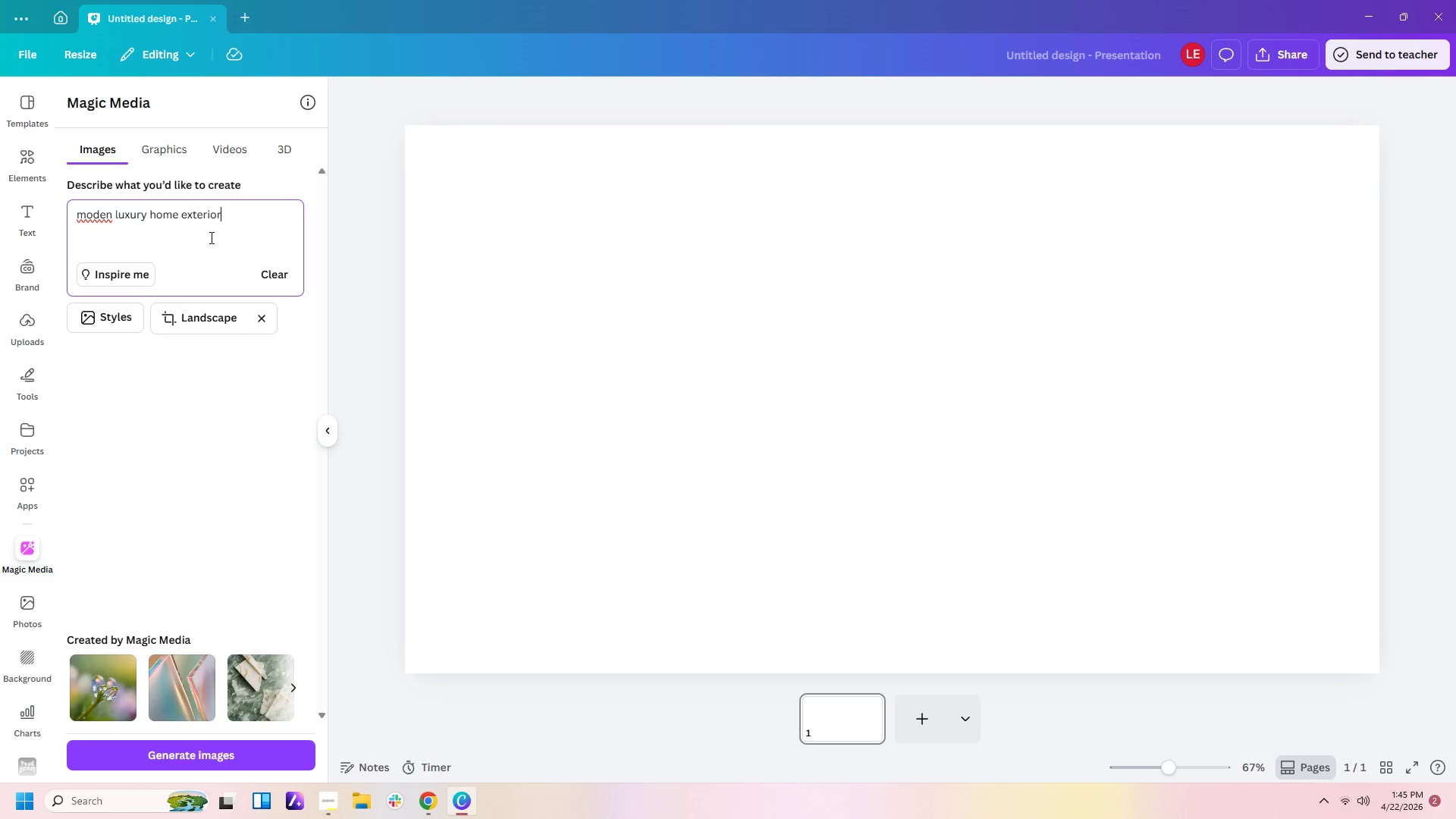 
key(ArrowDown)
 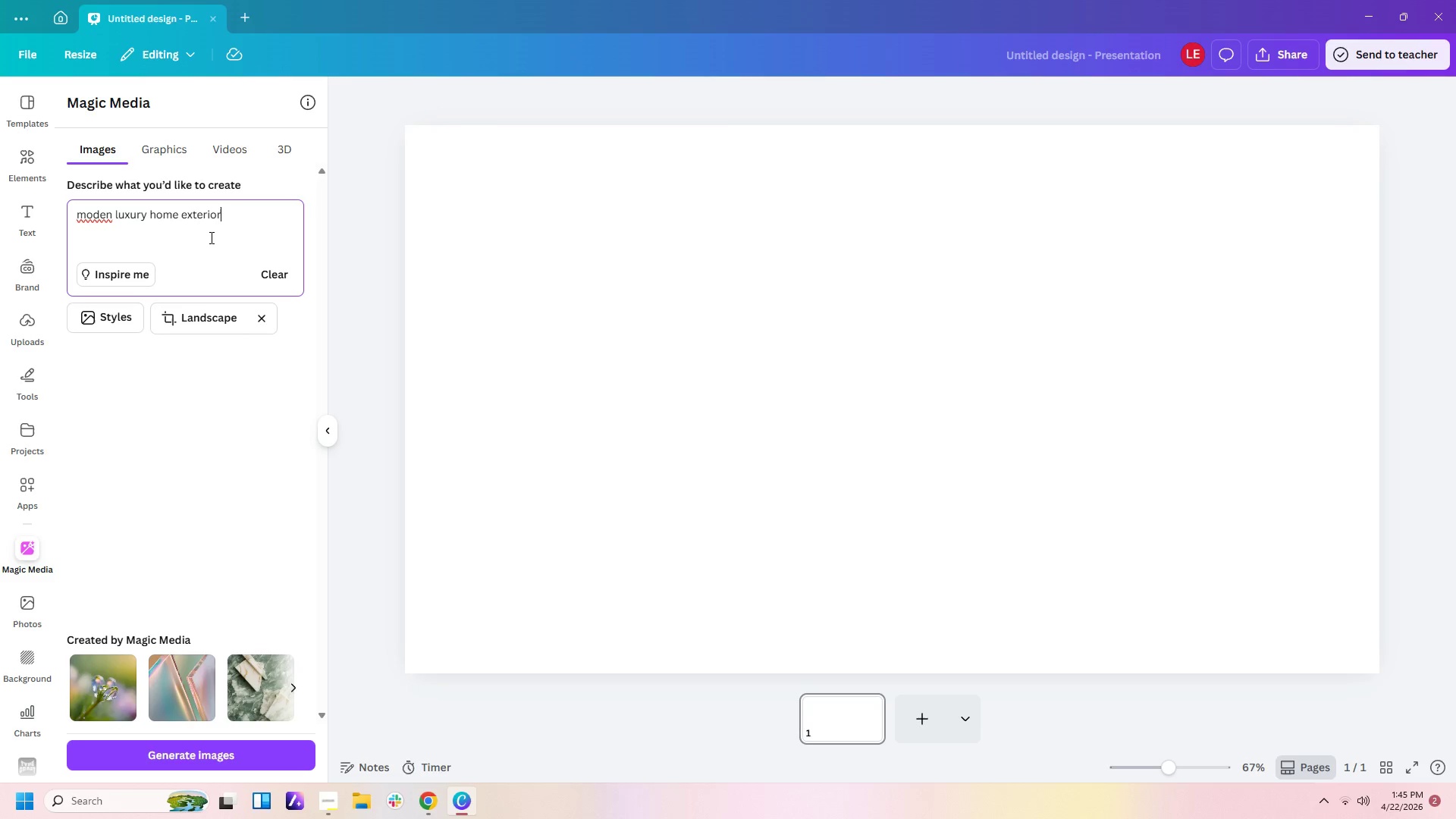 
key(ArrowDown)
 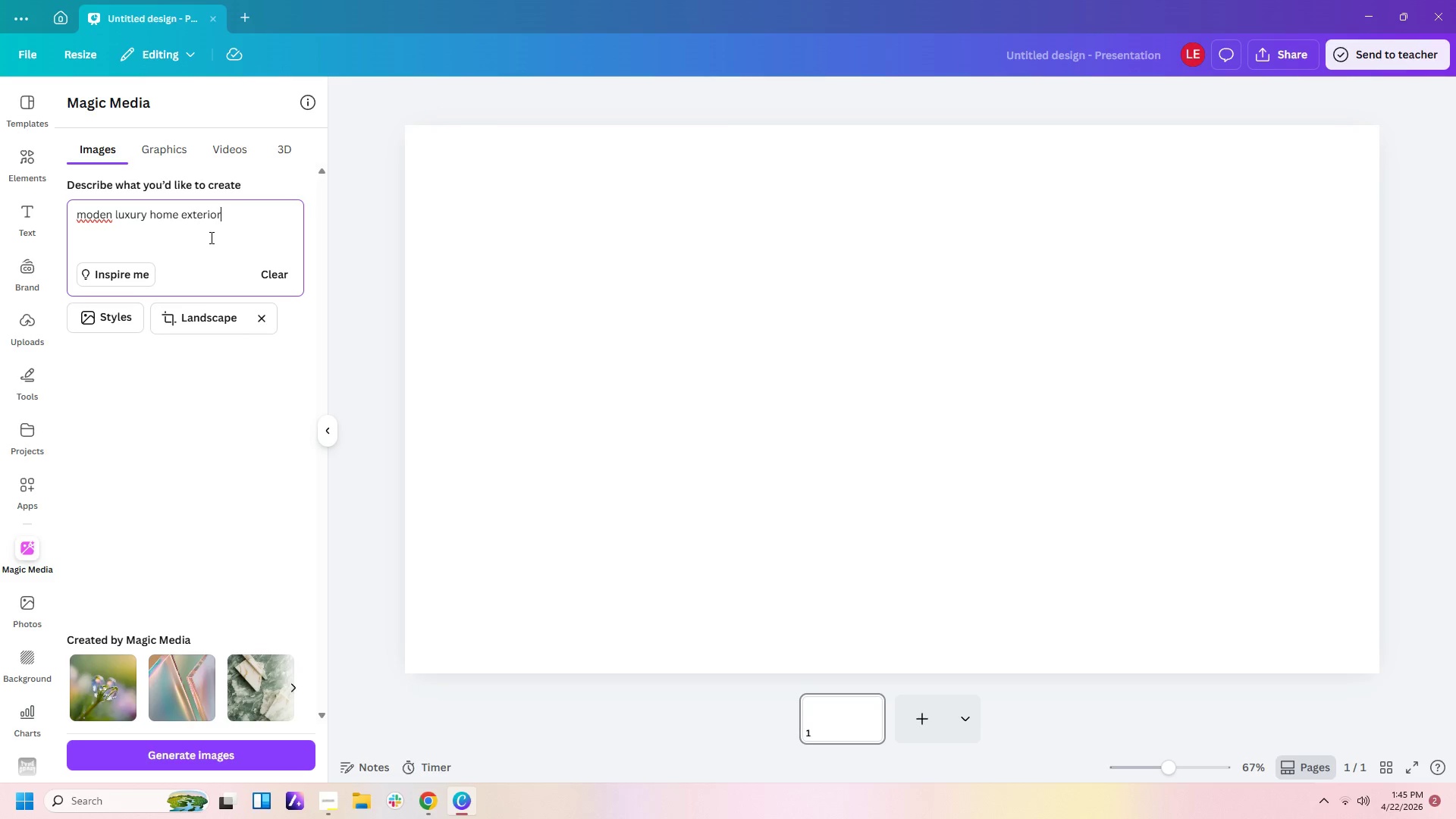 
key(ArrowDown)
 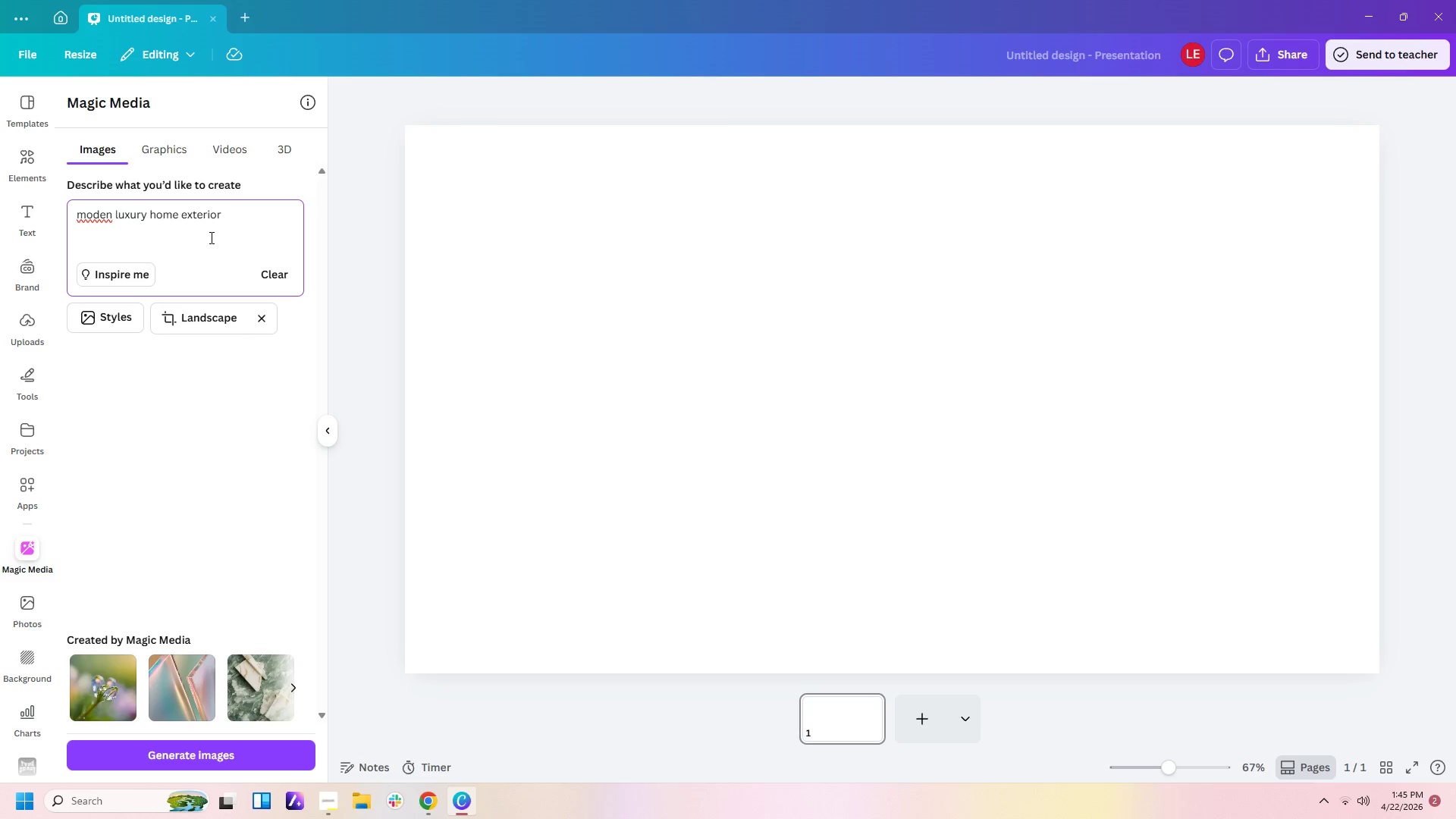 
hold_key(key=ArrowDown, duration=0.56)
 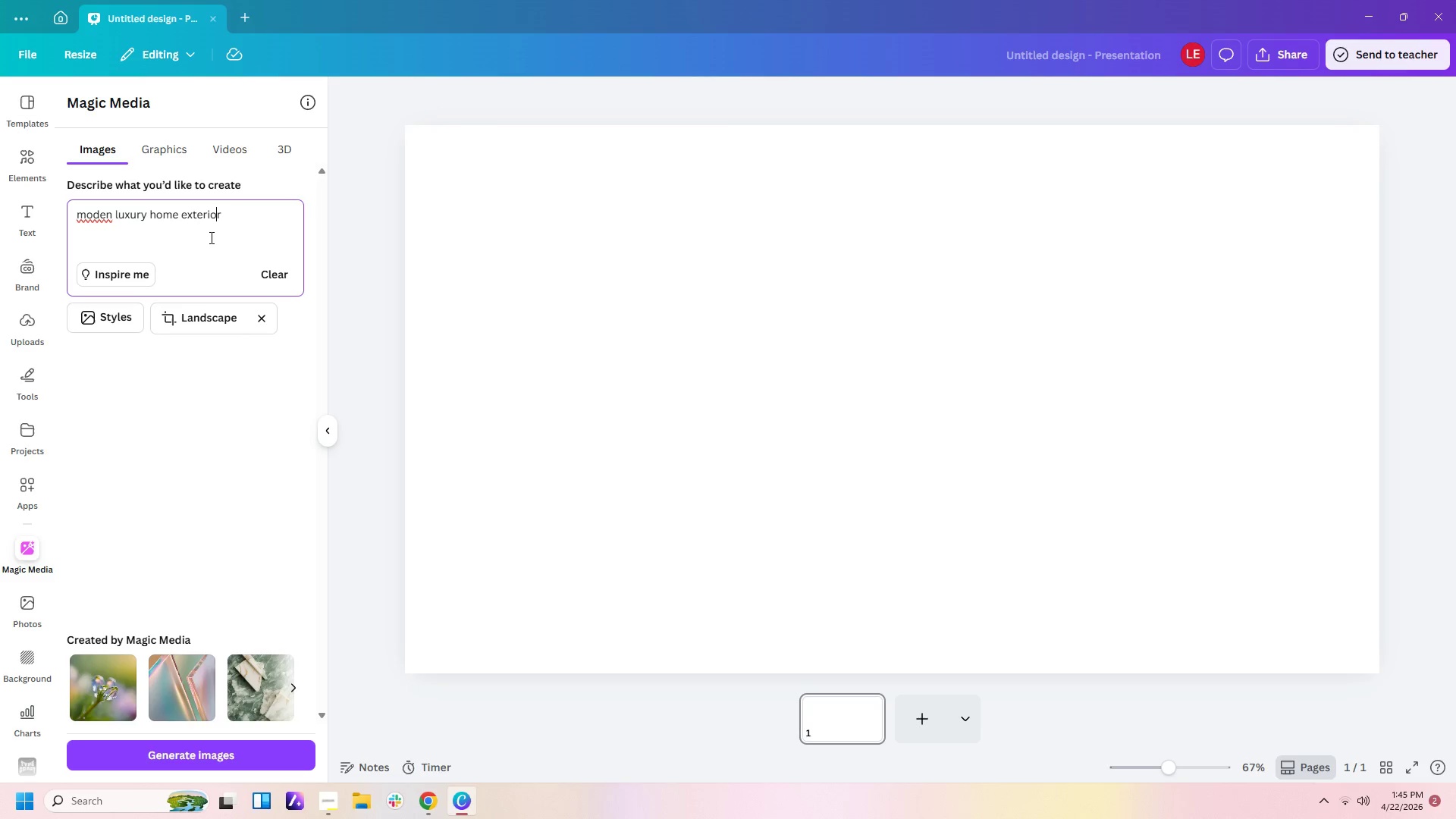 
hold_key(key=ArrowLeft, duration=1.03)
 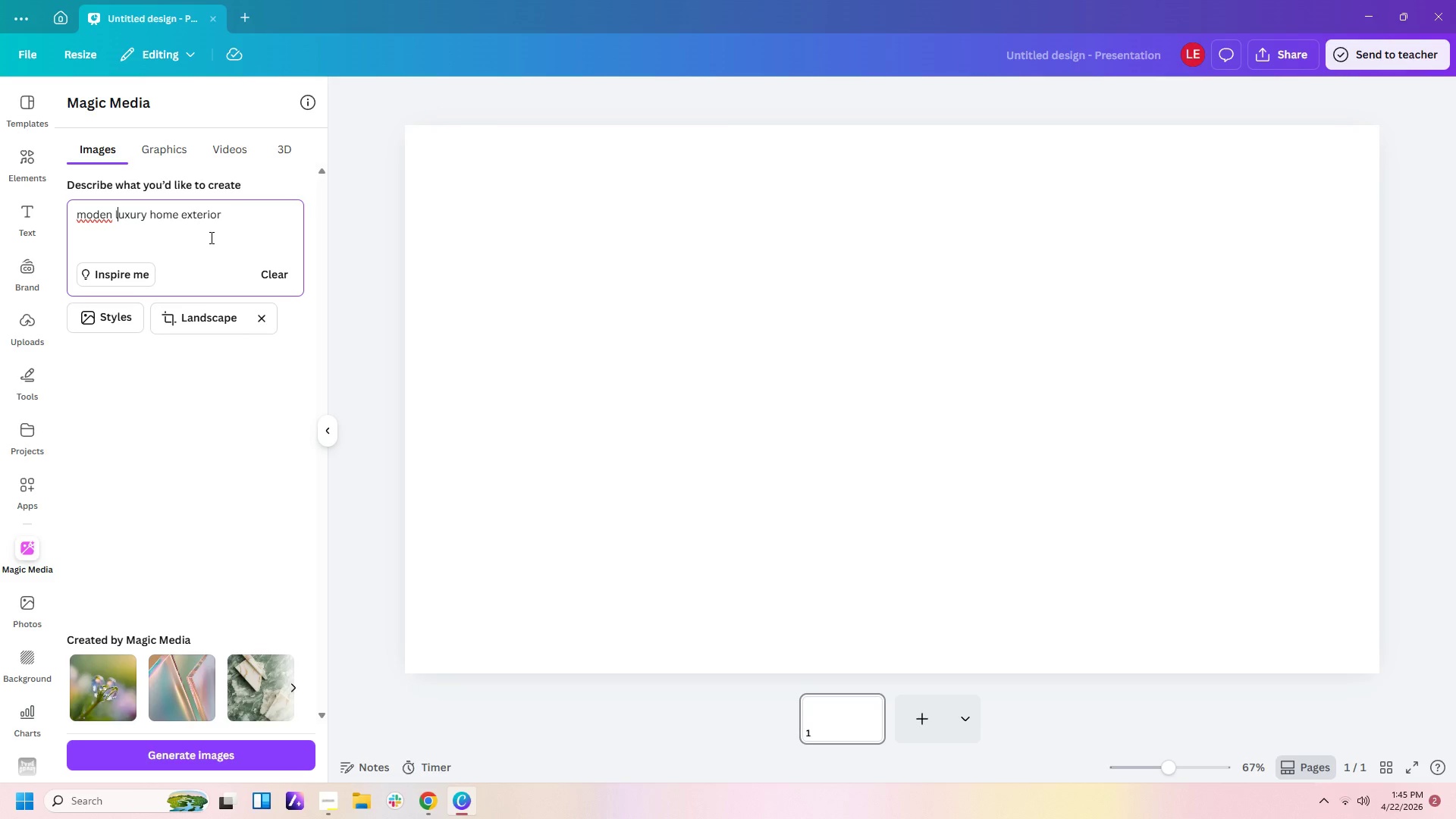 
key(ArrowLeft)
 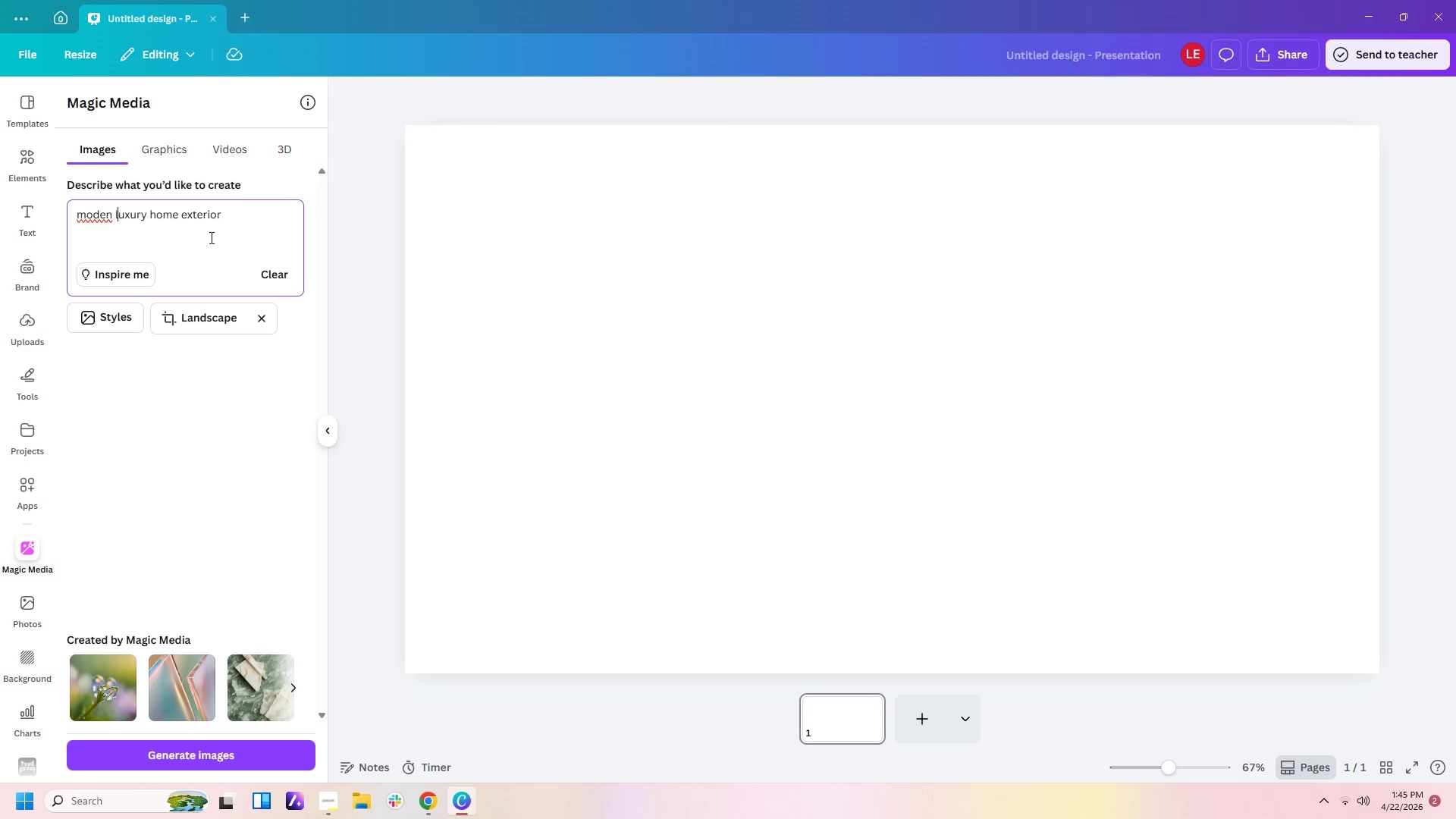 
key(ArrowLeft)
 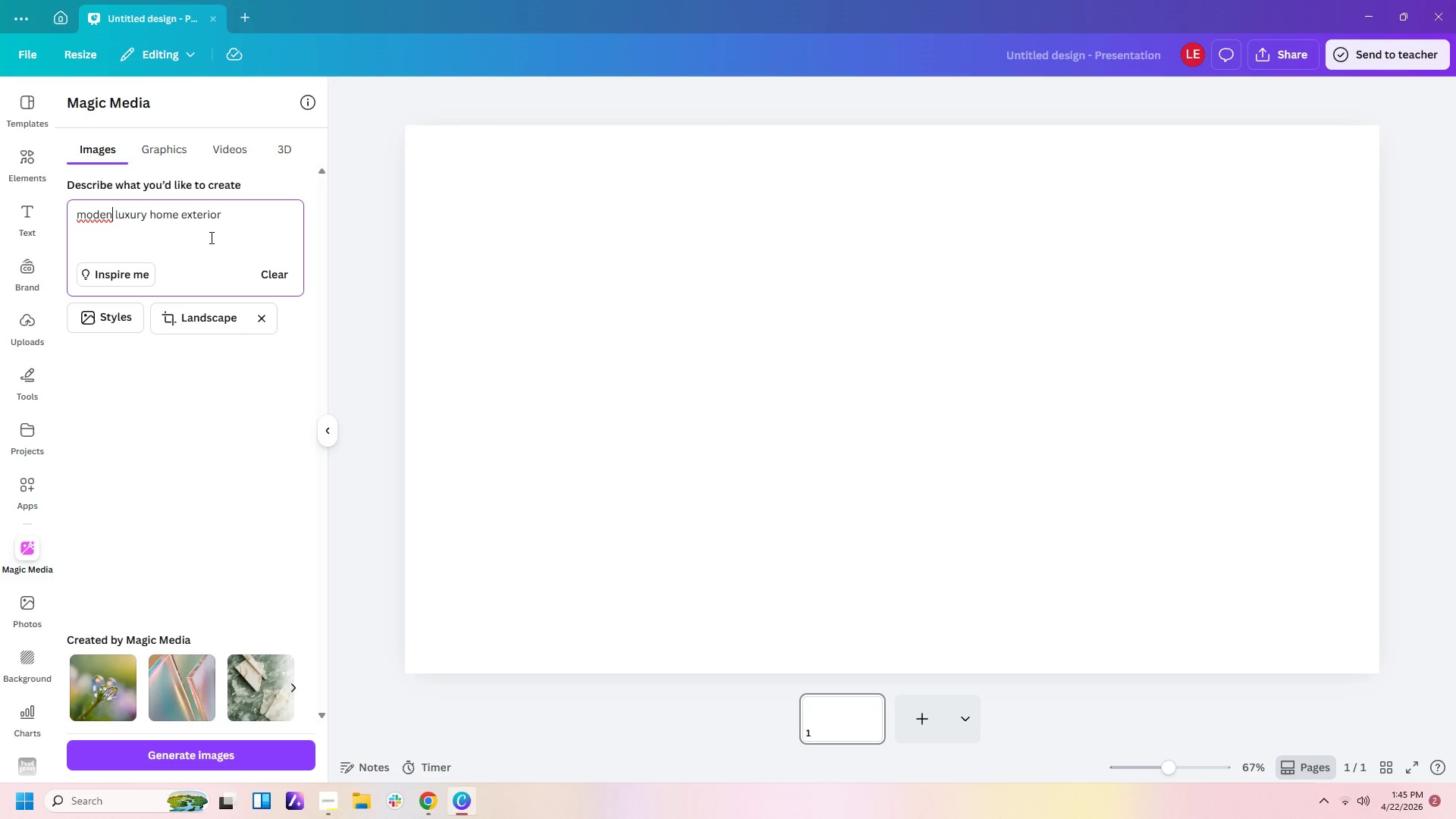 
key(ArrowLeft)
 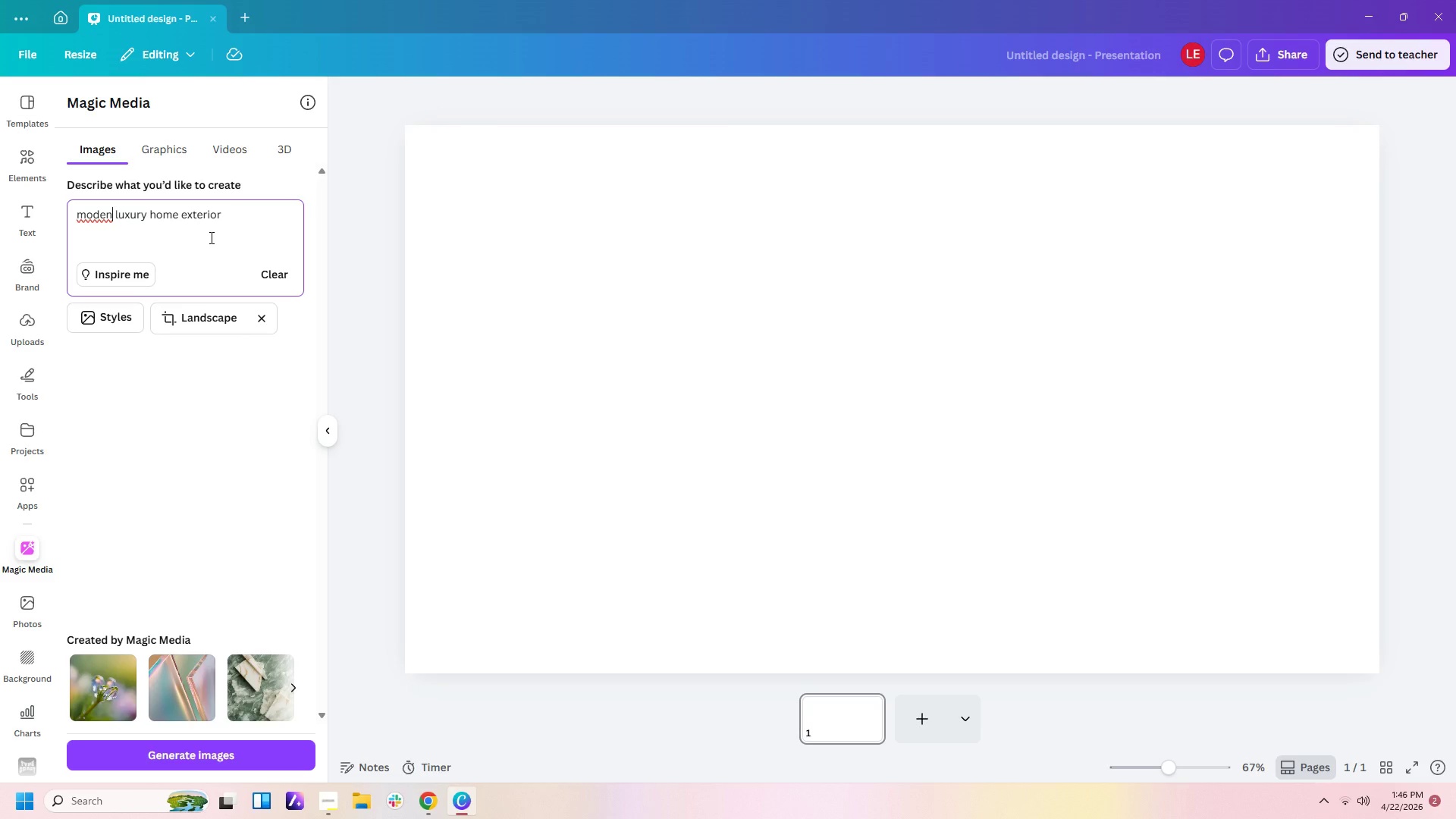 
key(Backspace)
type(rn)
 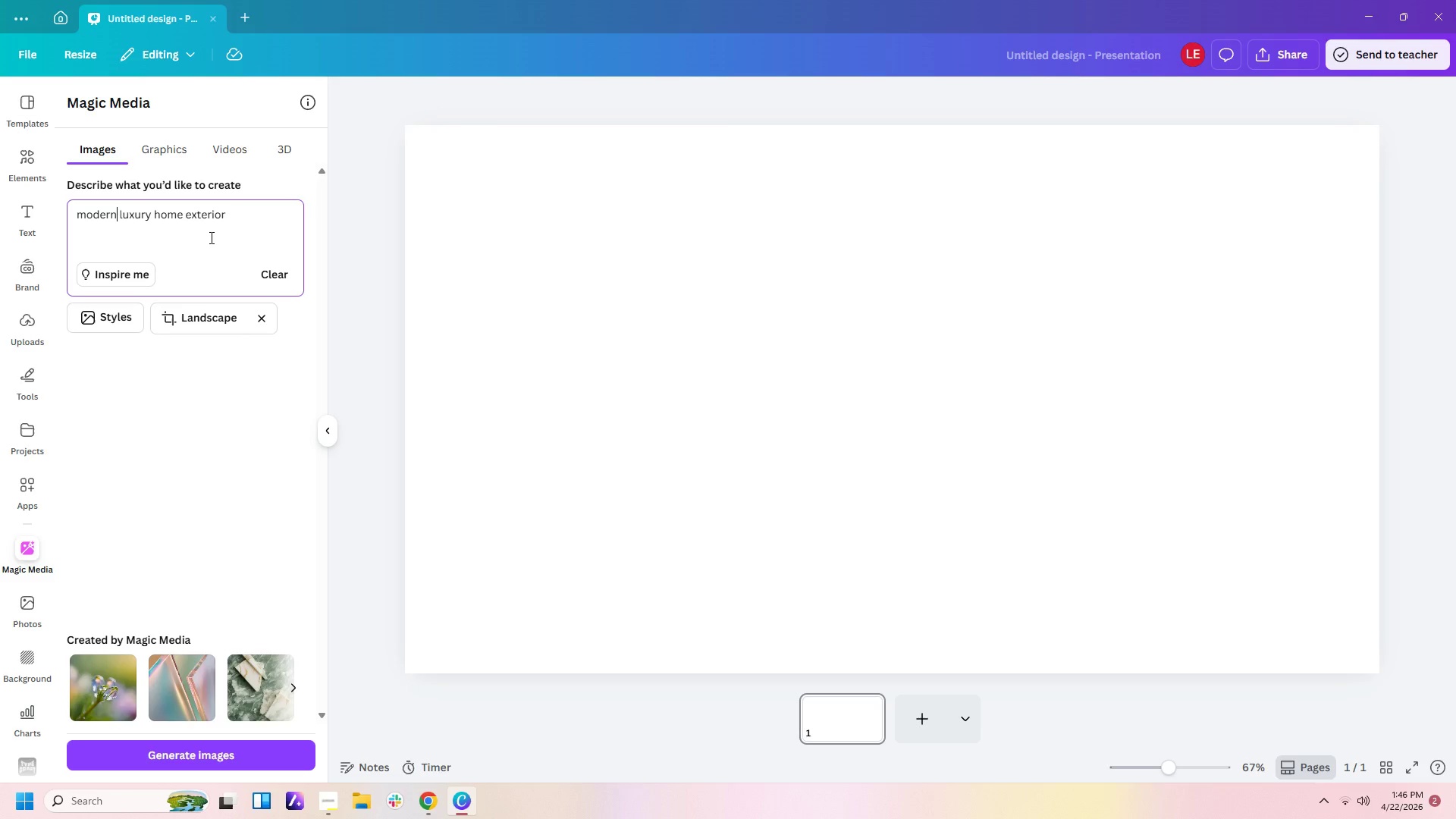 
hold_key(key=ArrowRight, duration=1.12)
 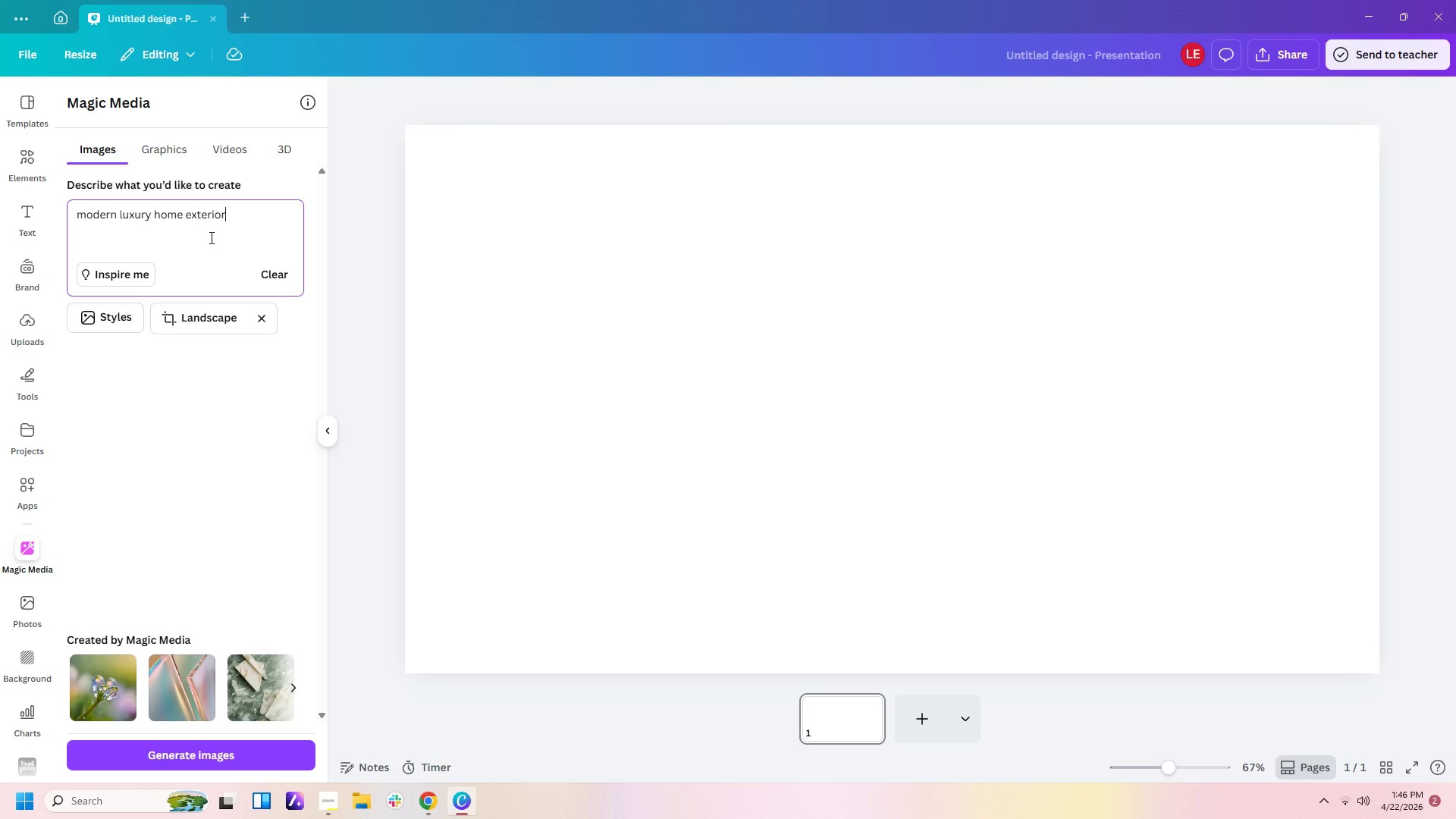 
key(ArrowRight)
 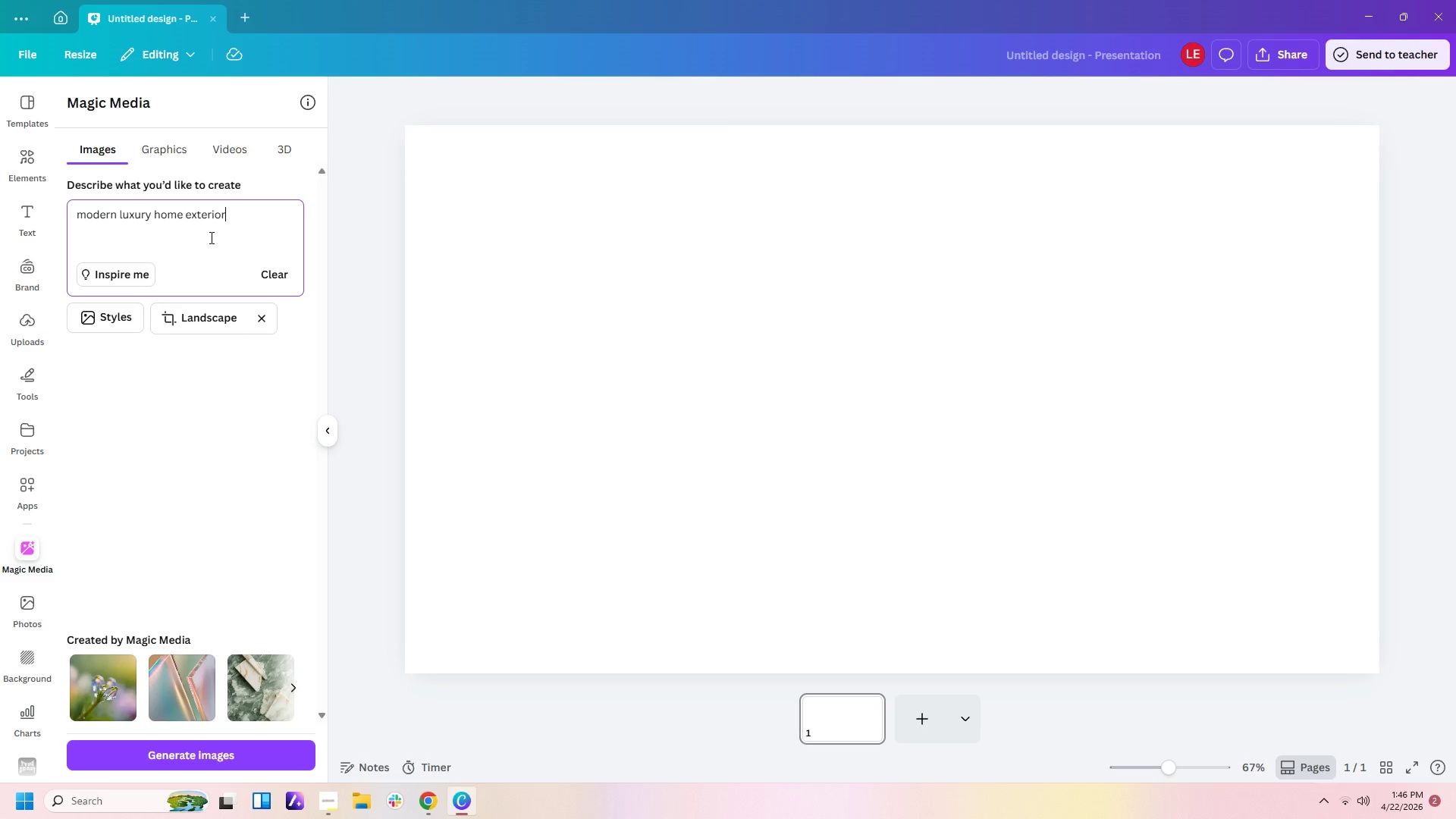 
type( night shot with warm lihgt)
key(Backspace)
key(Backspace)
key(Backspace)
type(ghting)
 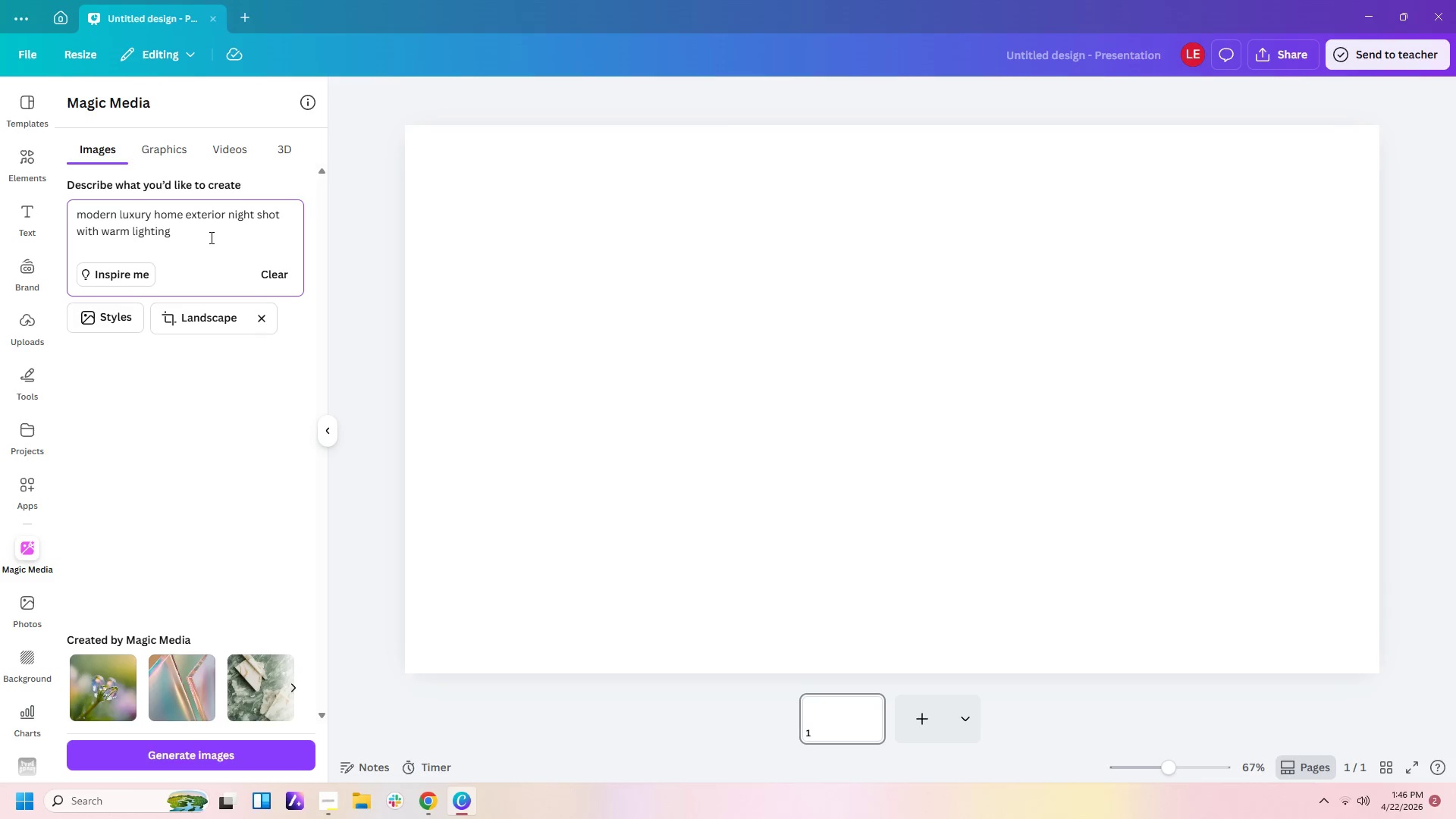 
key(Enter)
 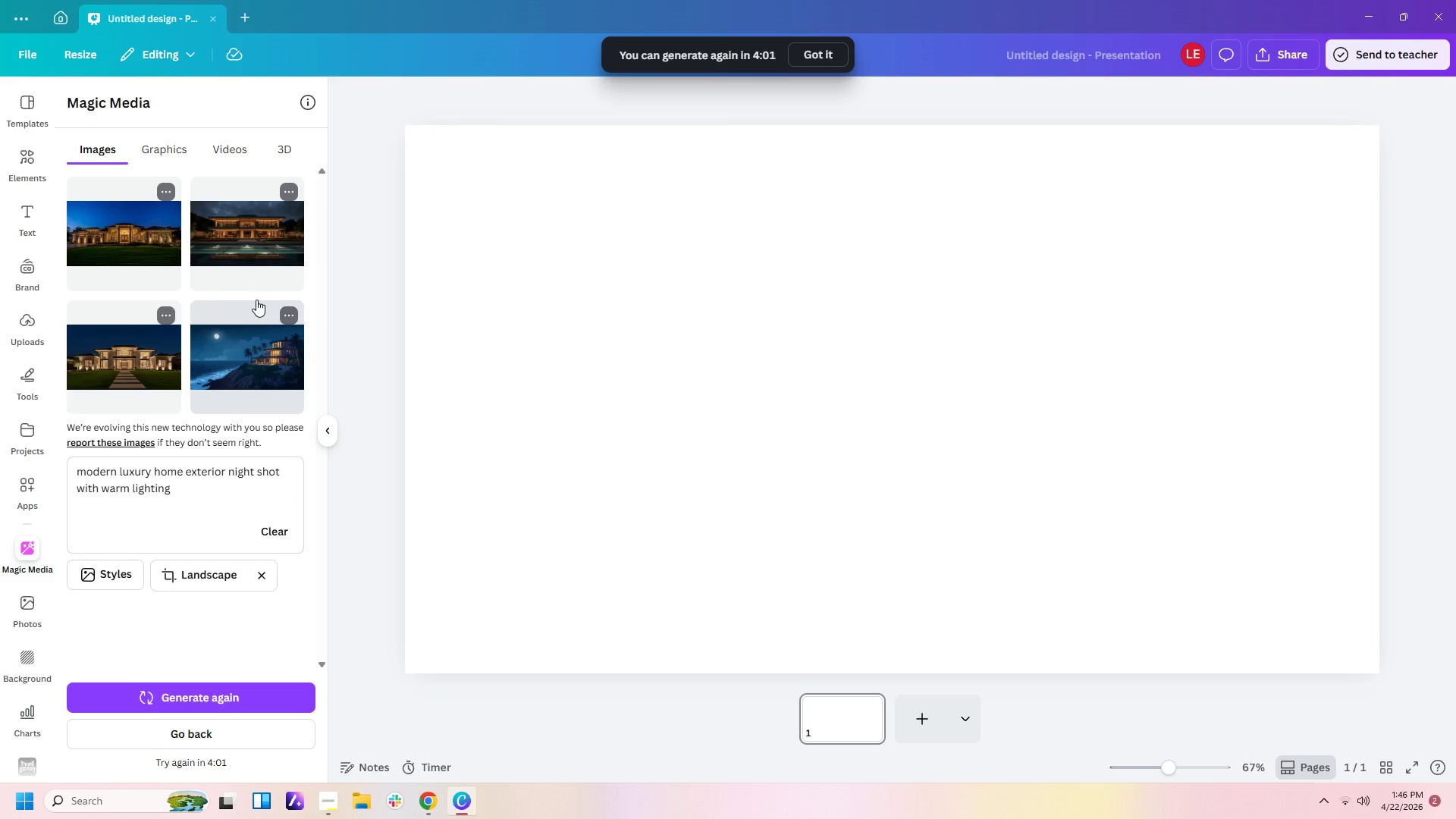 
wait(23.72)
 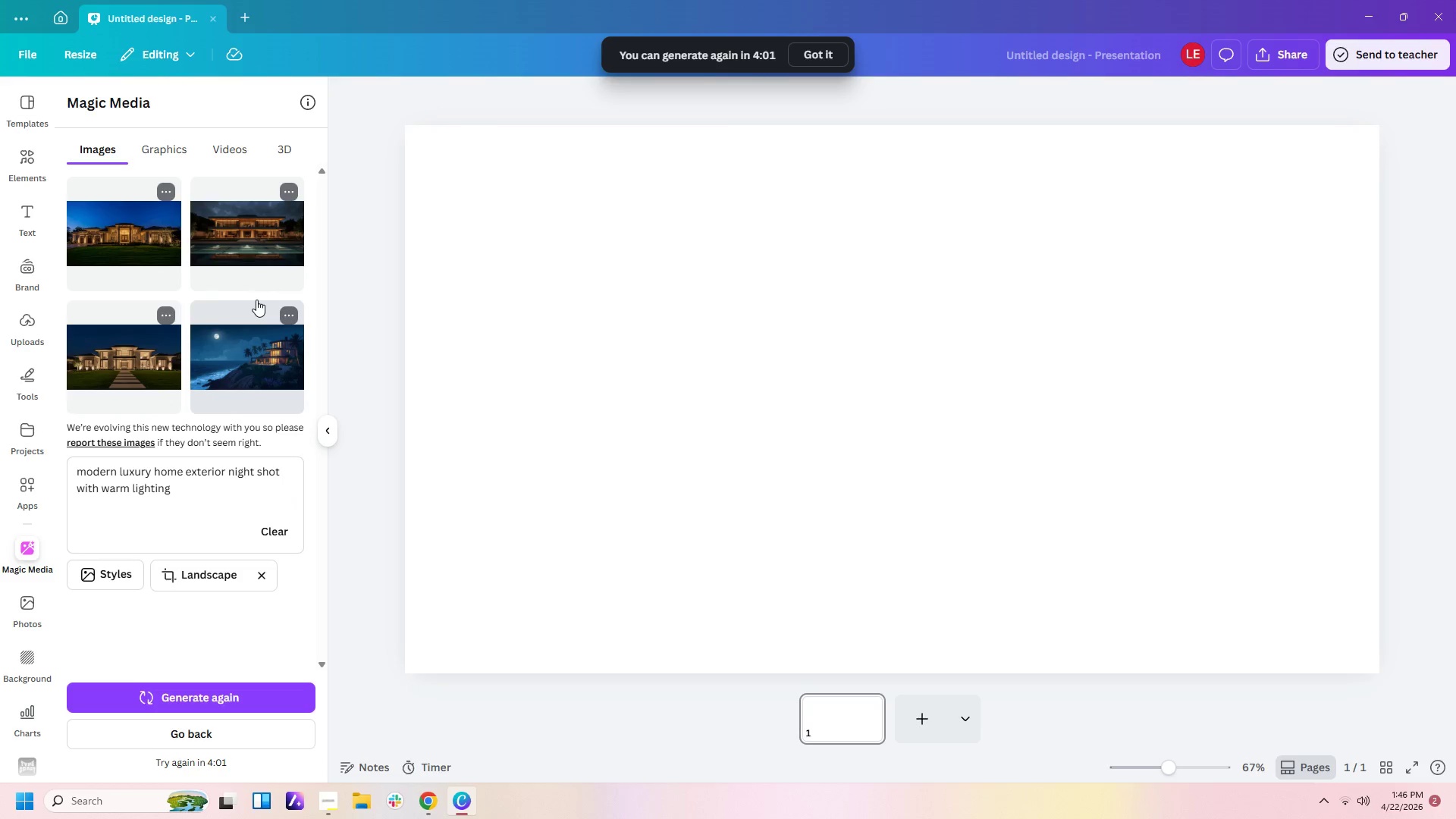 
left_click([256, 372])
 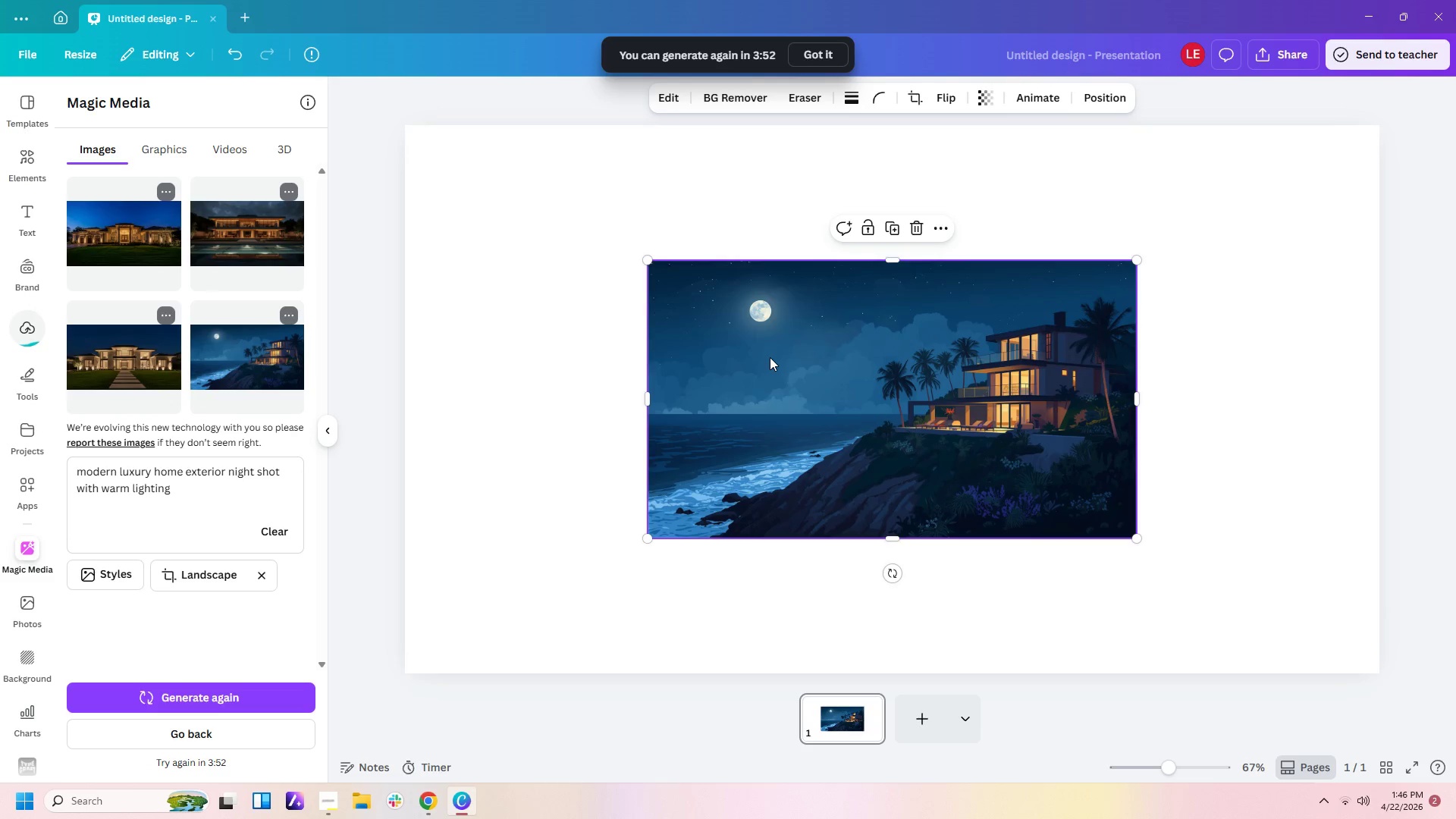 
wait(5.61)
 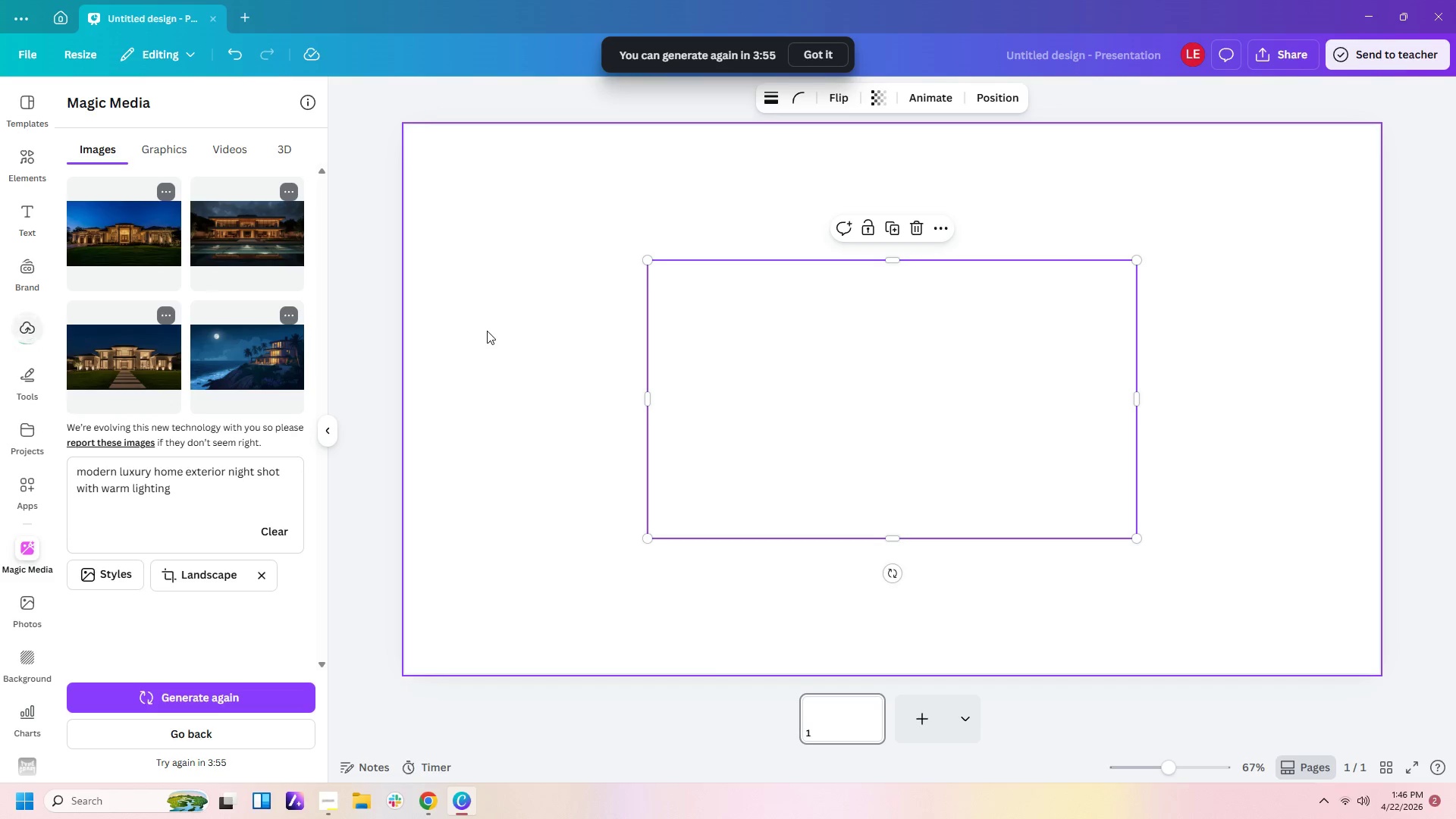 
left_click([251, 231])
 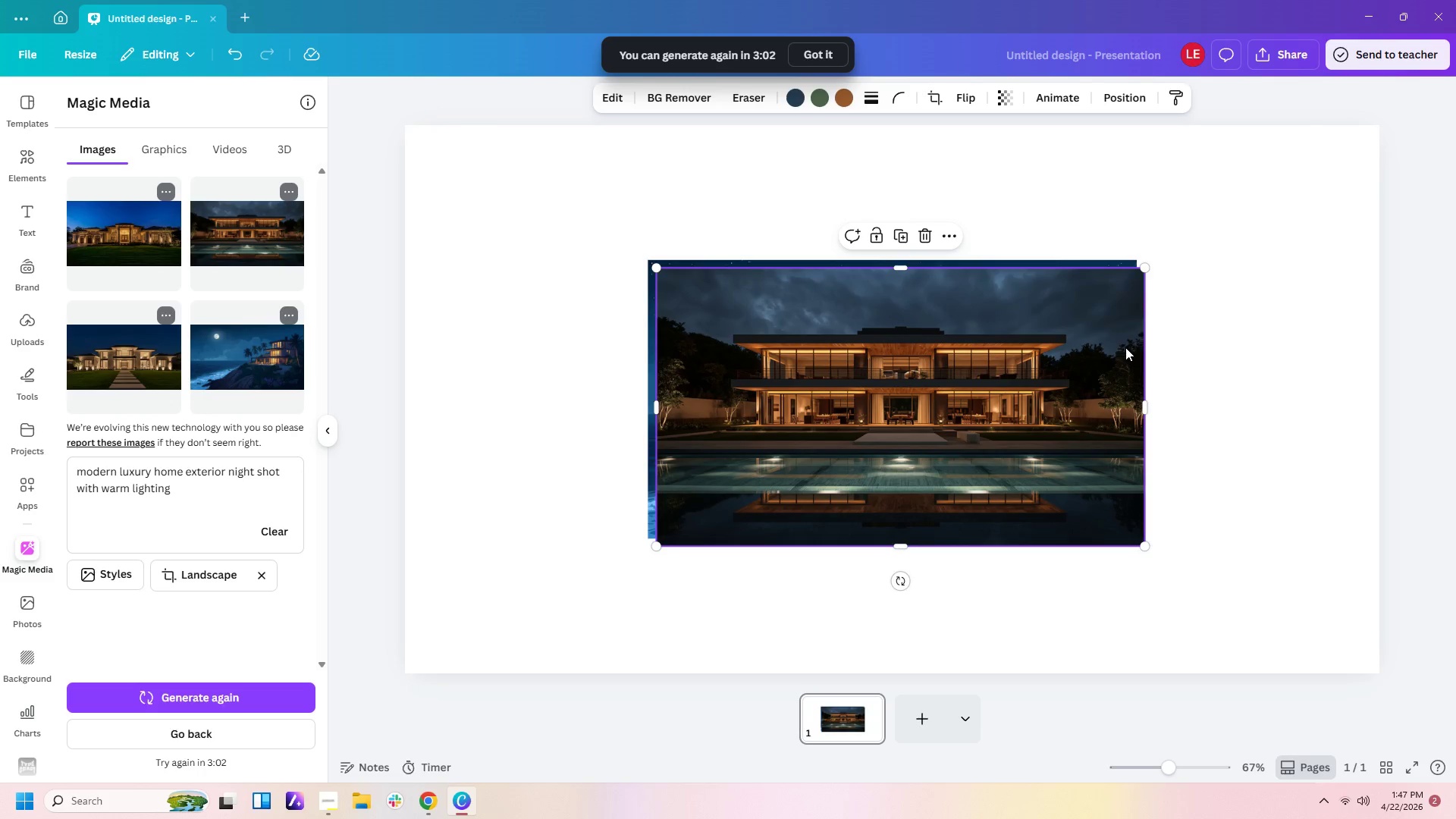 
wait(53.31)
 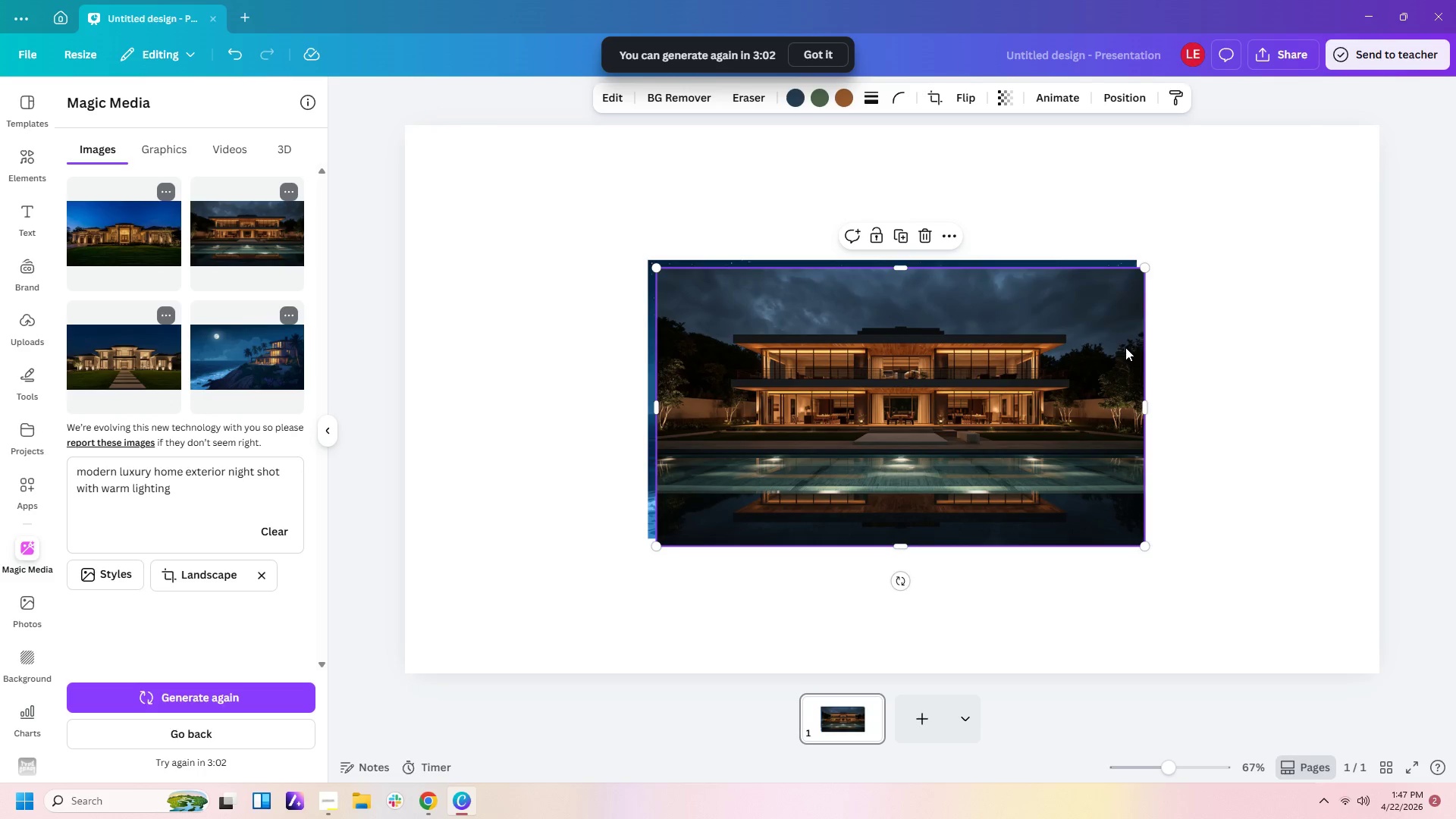 
scroll: coordinate [434, 0], scroll_direction: down, amount: 1.0
 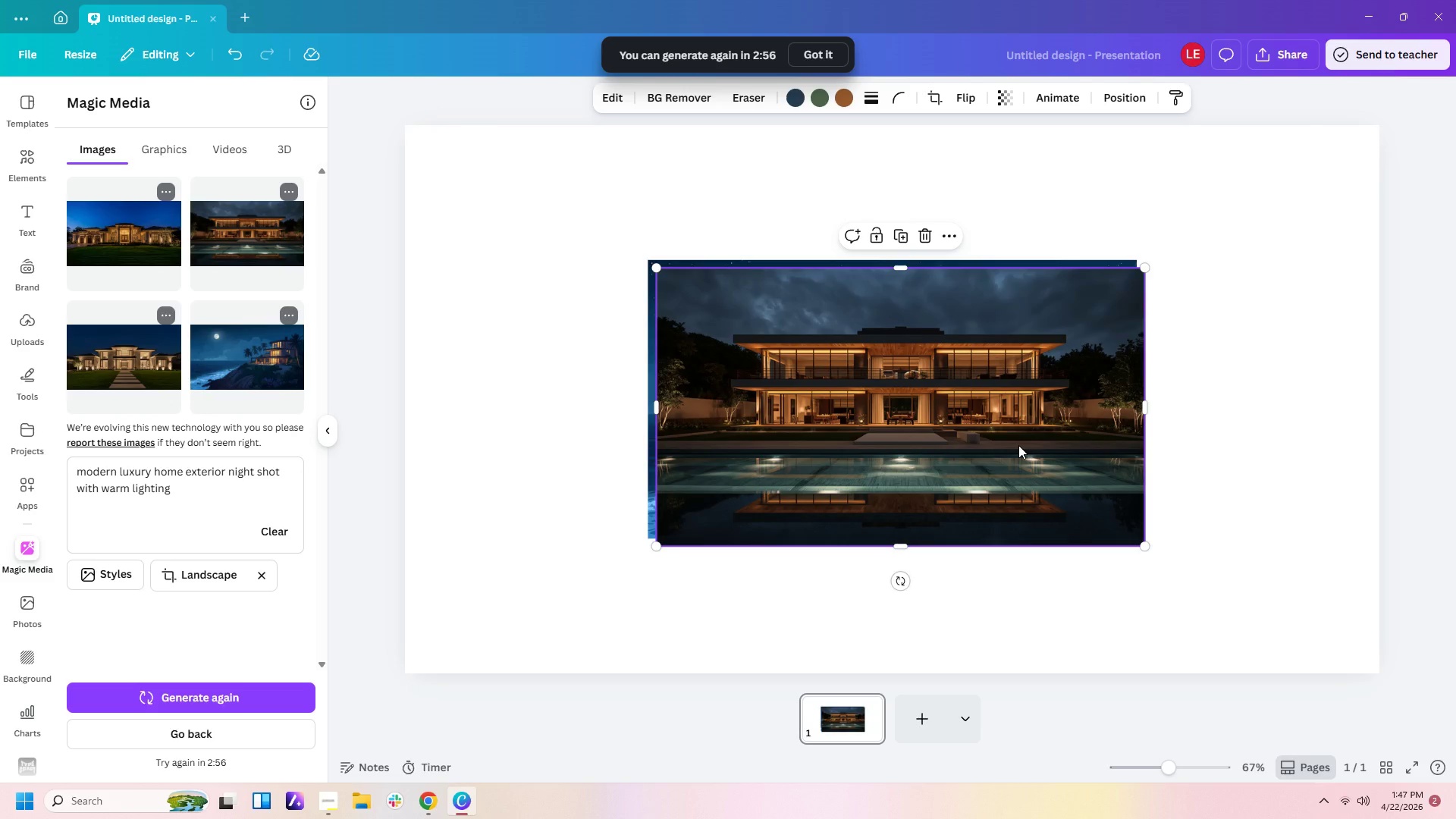 
left_click([1018, 445])
 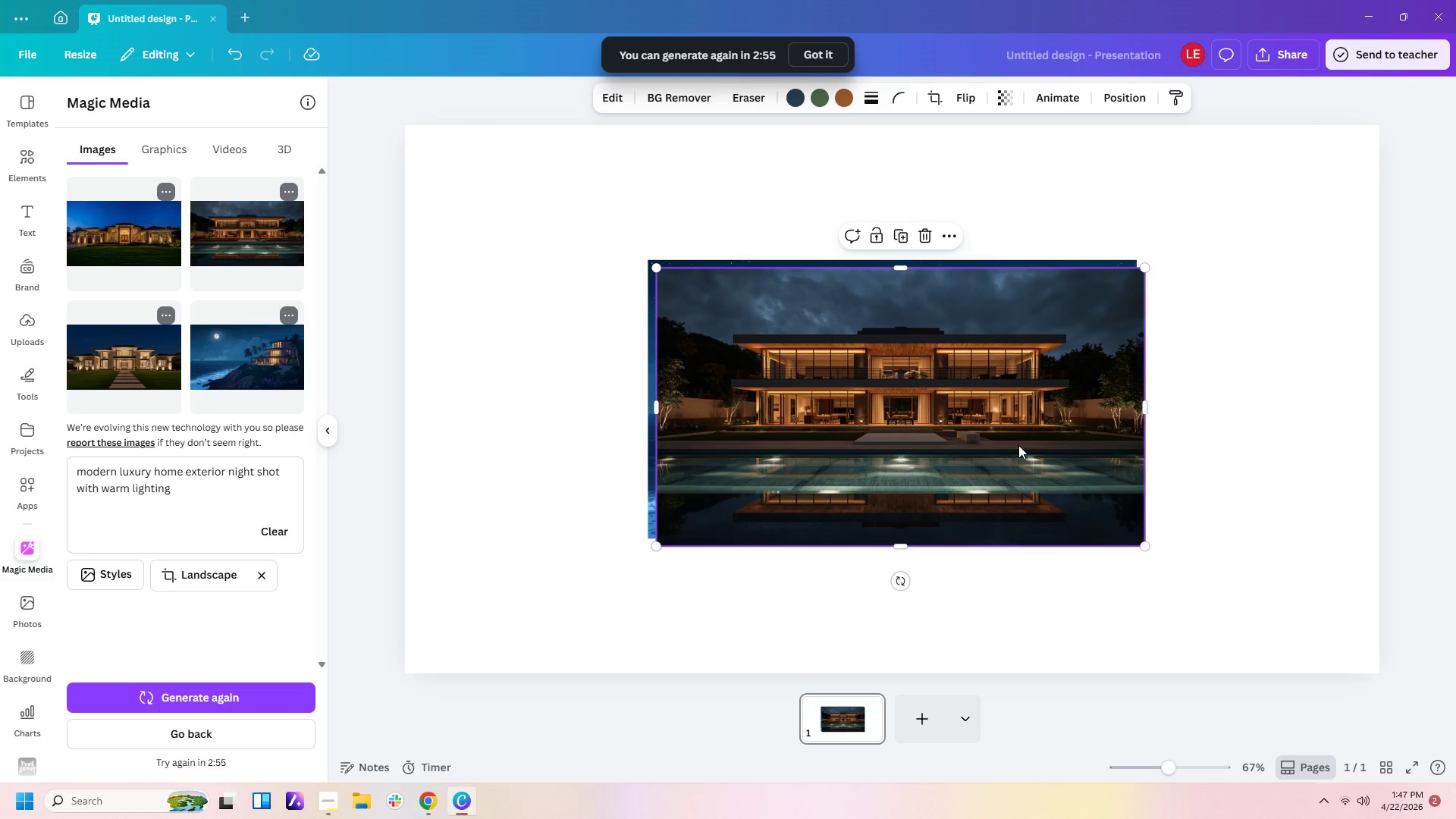 
left_click_drag(start_coordinate=[1018, 445], to_coordinate=[991, 562])
 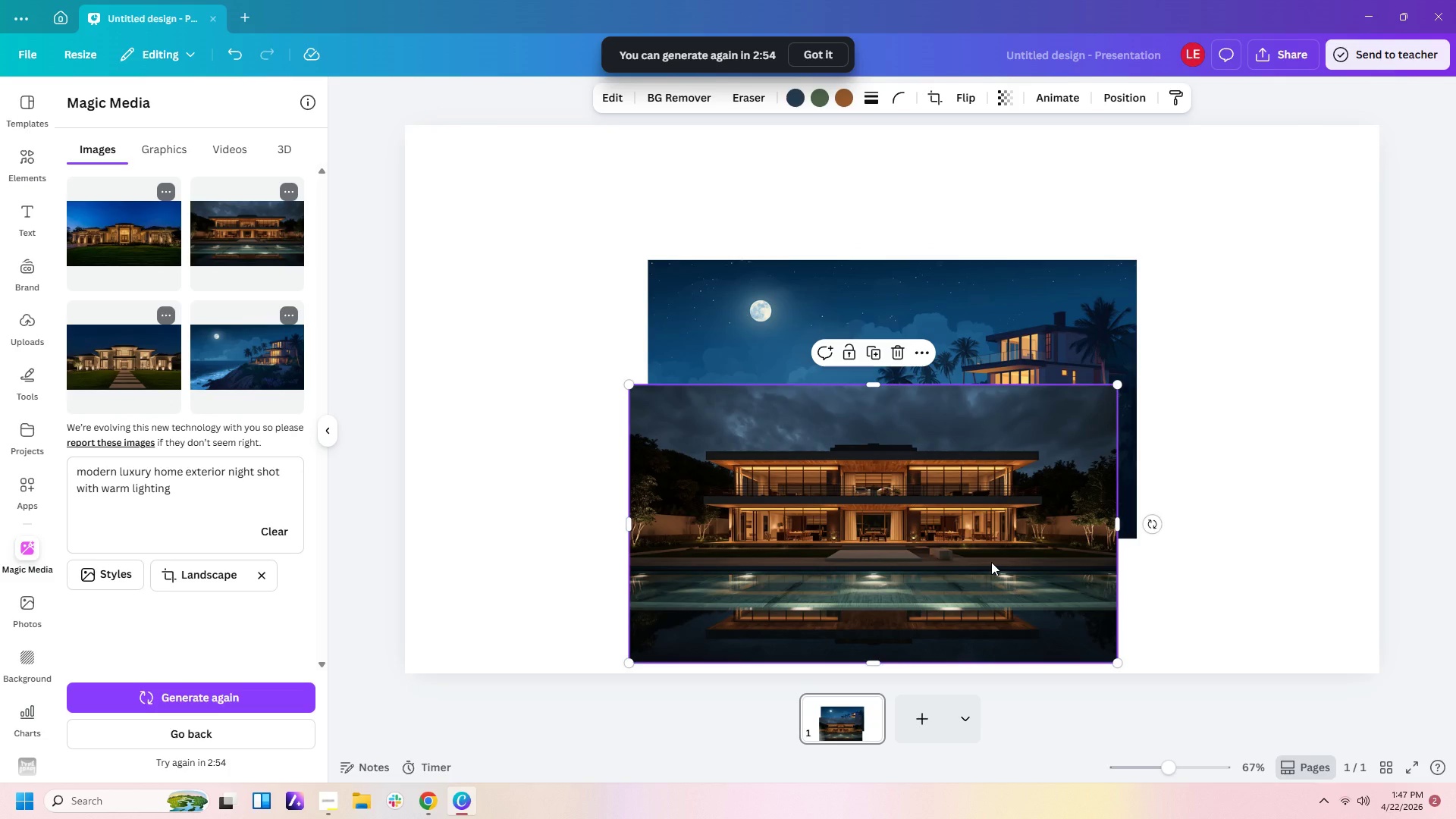 
key(Delete)
 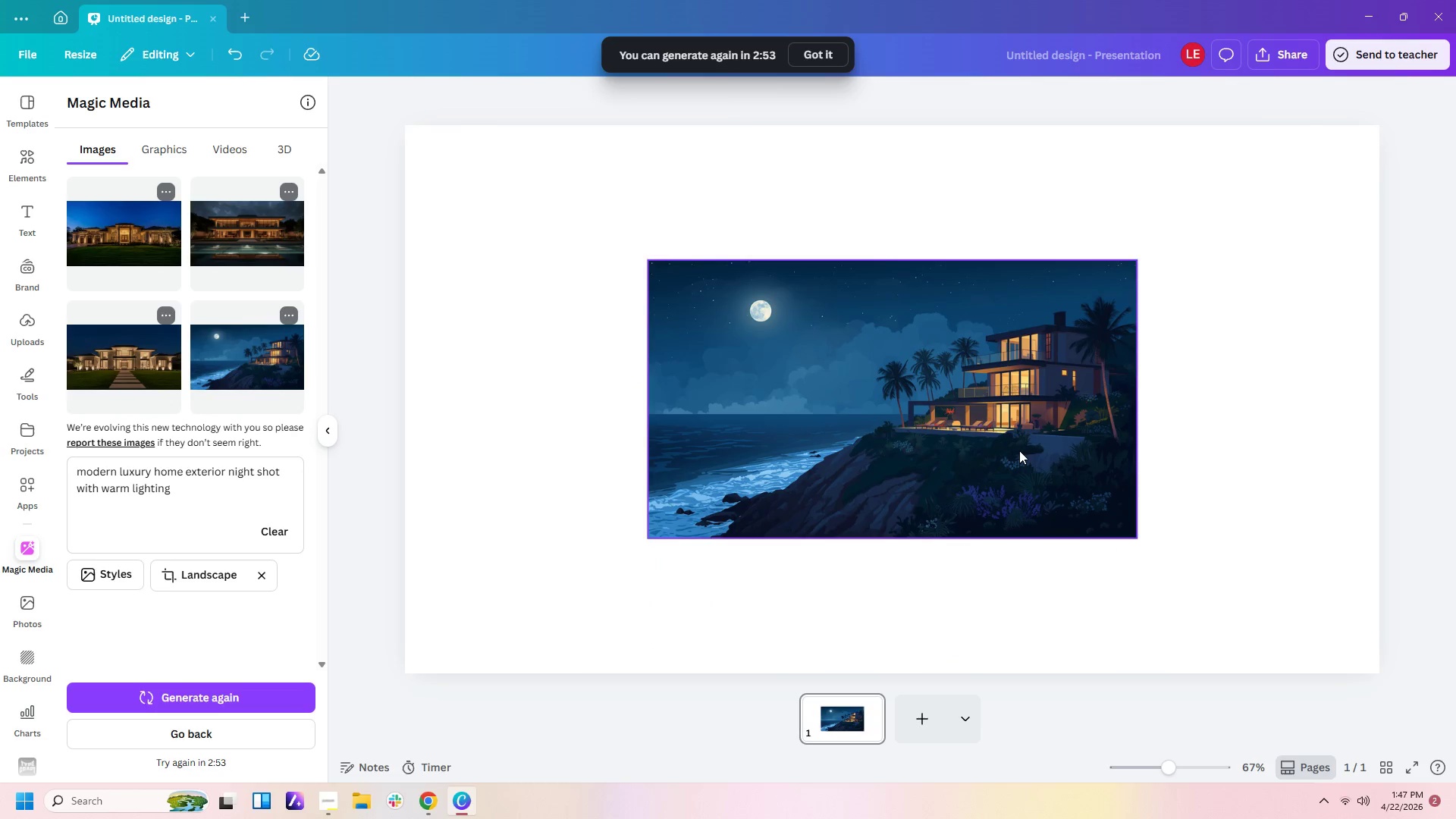 
left_click([1019, 450])
 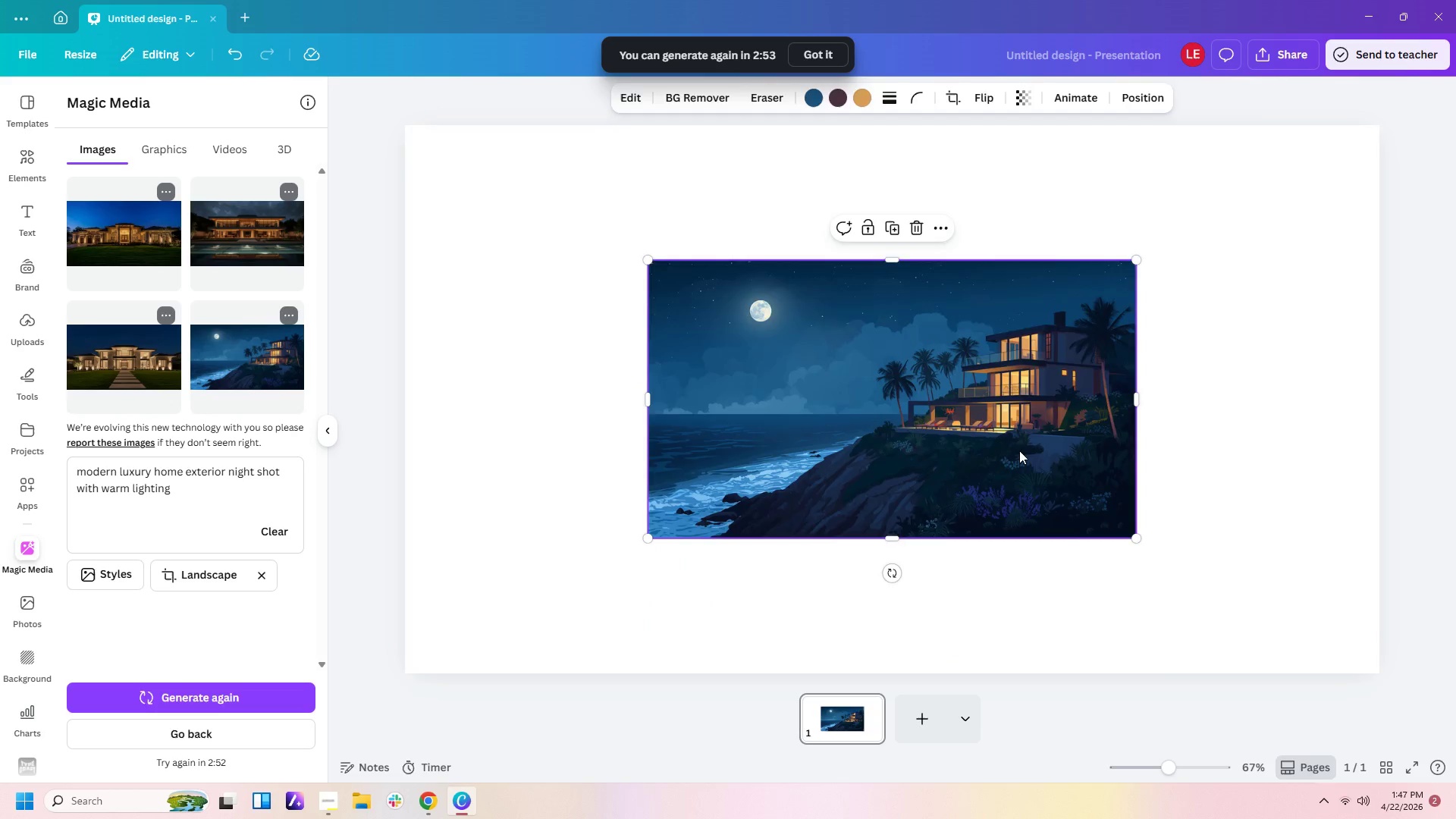 
key(Delete)
 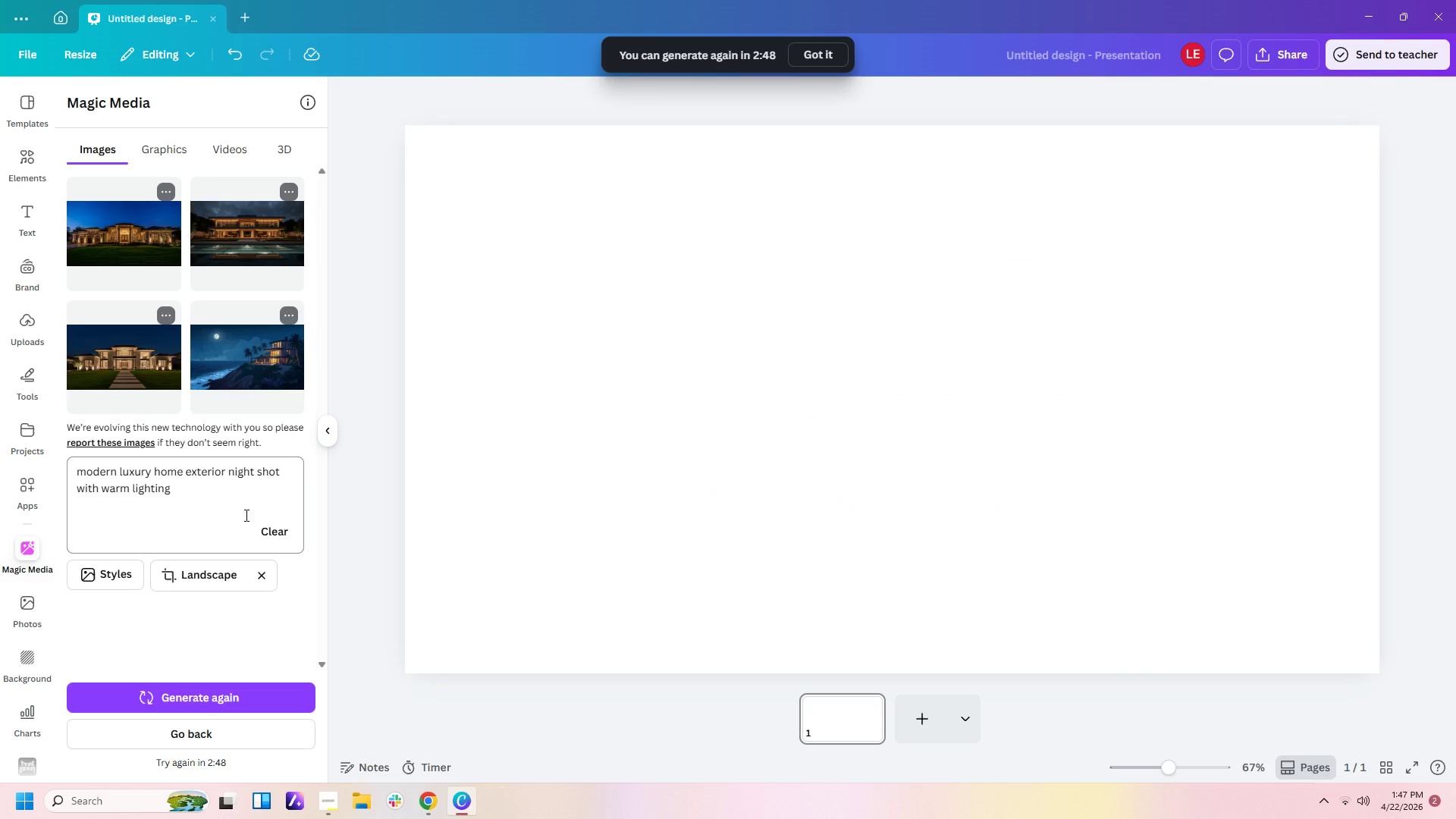 
wait(5.61)
 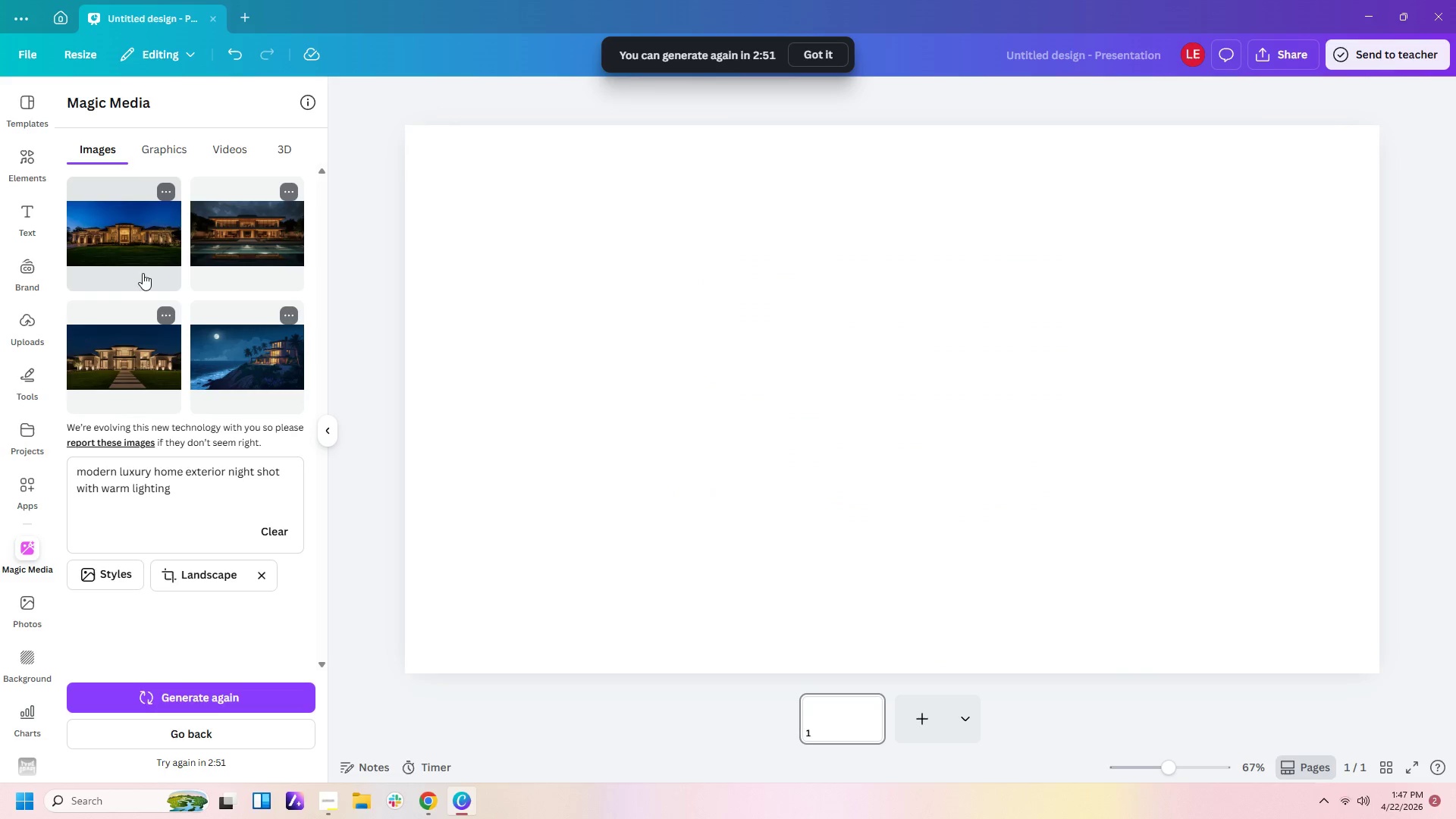 
left_click([103, 578])
 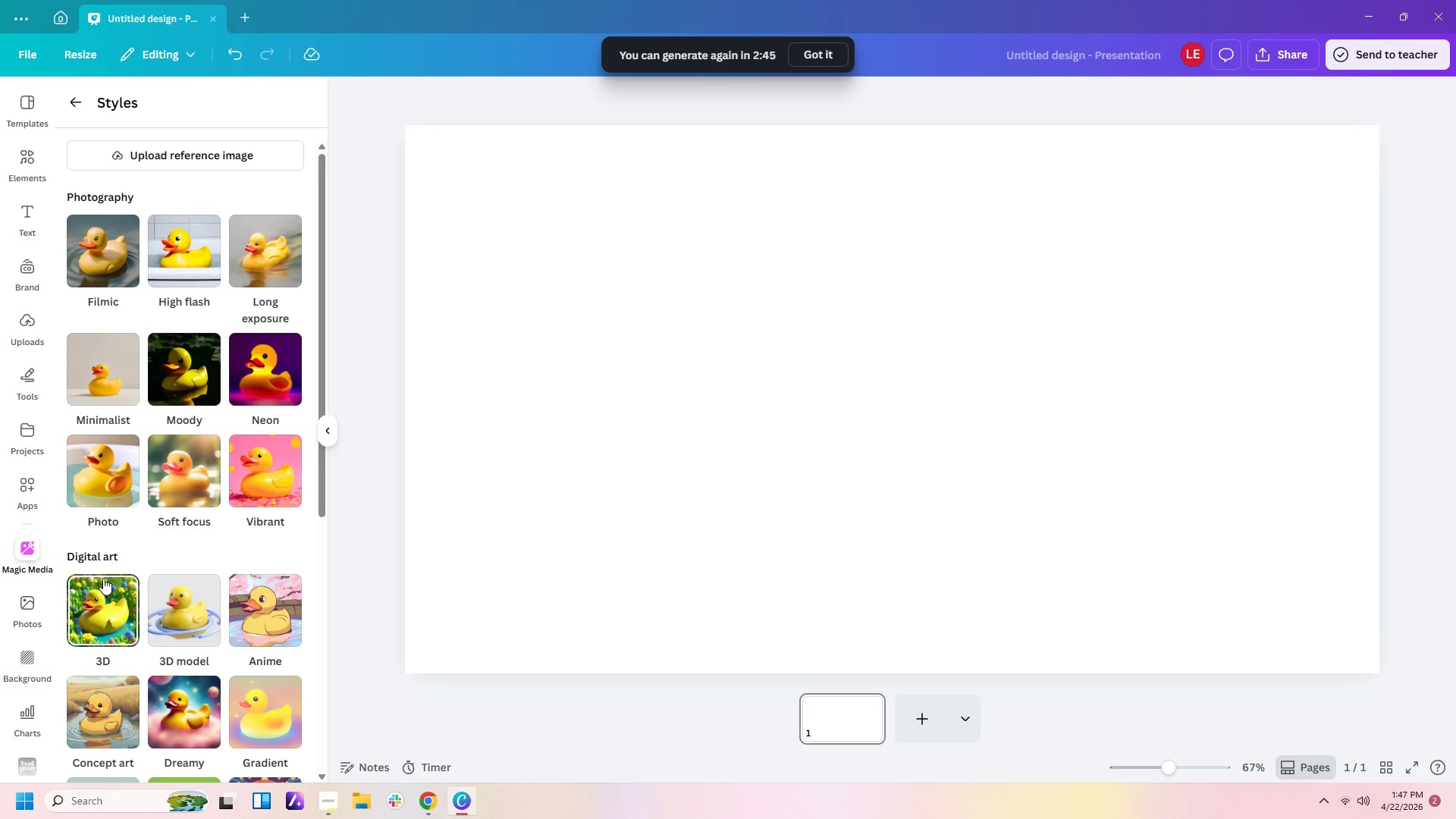 
scroll: coordinate [152, 526], scroll_direction: down, amount: 10.0
 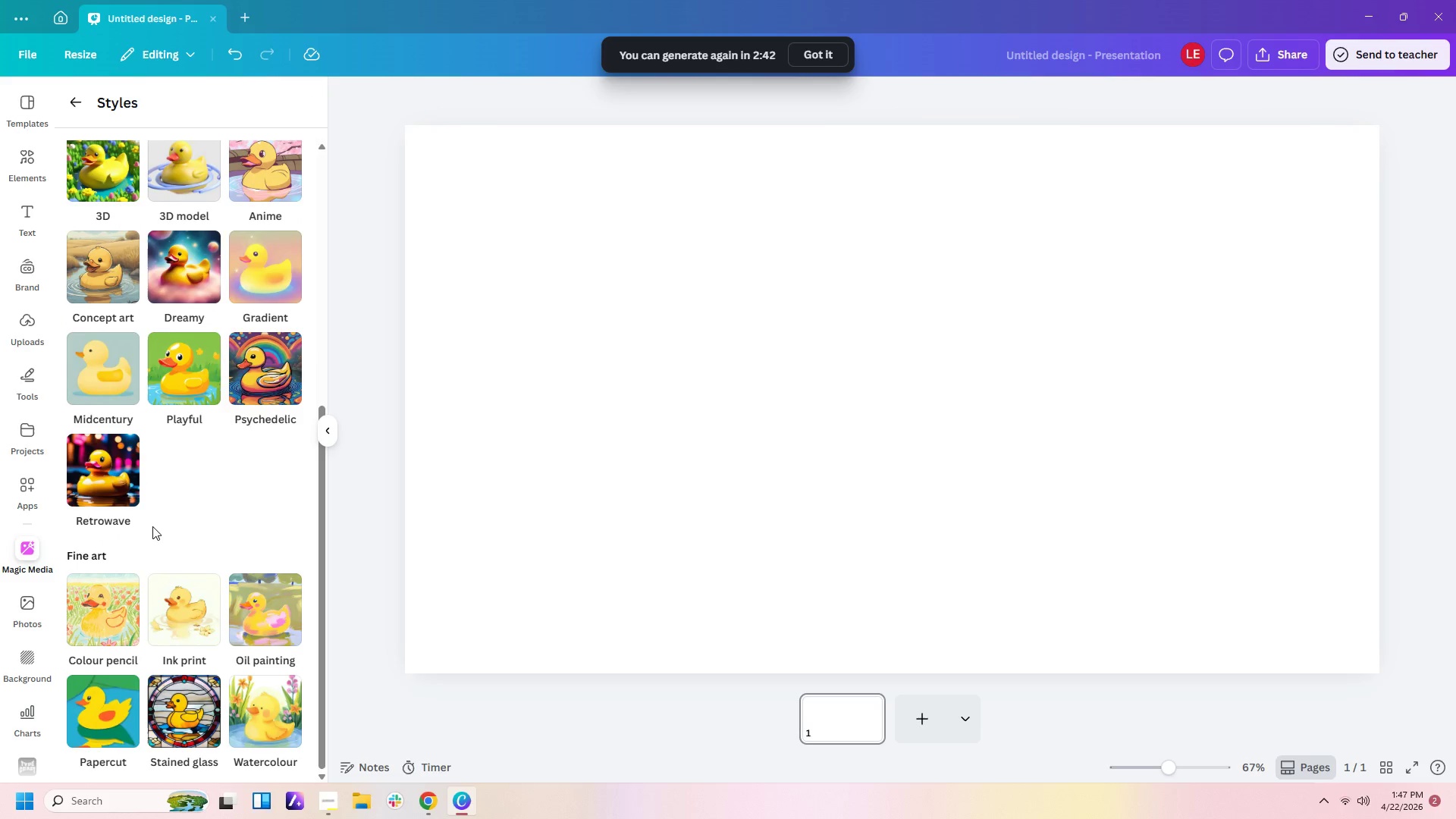 
scroll: coordinate [152, 526], scroll_direction: up, amount: 9.0
 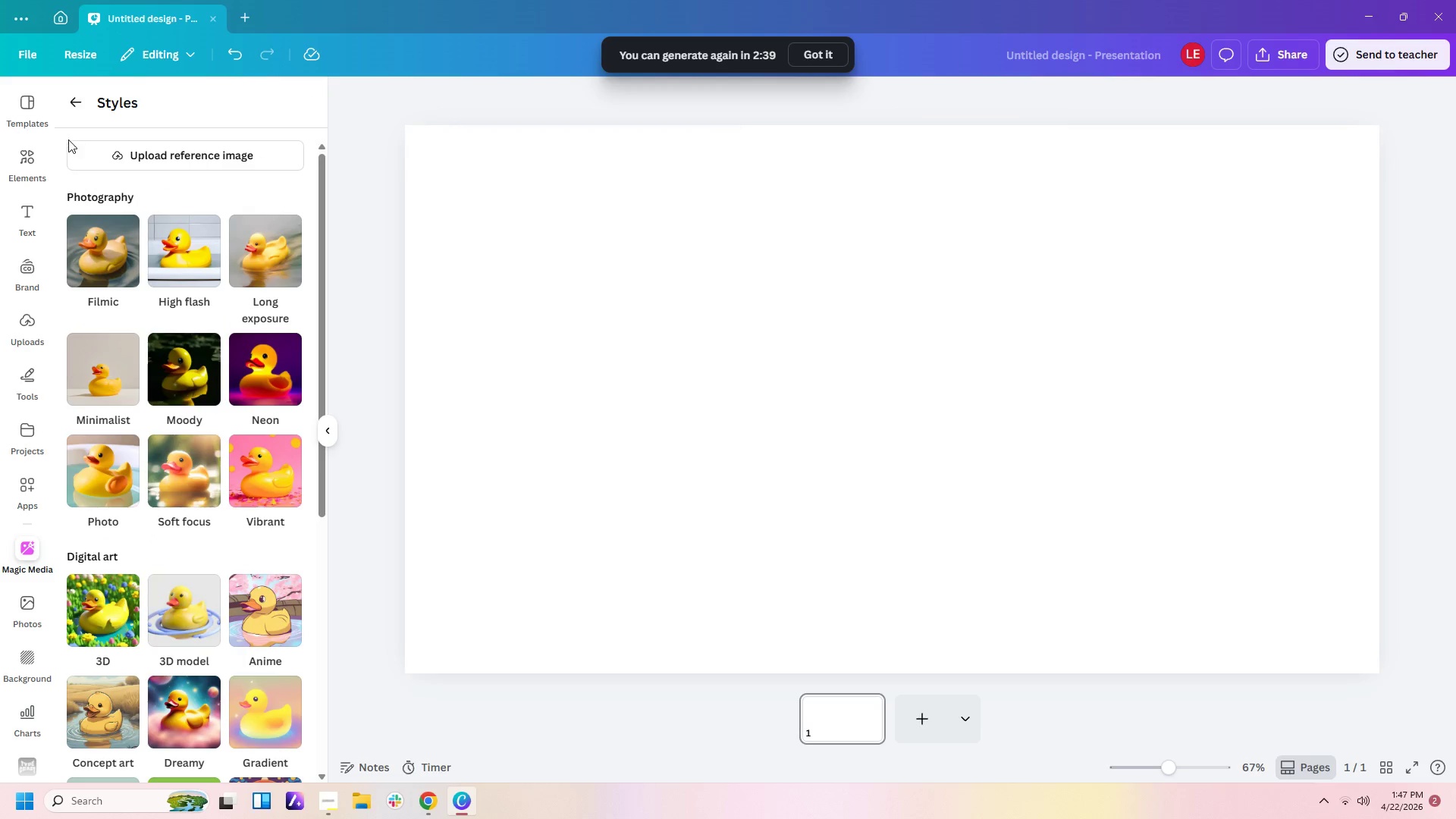 
left_click([64, 93])
 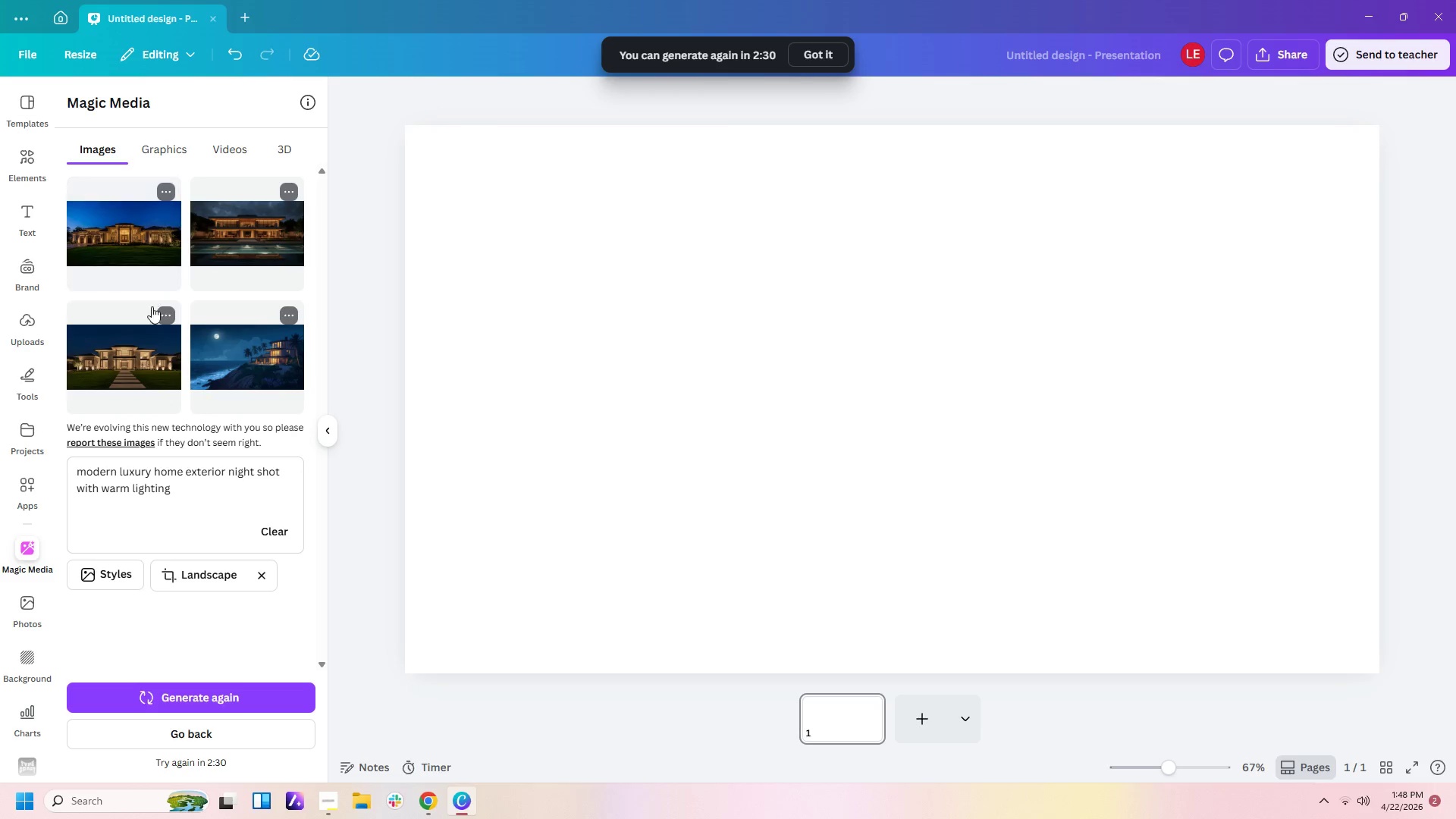 
wait(13.2)
 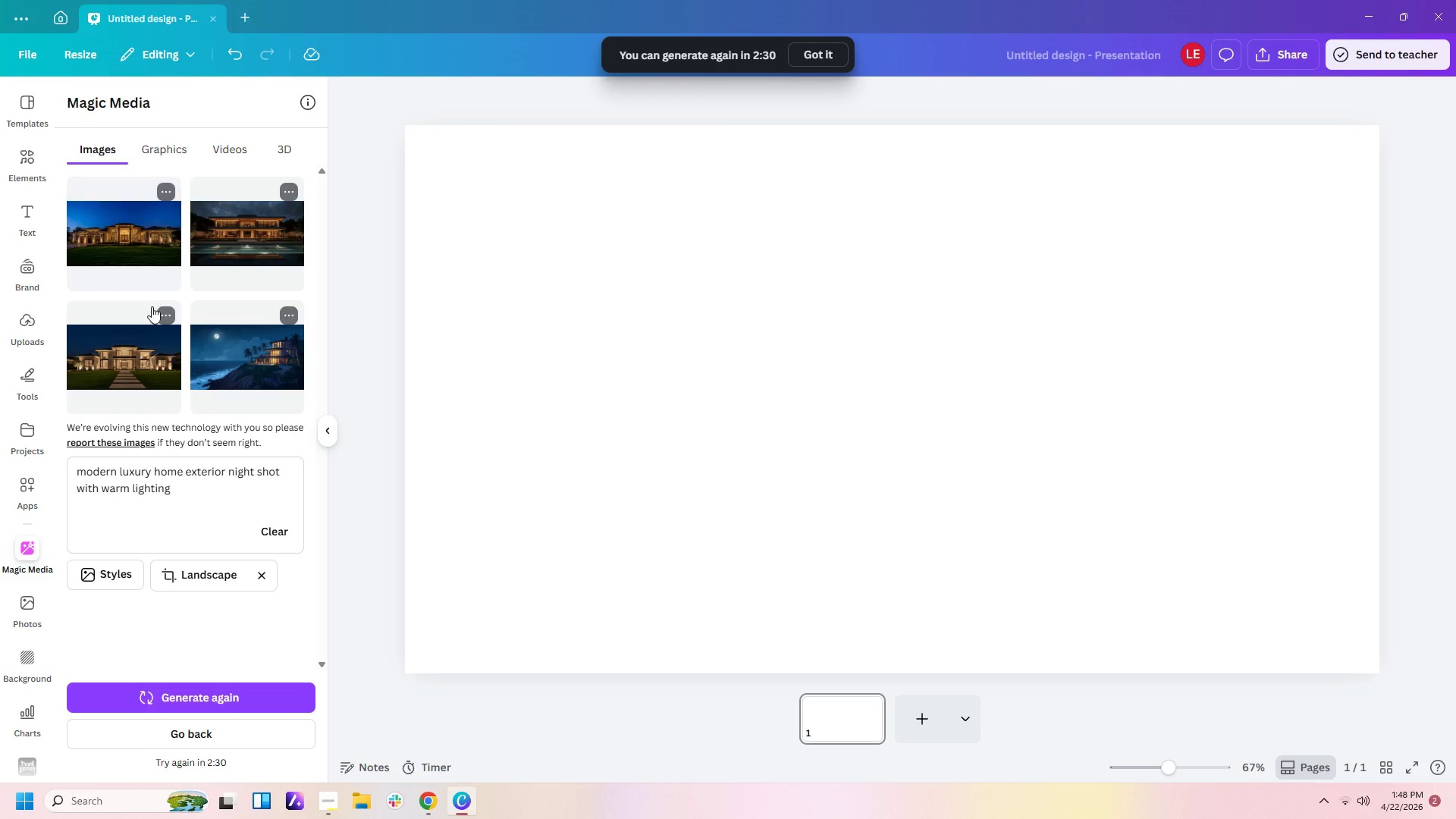 
left_click([202, 494])
 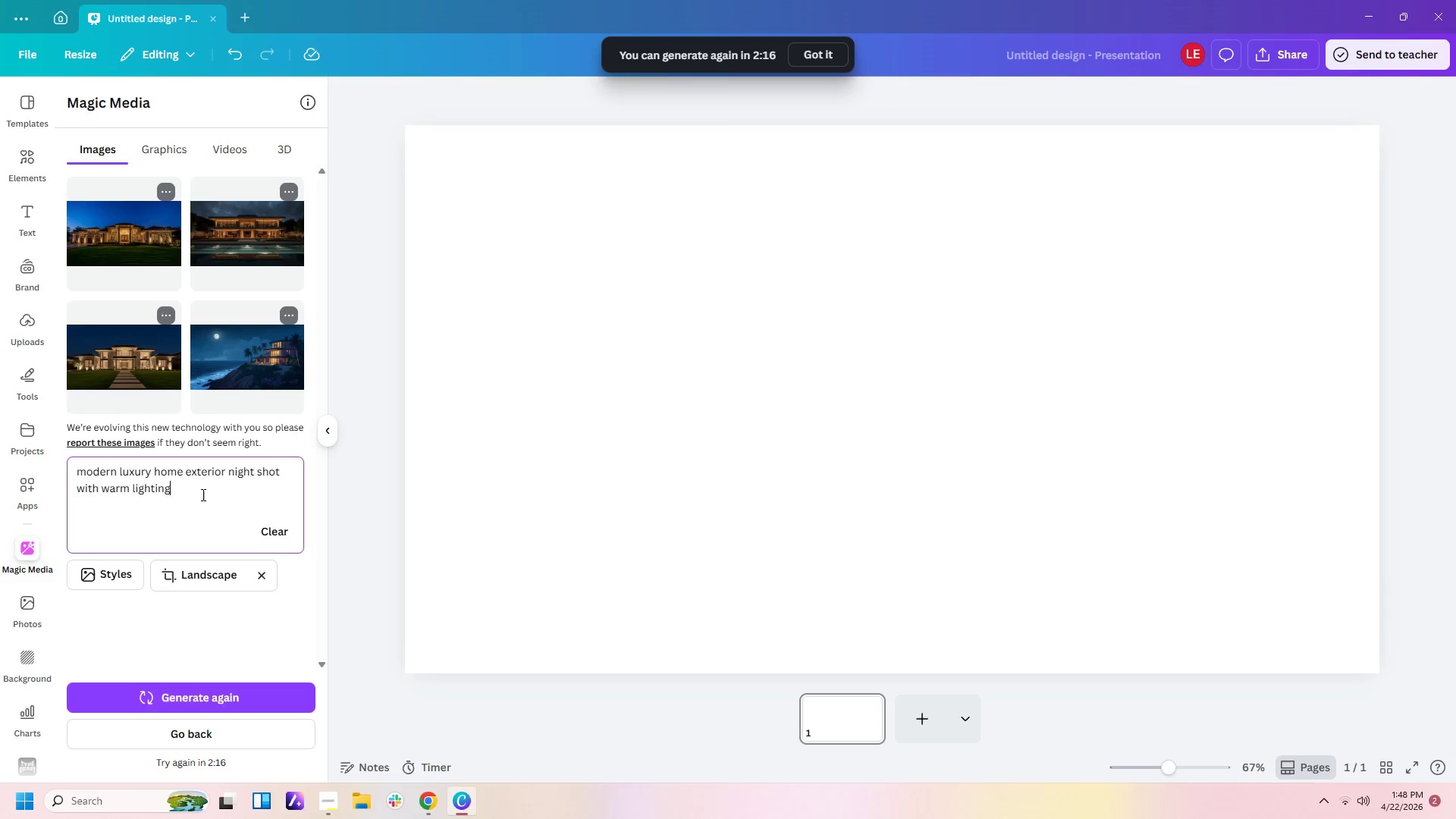 
wait(13.83)
 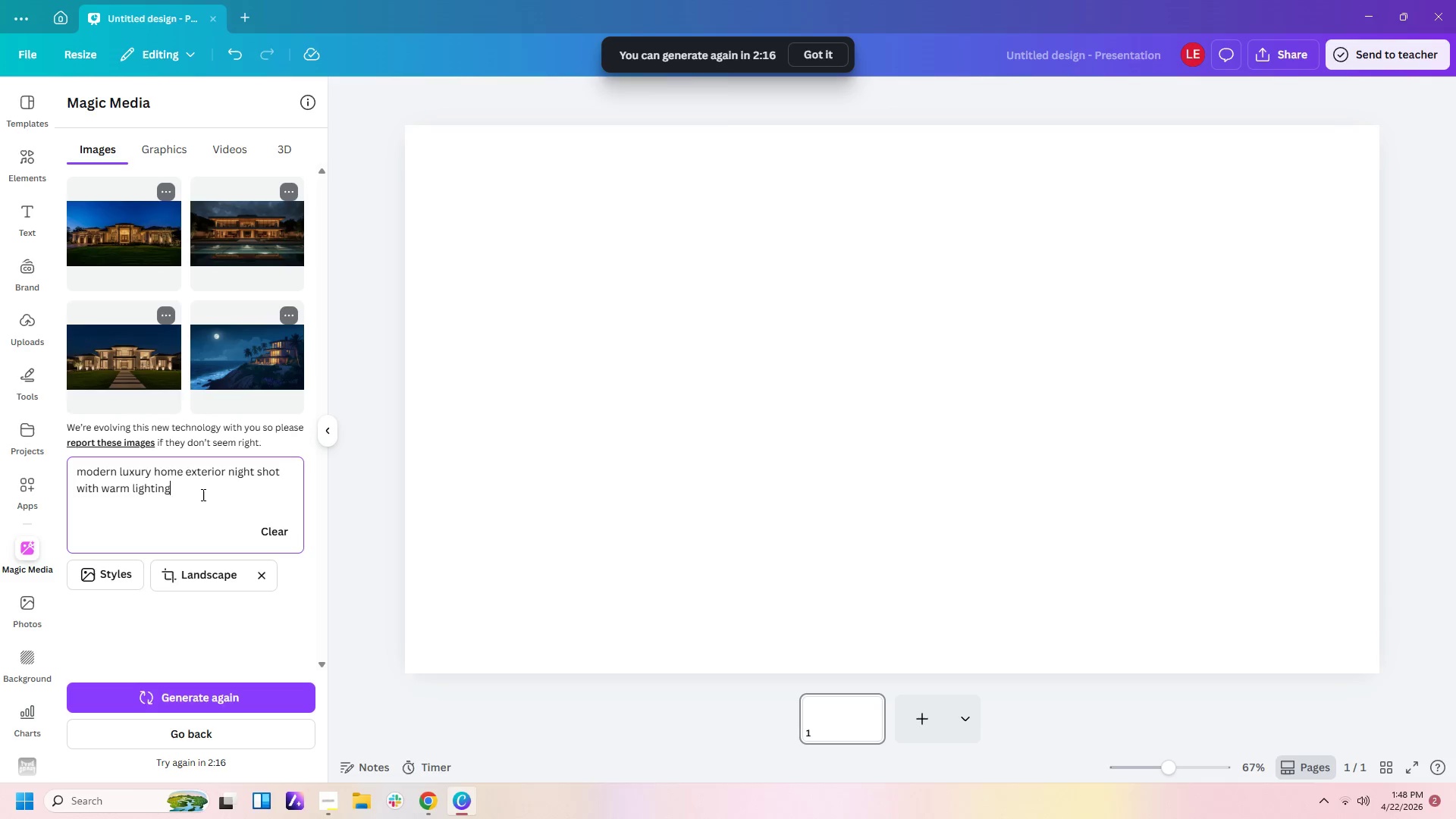 
type( from )
 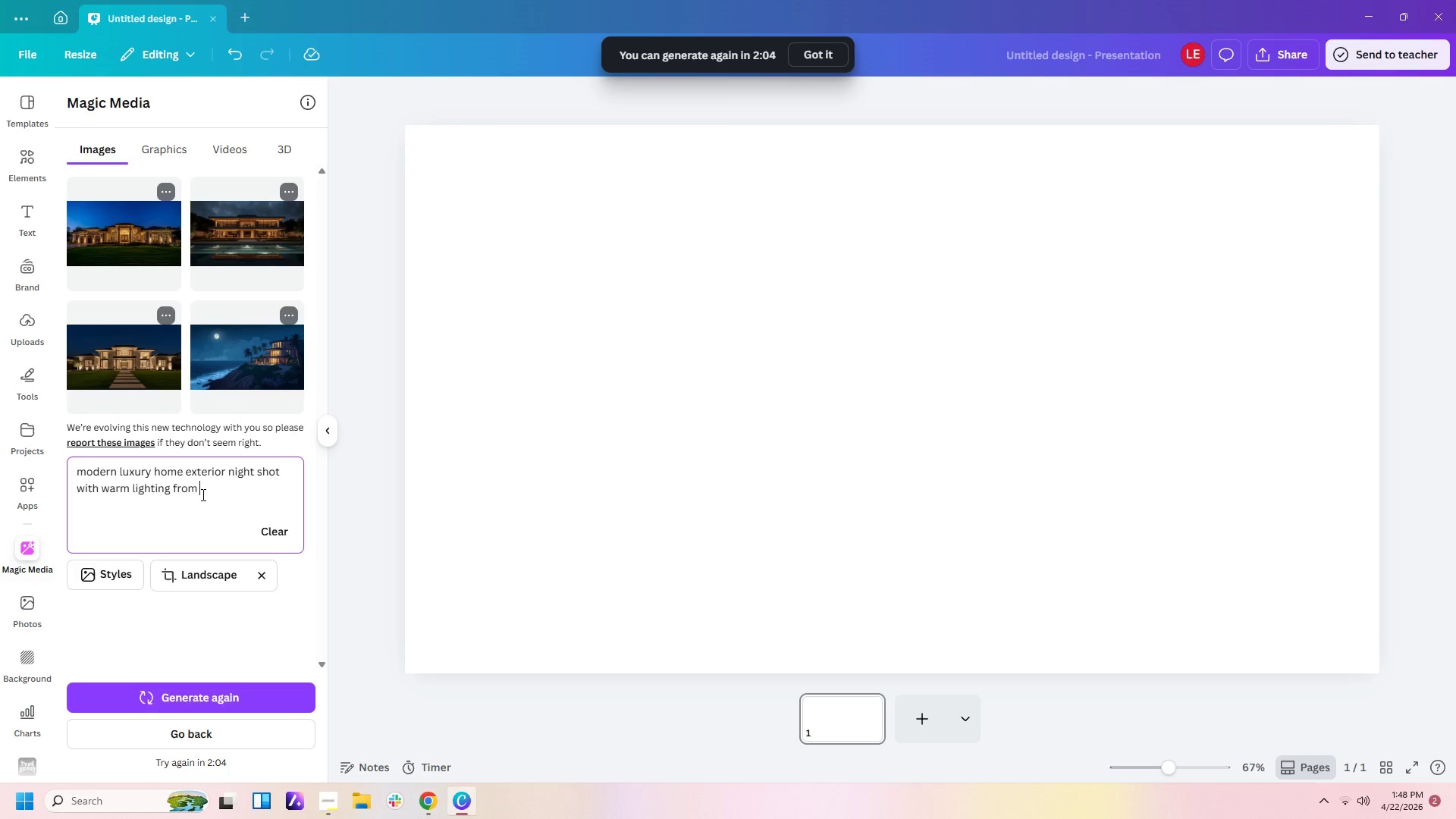 
wait(6.91)
 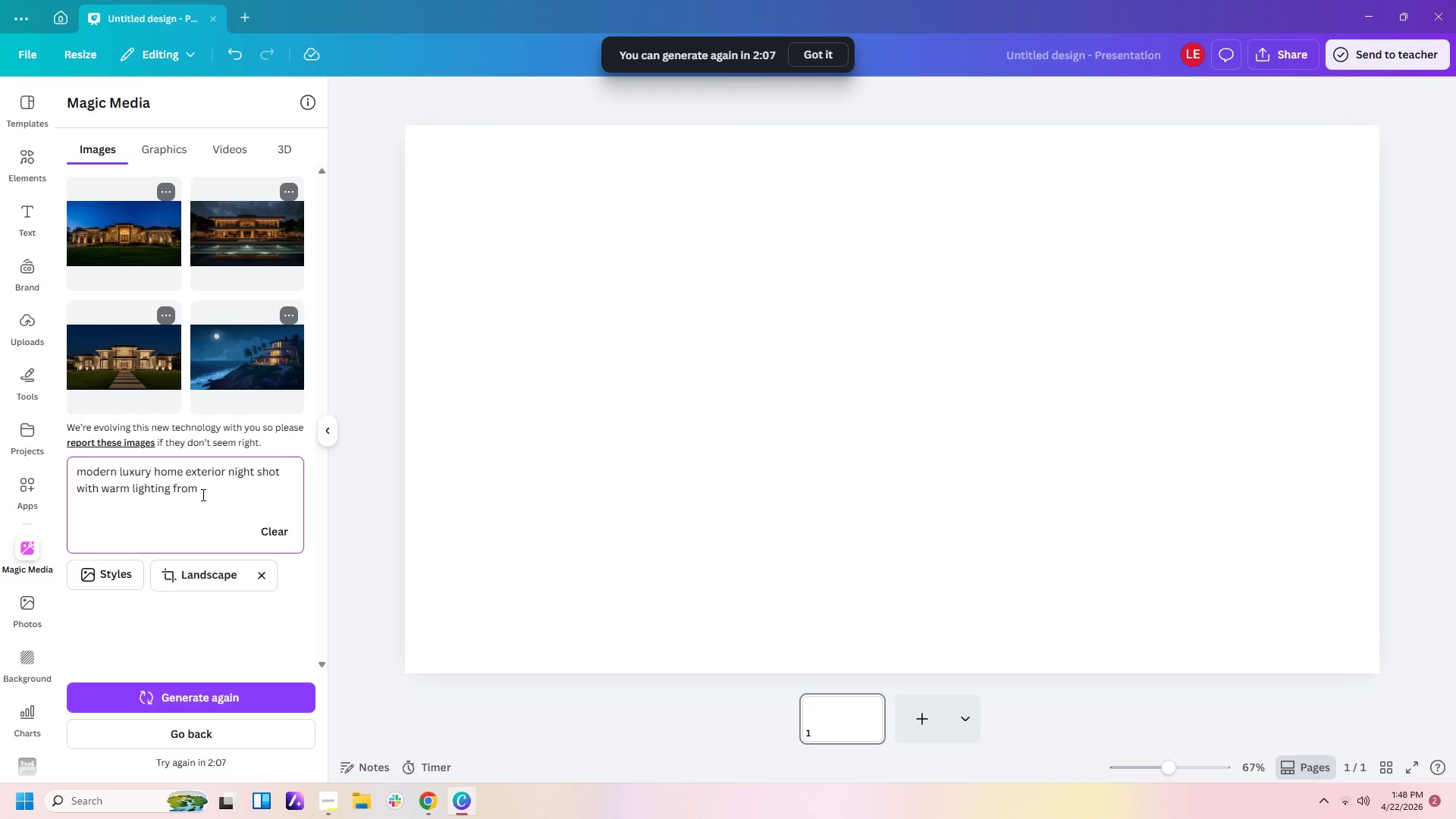 
type(flooring to sky hot)
key(Backspace)
key(Backspace)
key(Backspace)
type(shot)
 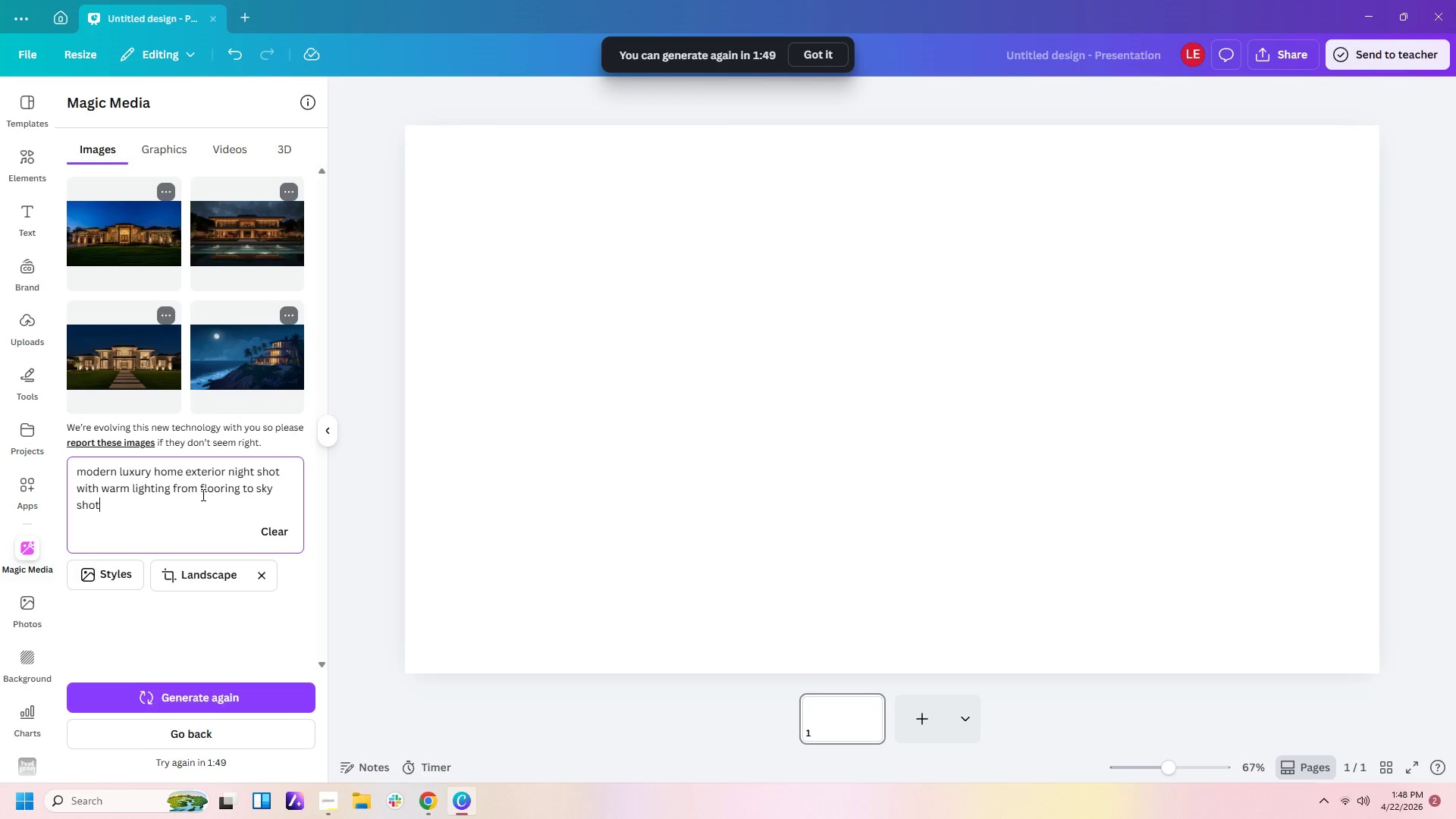 
wait(8.14)
 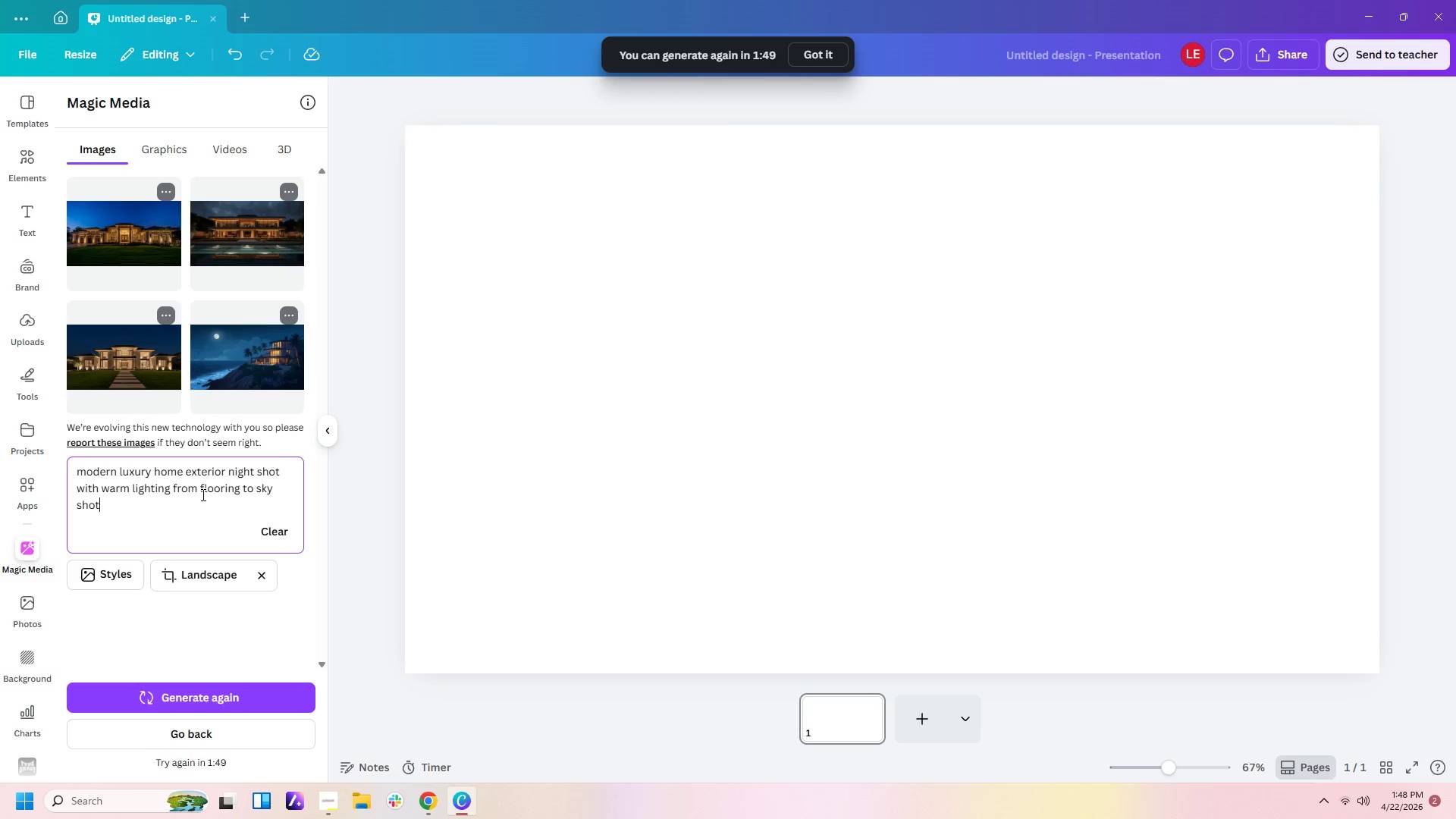 
left_click([30, 206])
 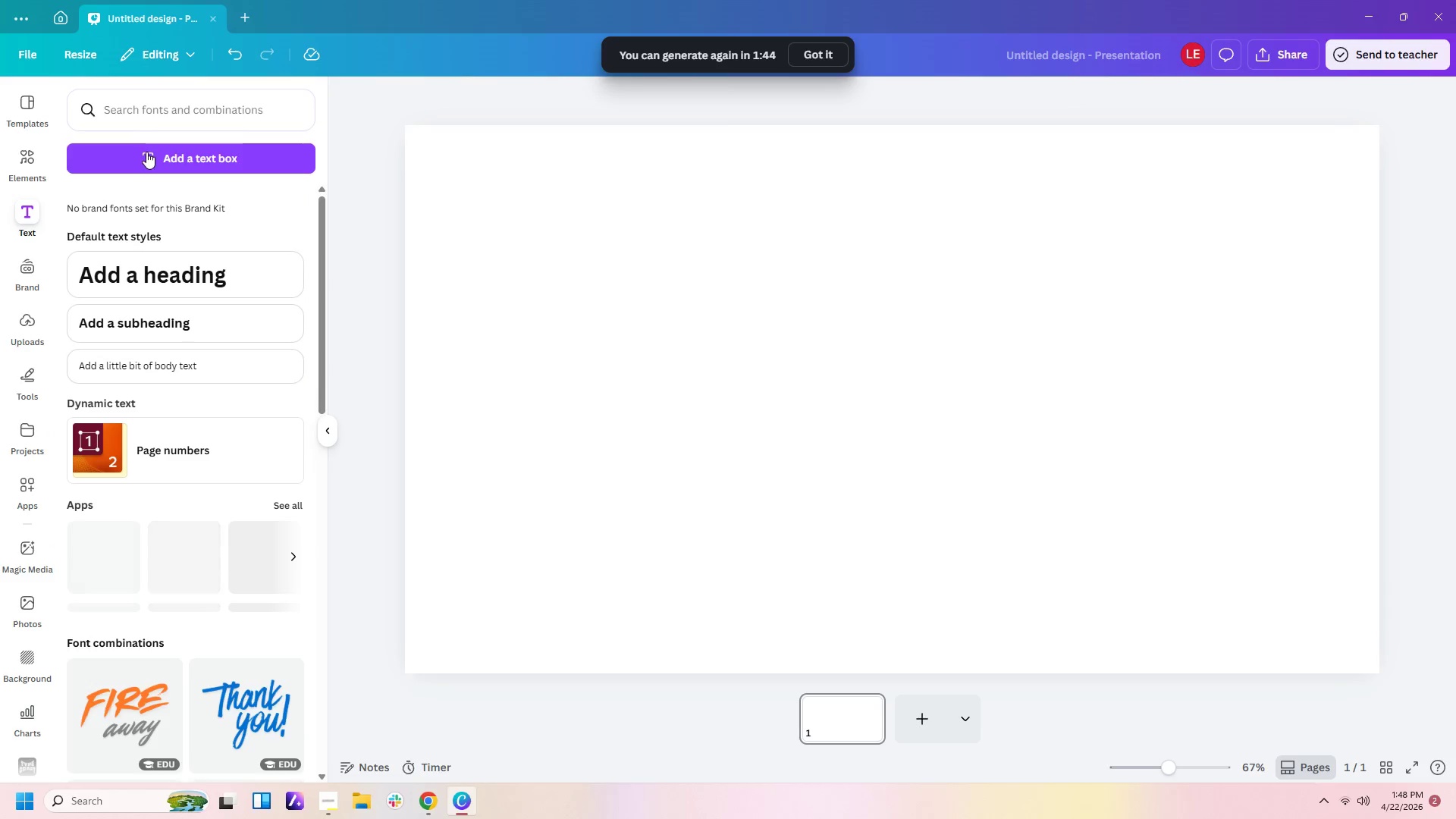 
left_click([148, 157])
 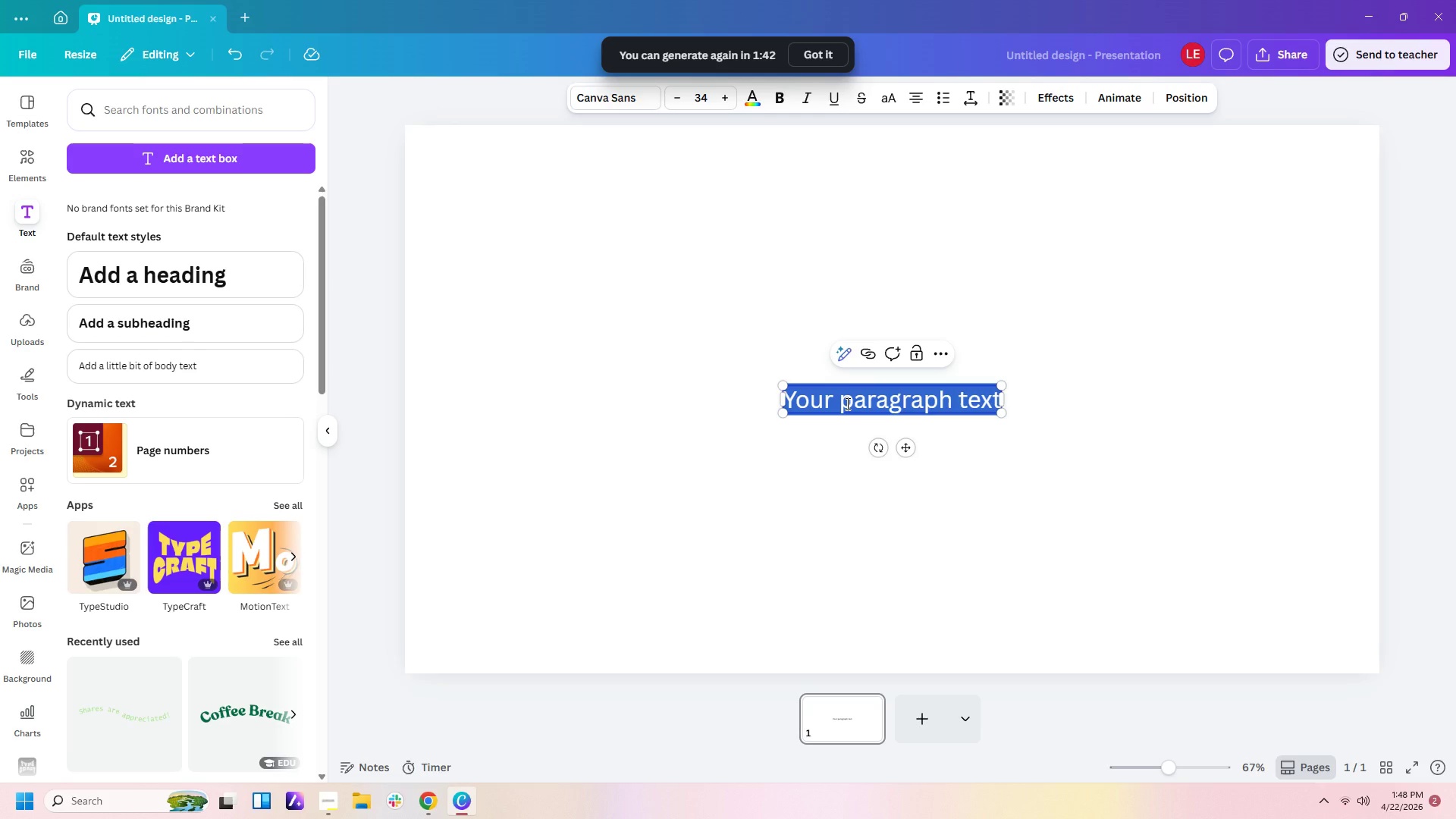 
type(PIVOT to PARTNER)
 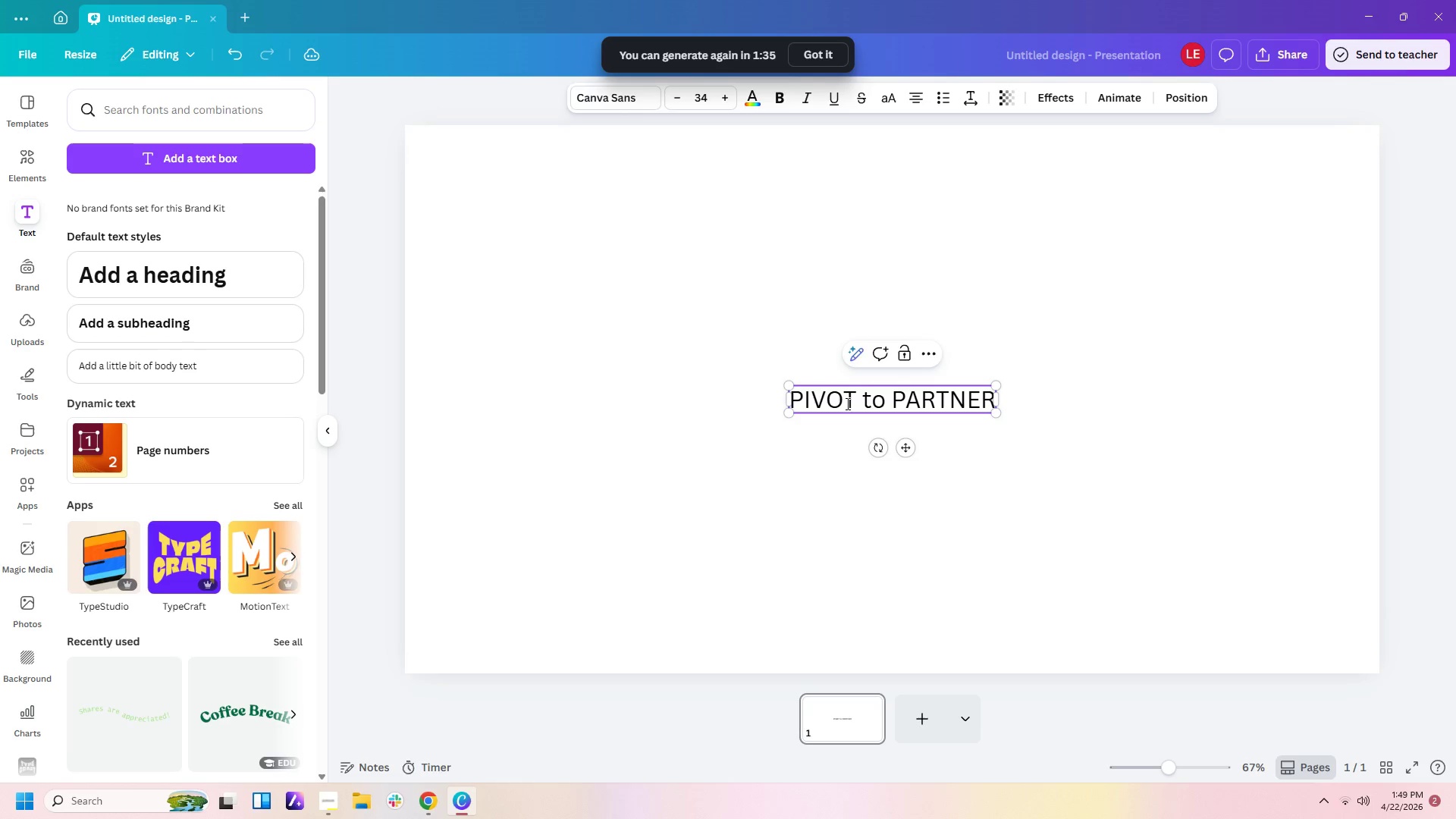 
left_click_drag(start_coordinate=[999, 403], to_coordinate=[916, 413])
 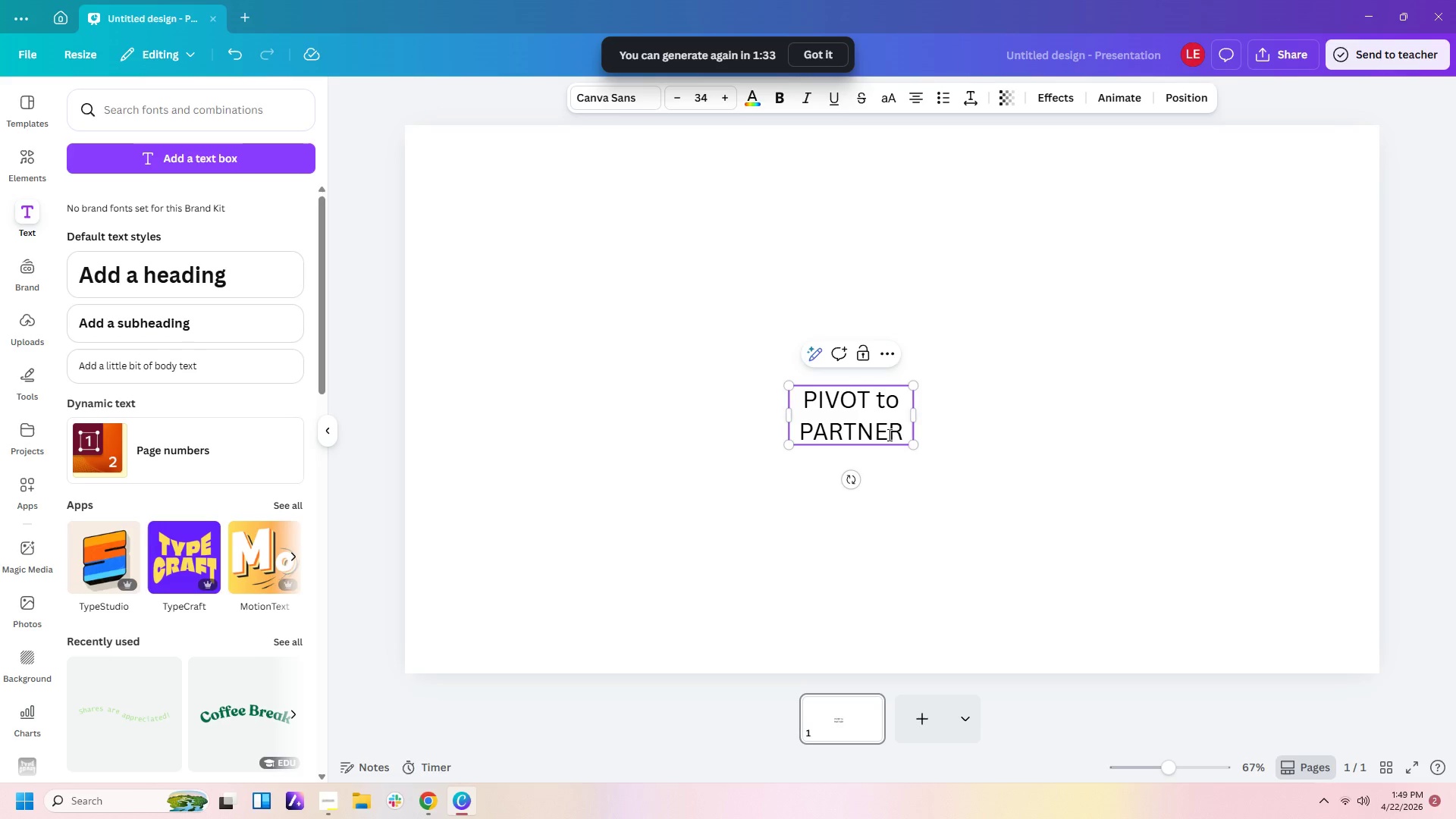 
double_click([888, 435])
 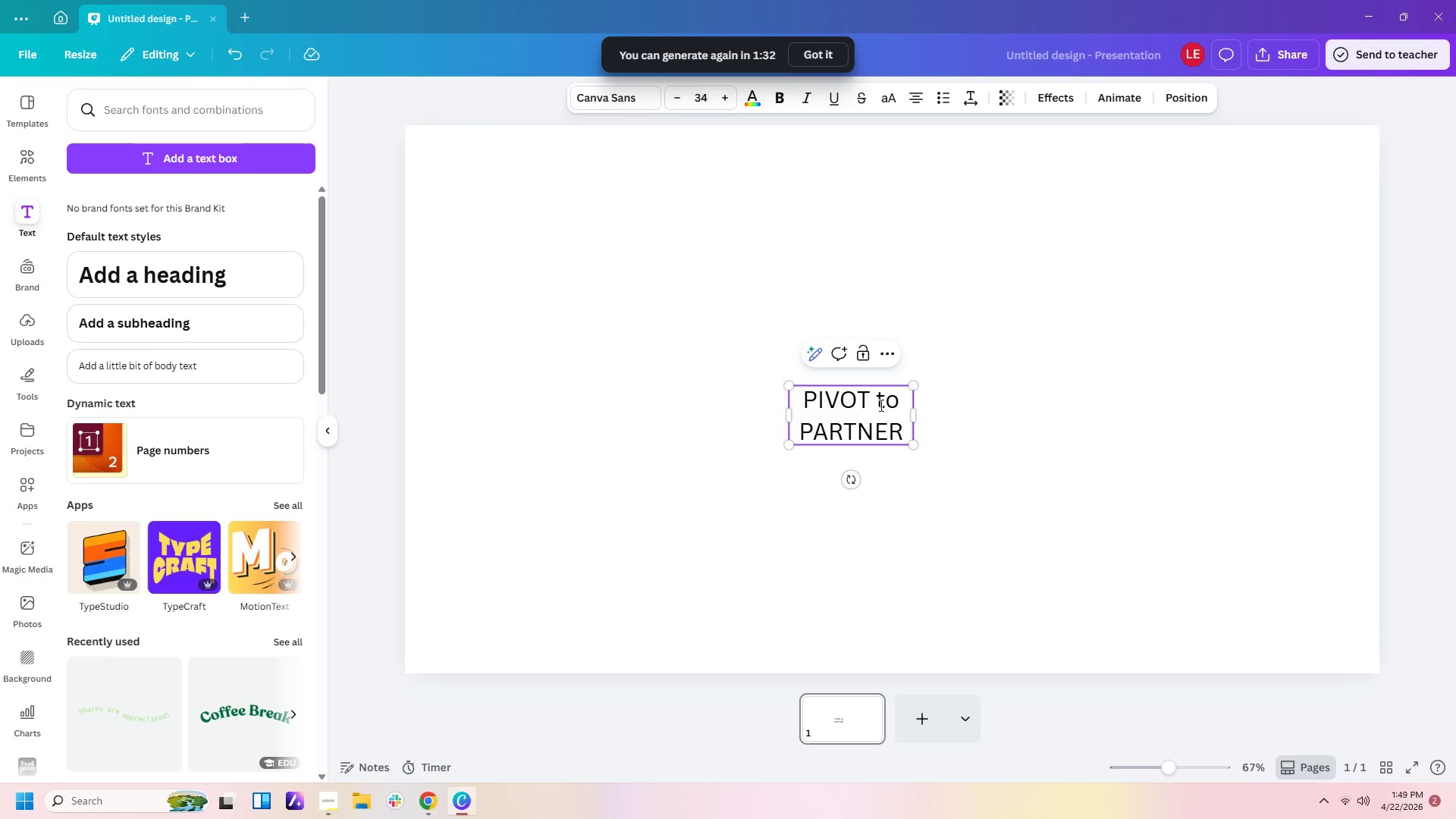 
left_click_drag(start_coordinate=[877, 404], to_coordinate=[895, 403])
 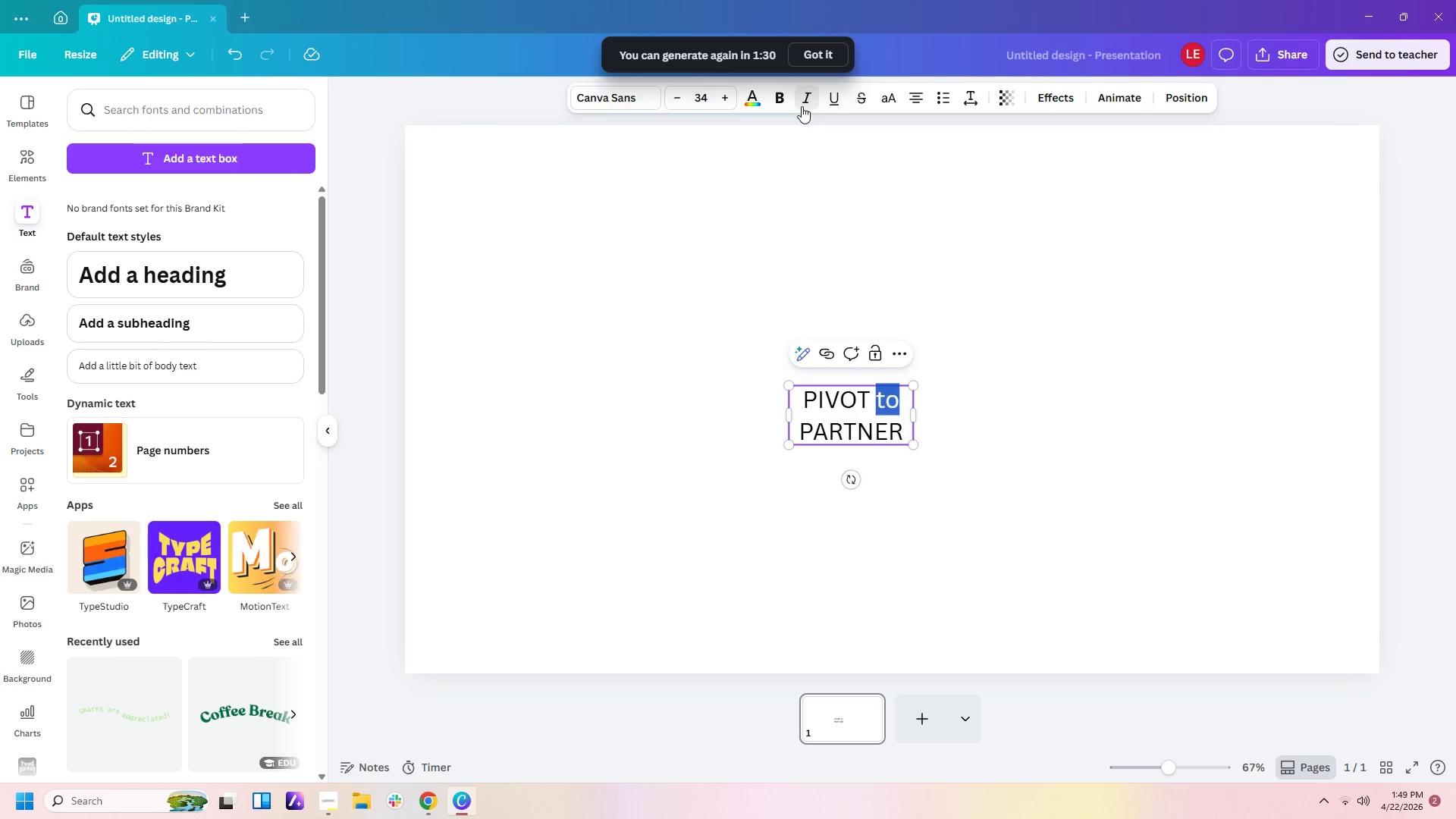 
double_click([982, 350])
 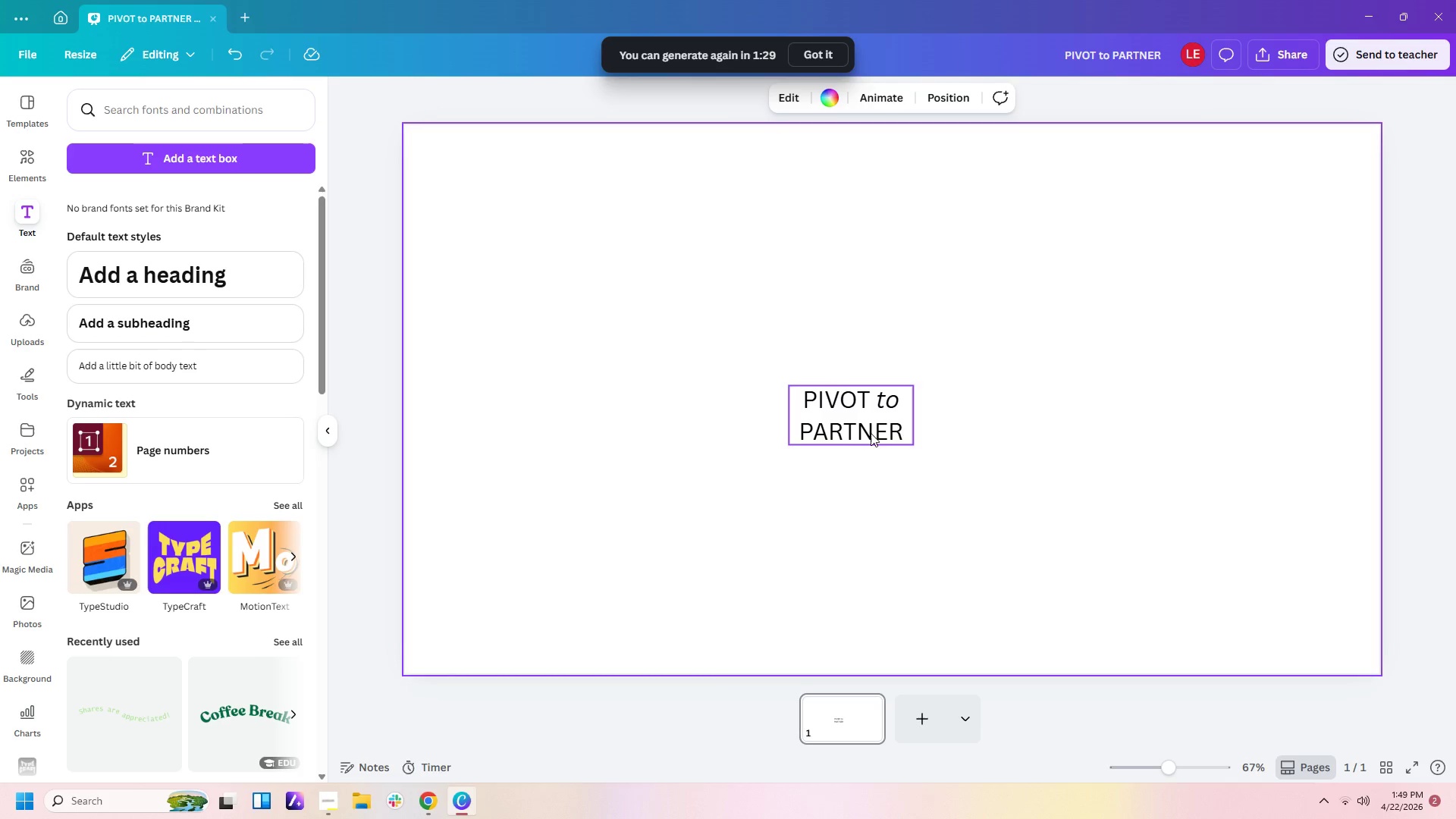 
left_click_drag(start_coordinate=[870, 434], to_coordinate=[570, 293])
 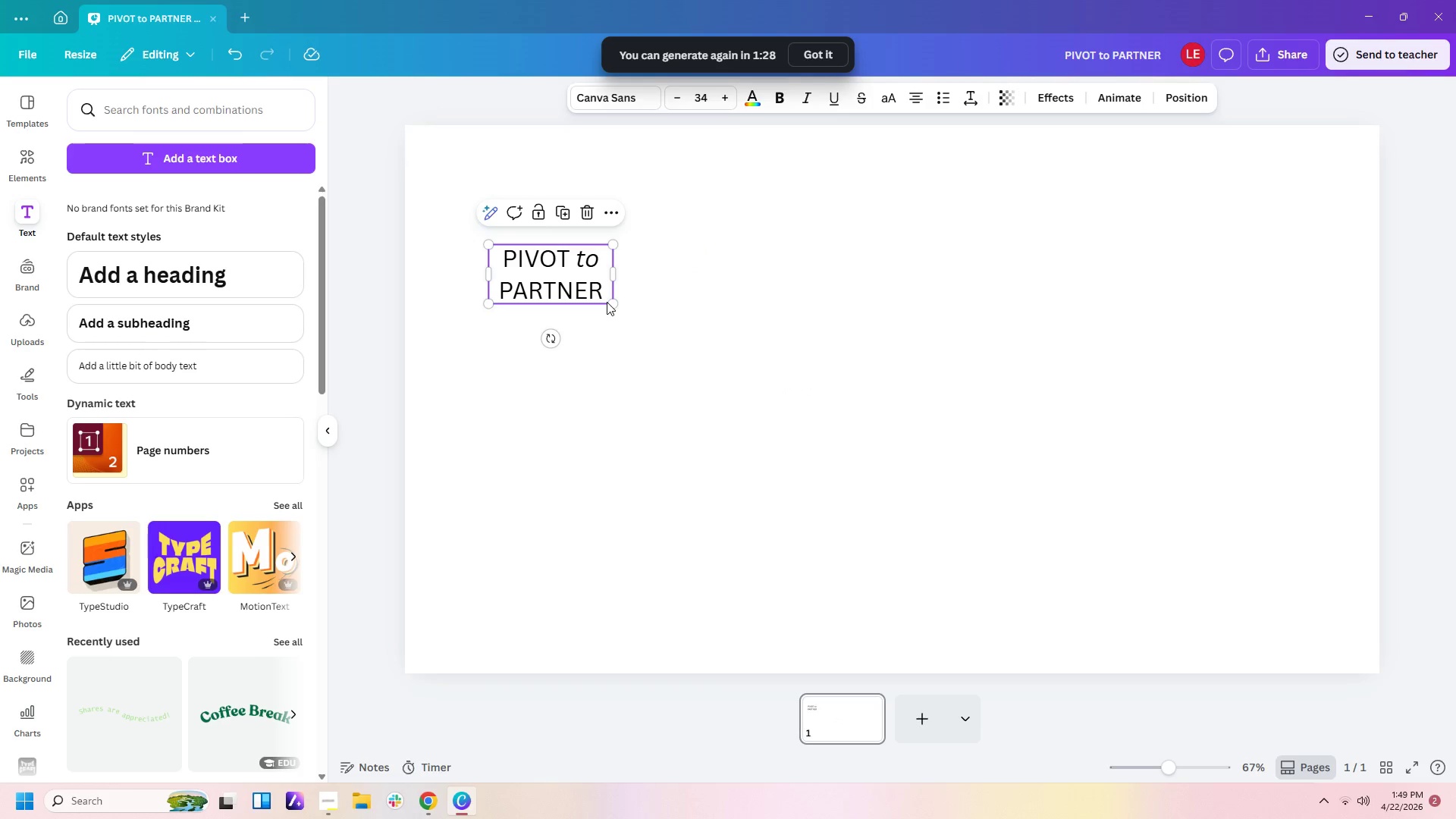 
left_click_drag(start_coordinate=[607, 302], to_coordinate=[654, 347])
 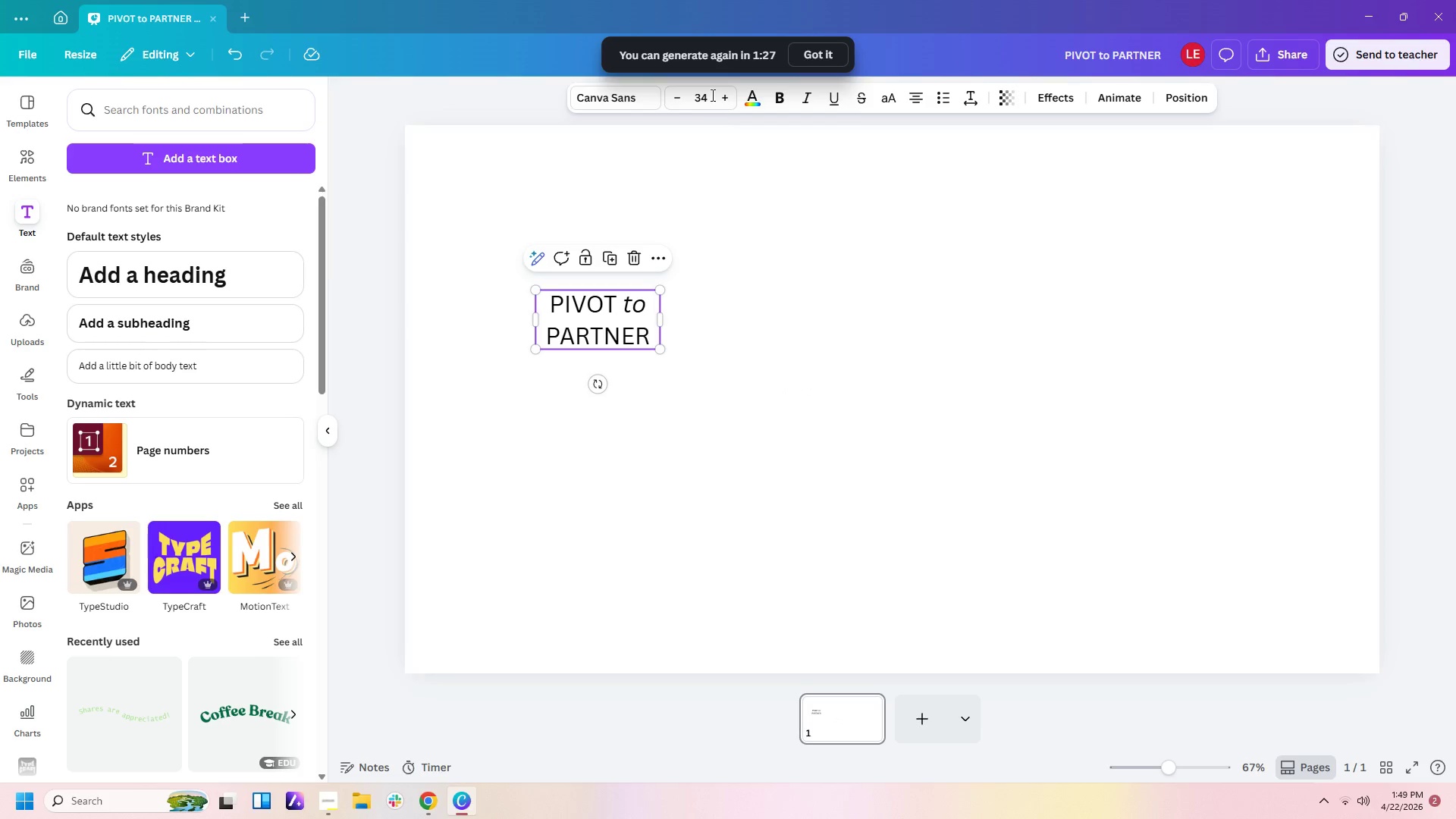 
left_click([711, 93])
 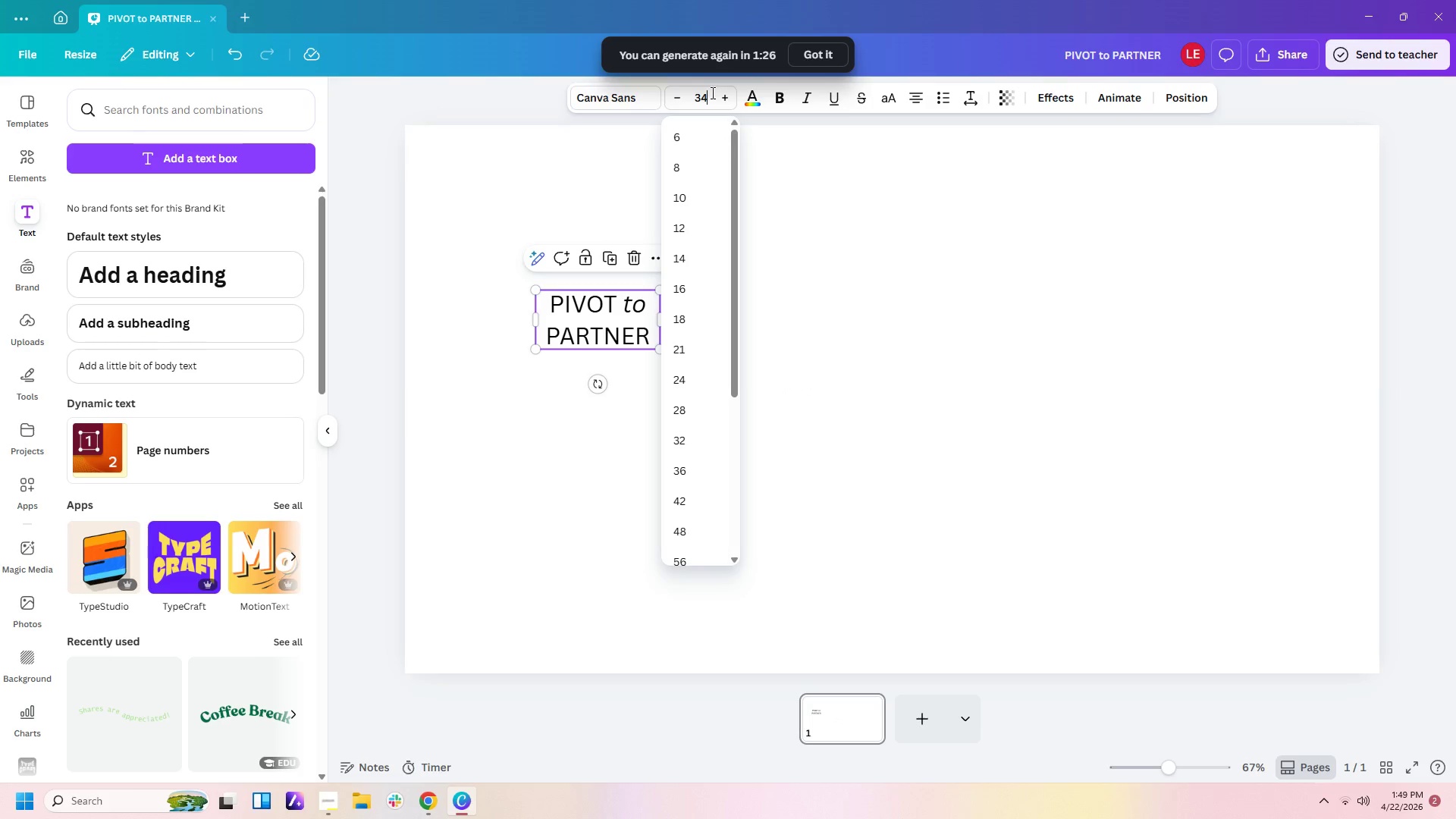 
key(Numpad7)
 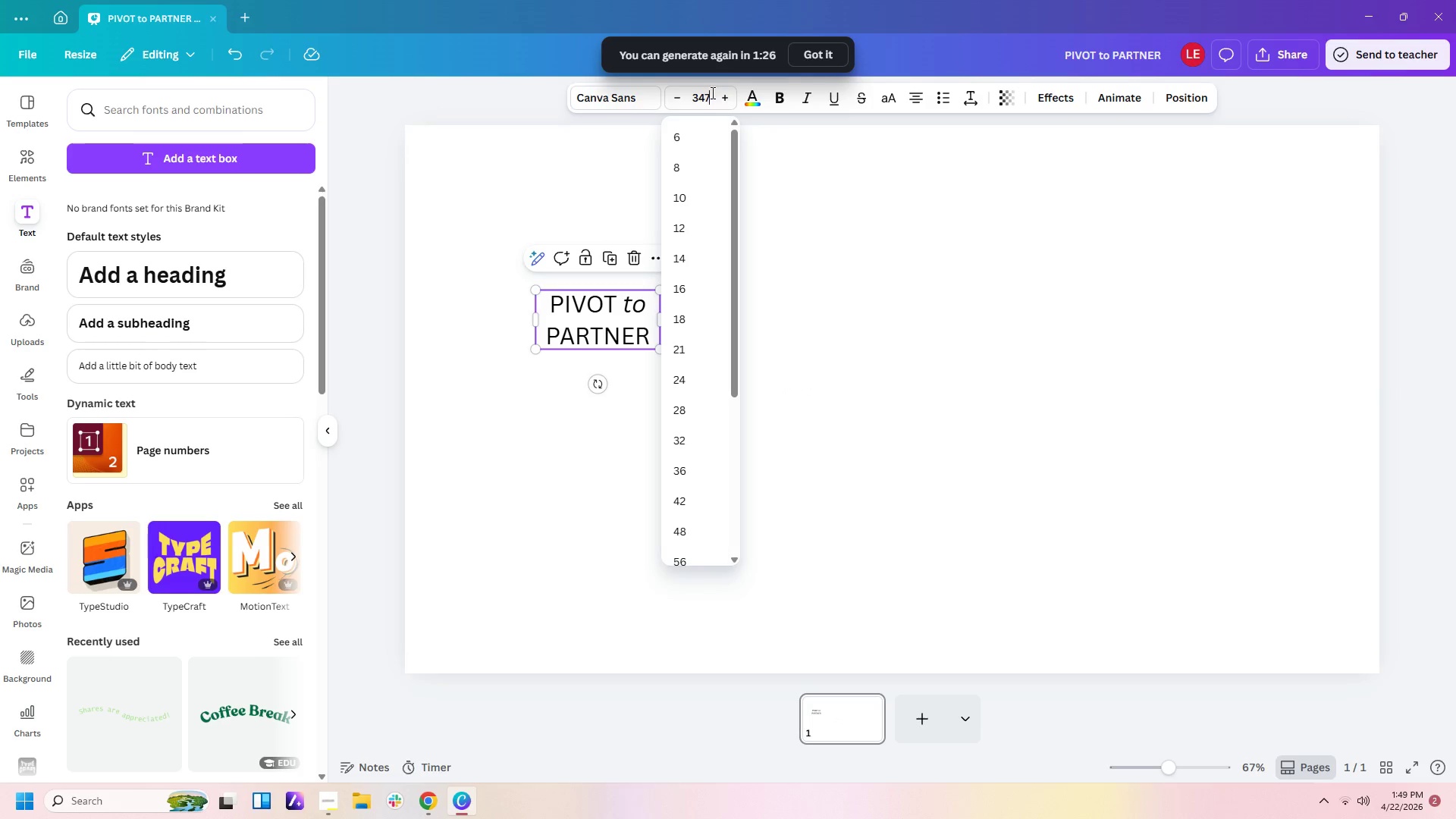 
key(Numpad1)
 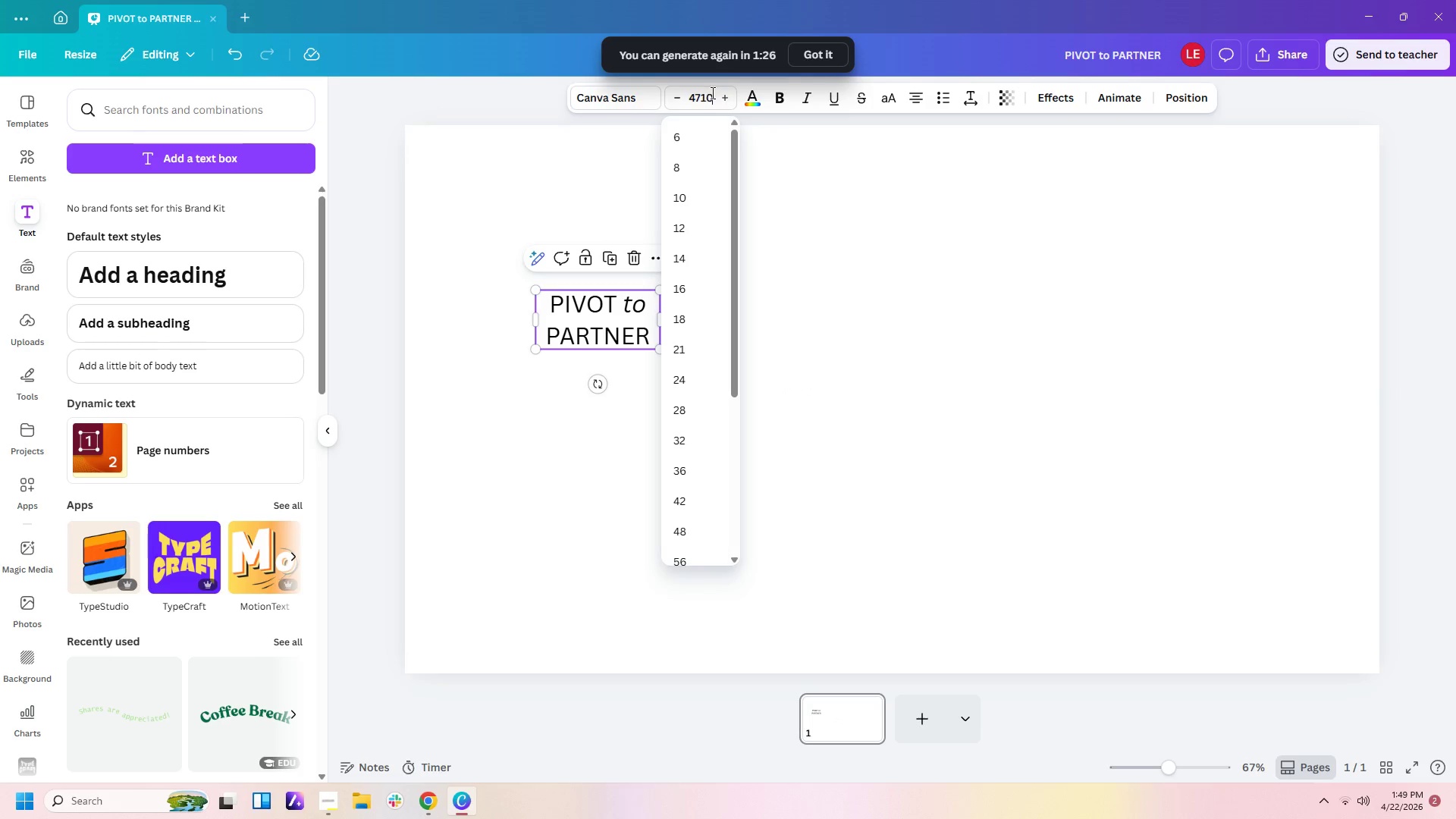 
key(Numpad0)
 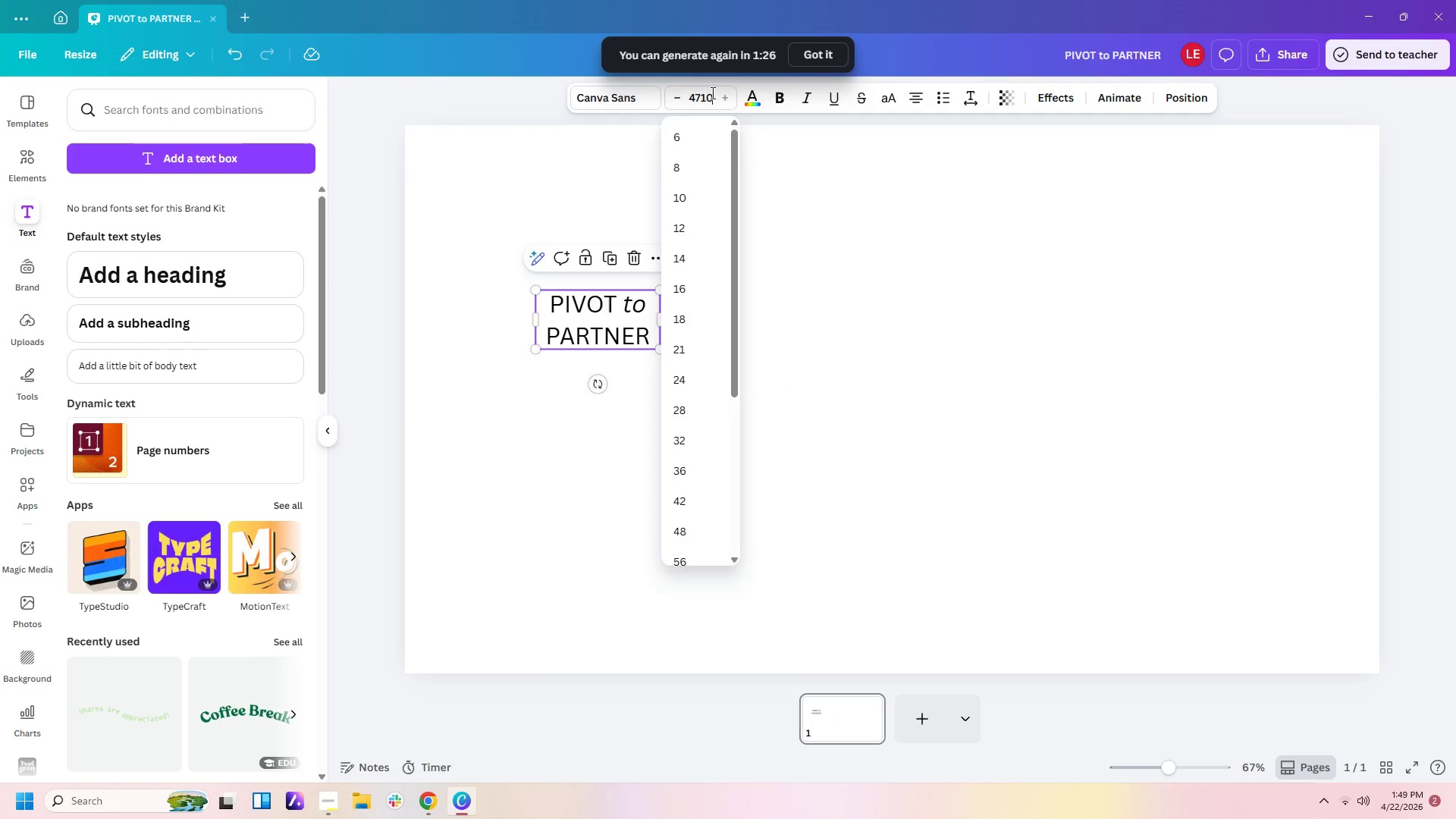 
key(Enter)
 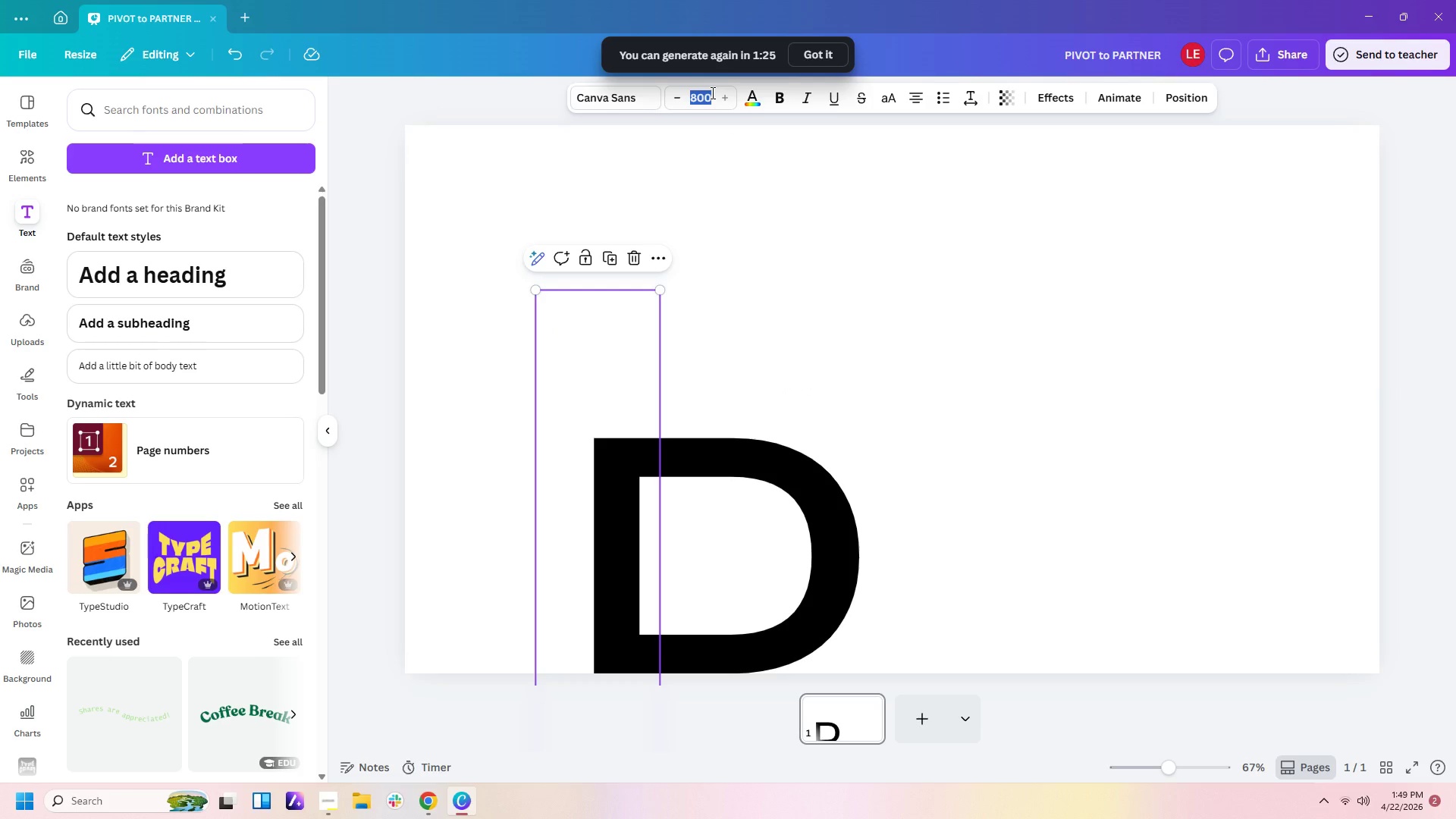 
left_click([711, 93])
 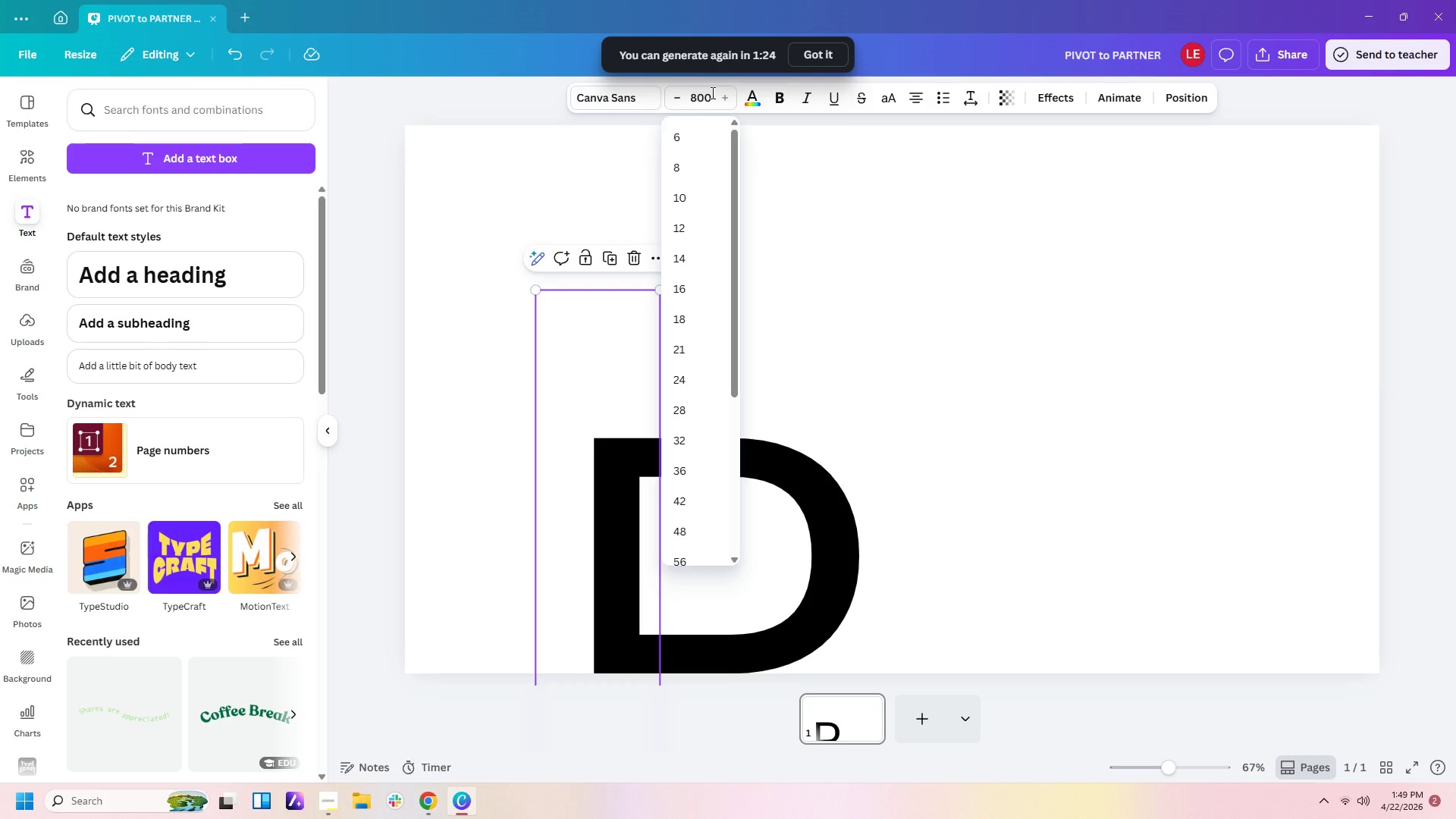 
left_click([711, 93])
 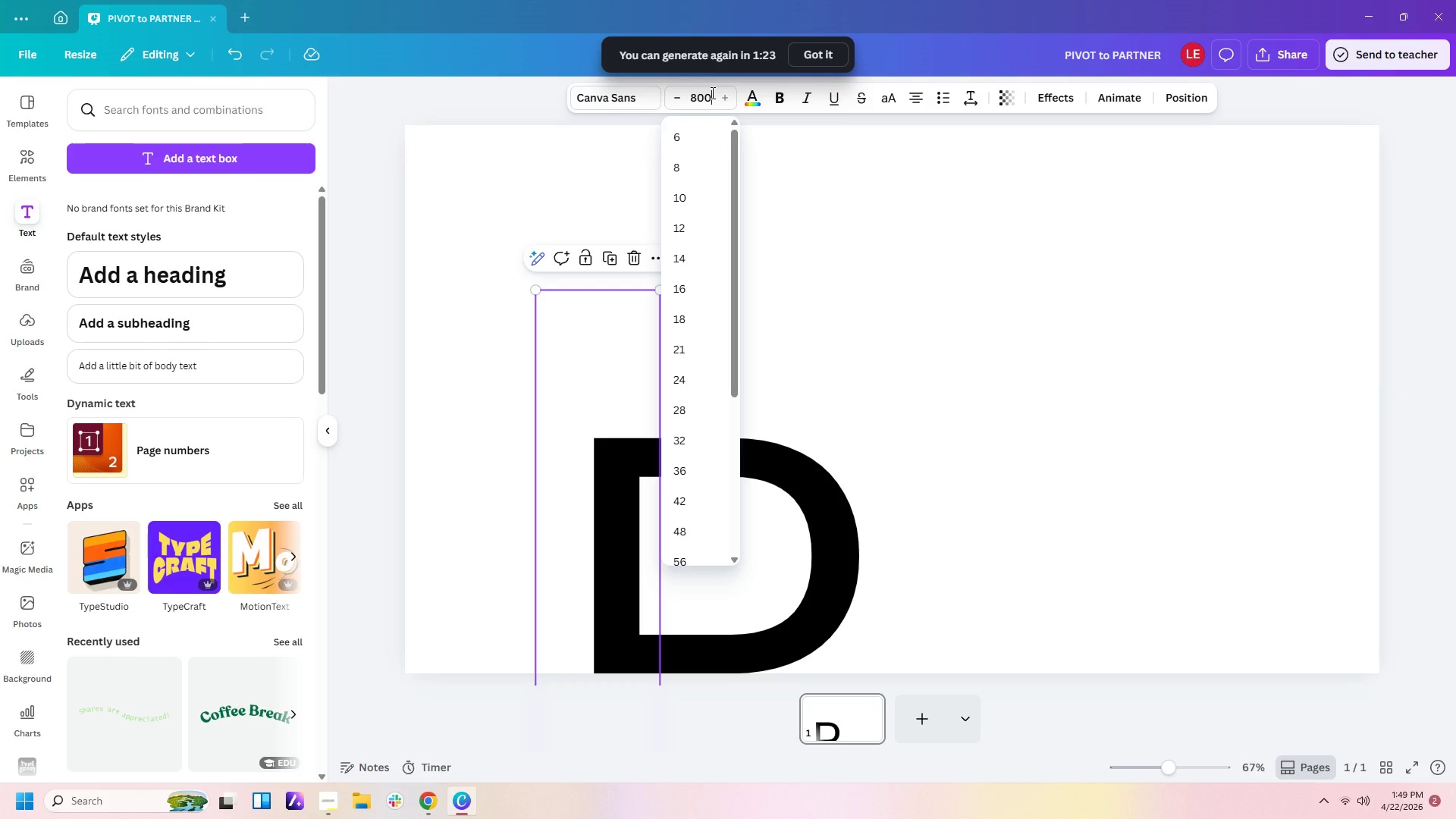 
left_click_drag(start_coordinate=[711, 93], to_coordinate=[682, 89])
 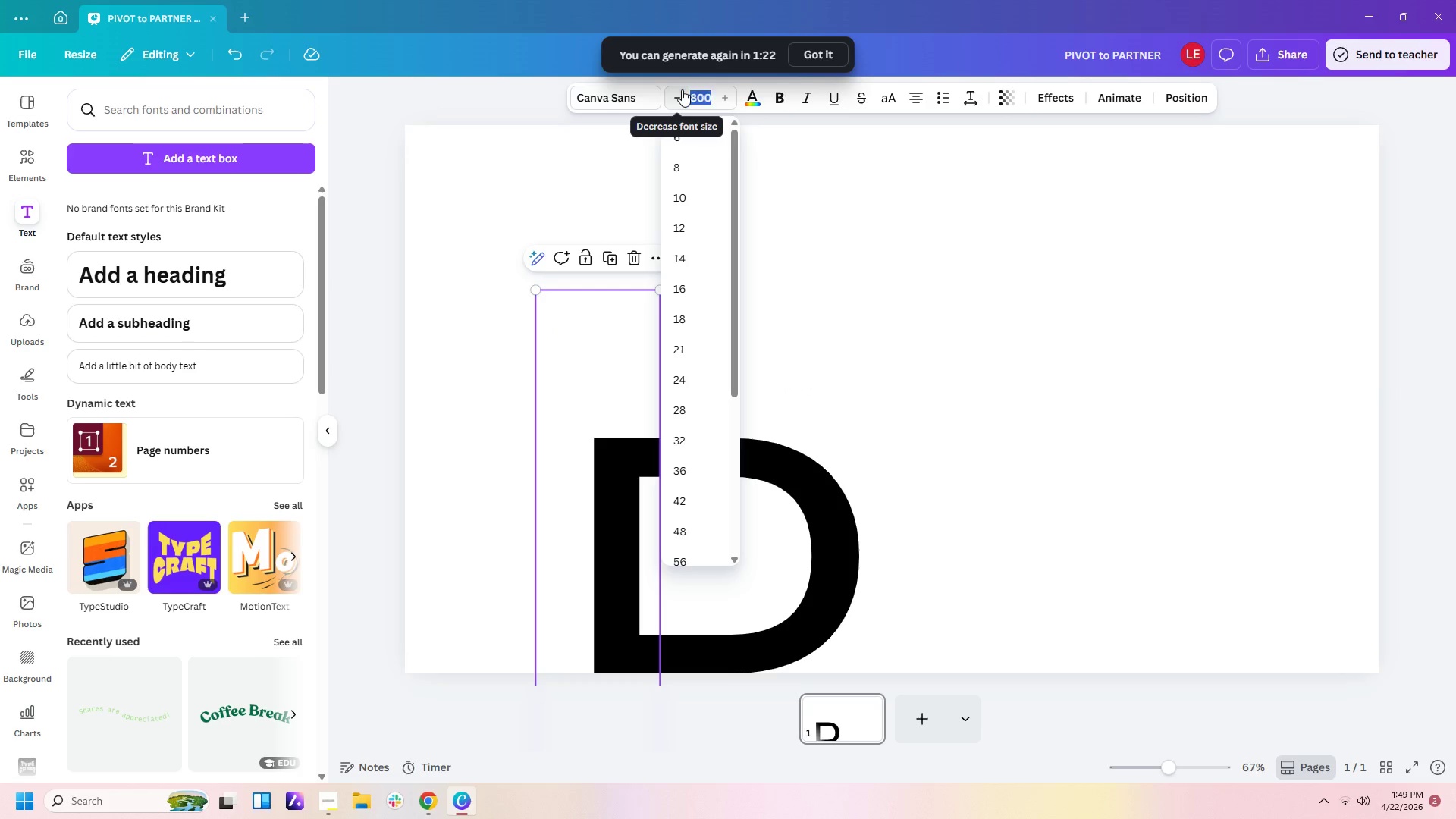 
key(Numpad7)
 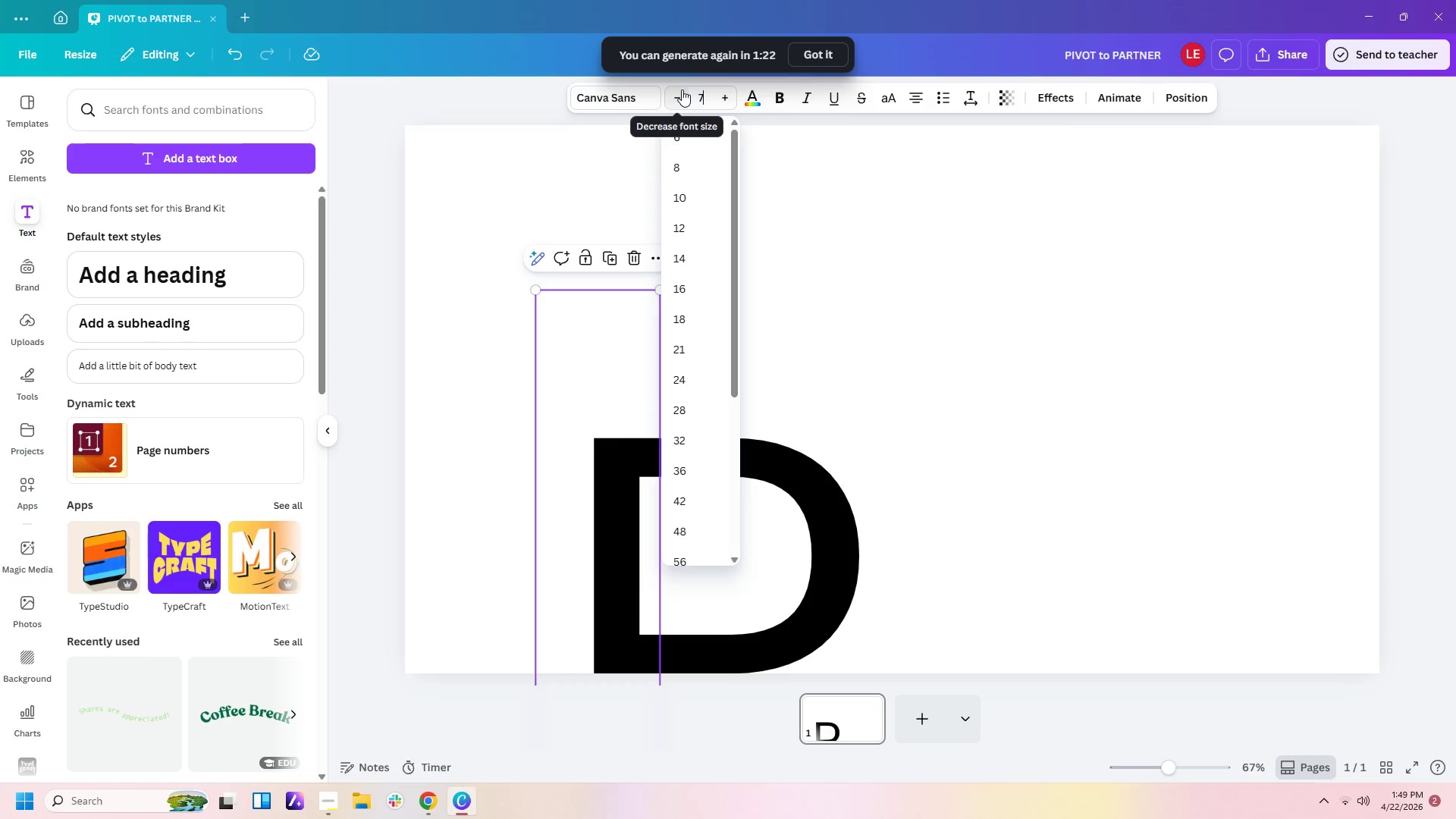 
key(Numpad0)
 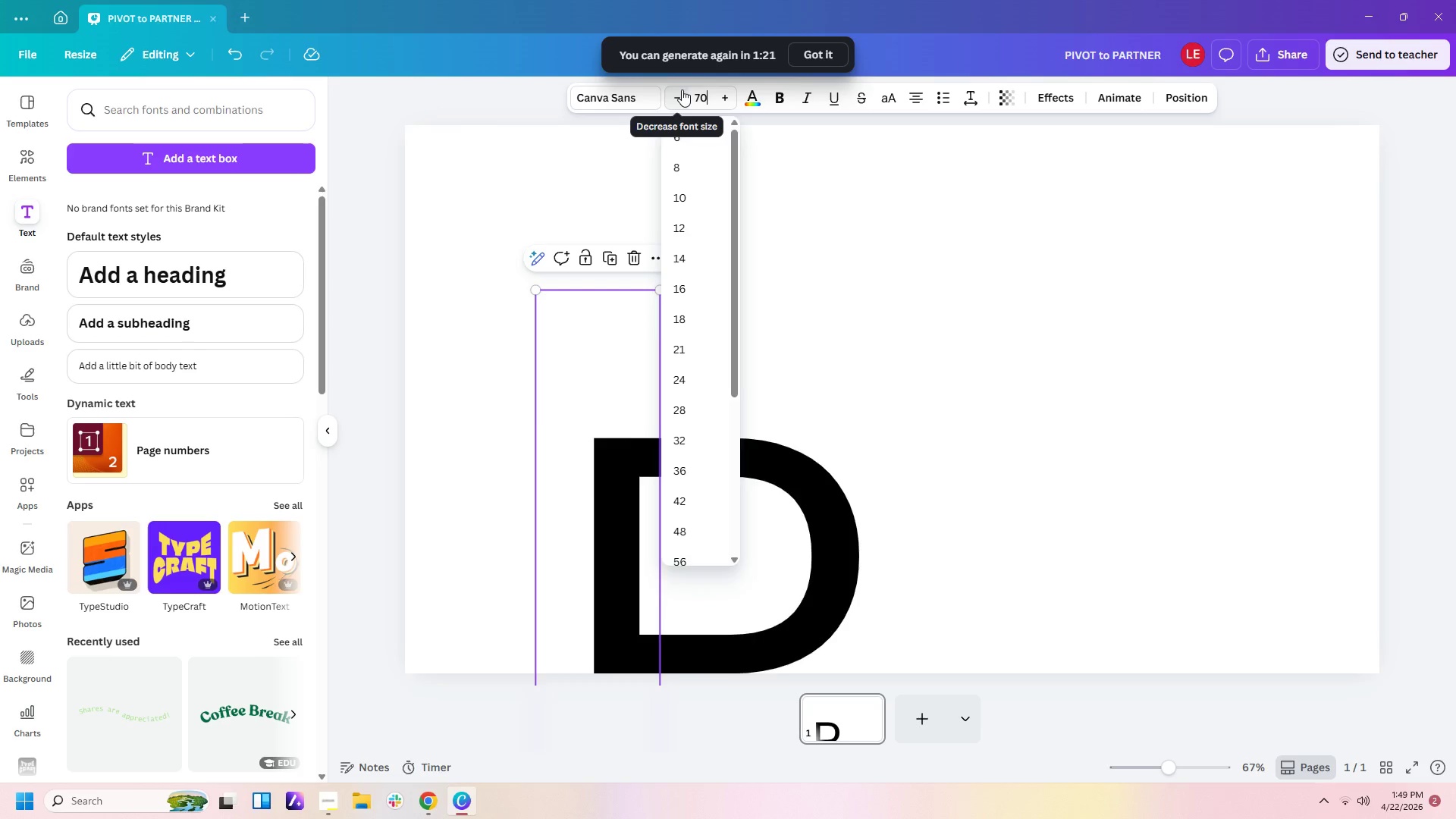 
key(Enter)
 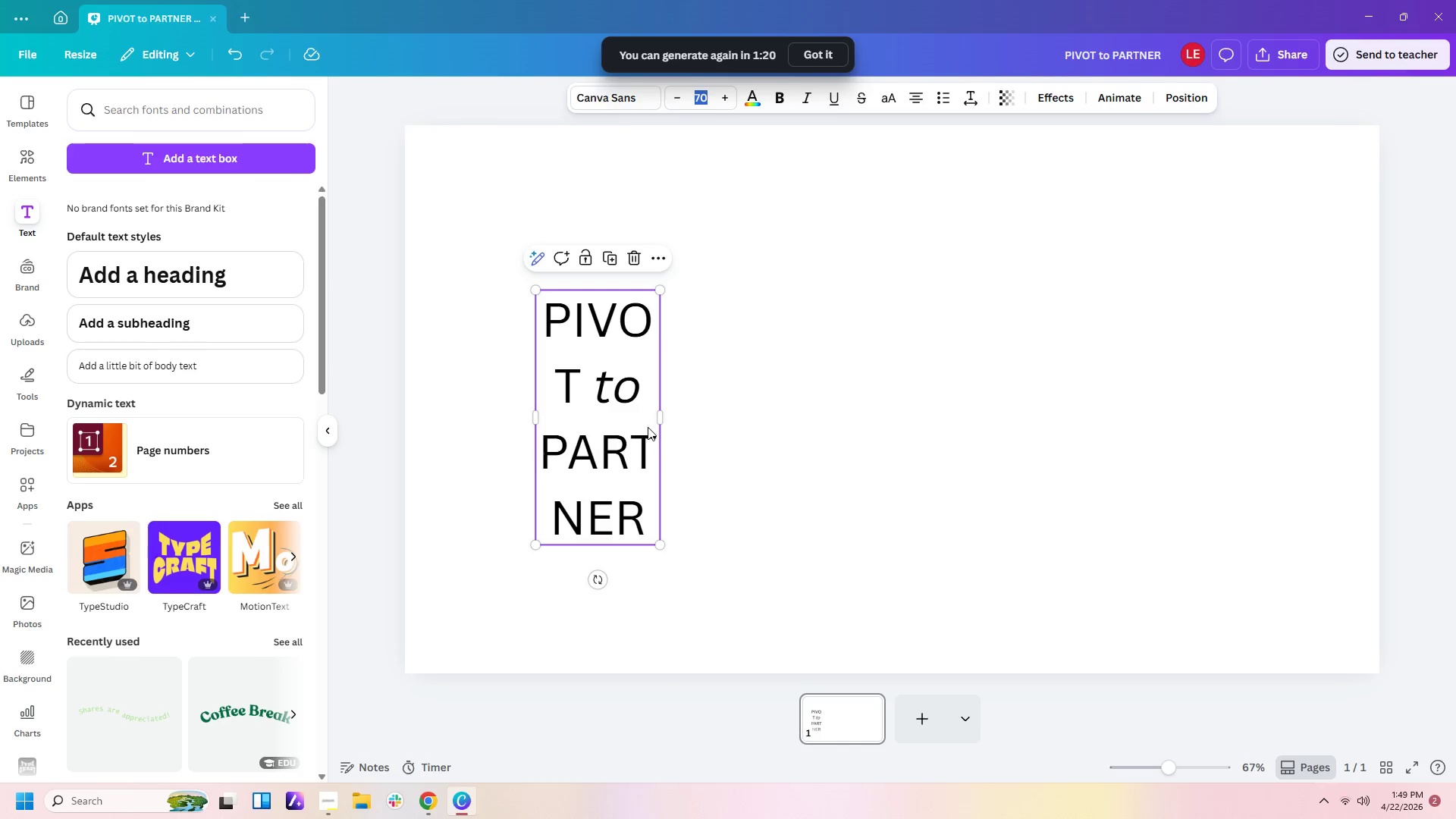 
left_click_drag(start_coordinate=[660, 421], to_coordinate=[770, 422])
 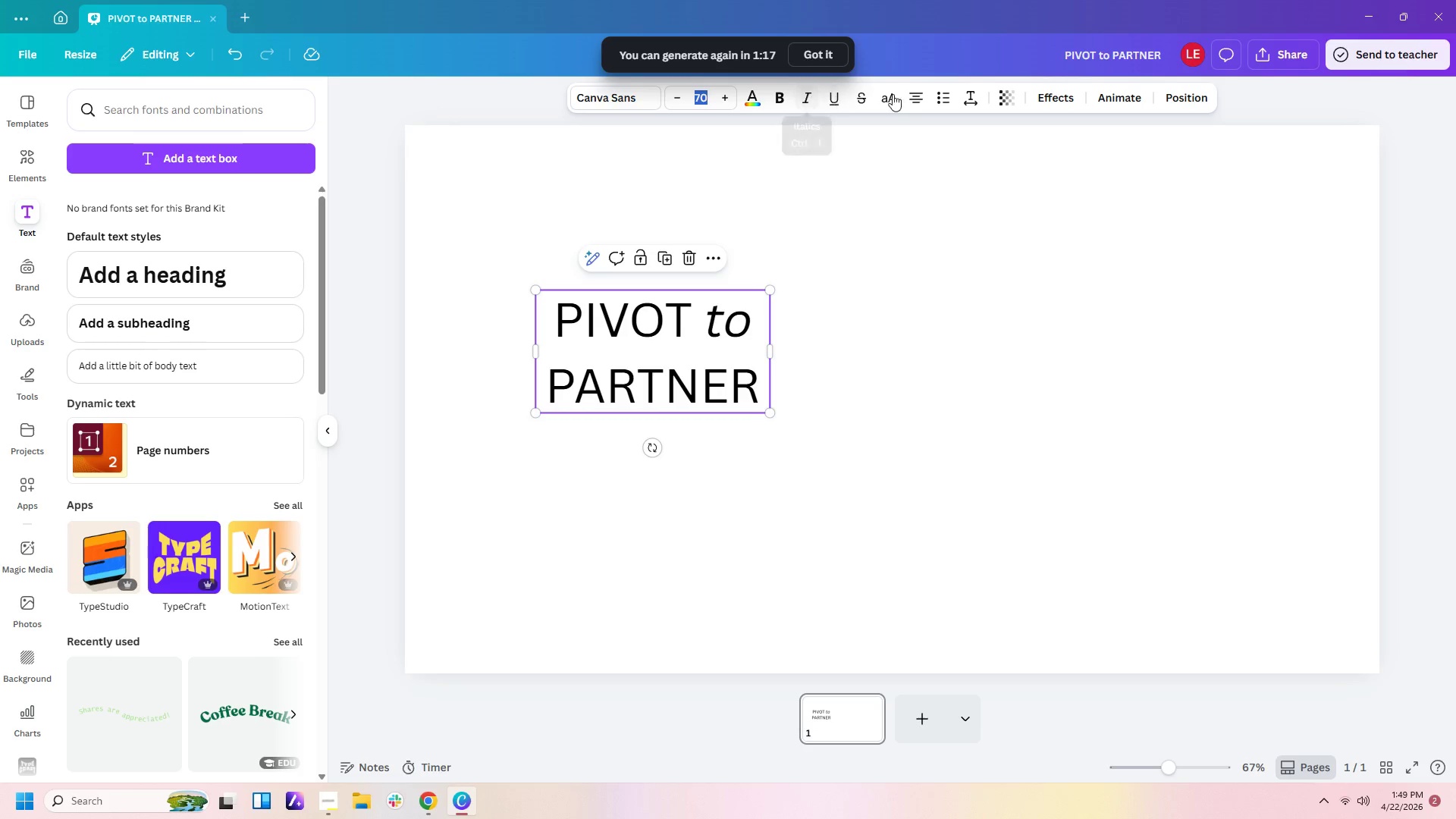 
left_click([920, 94])
 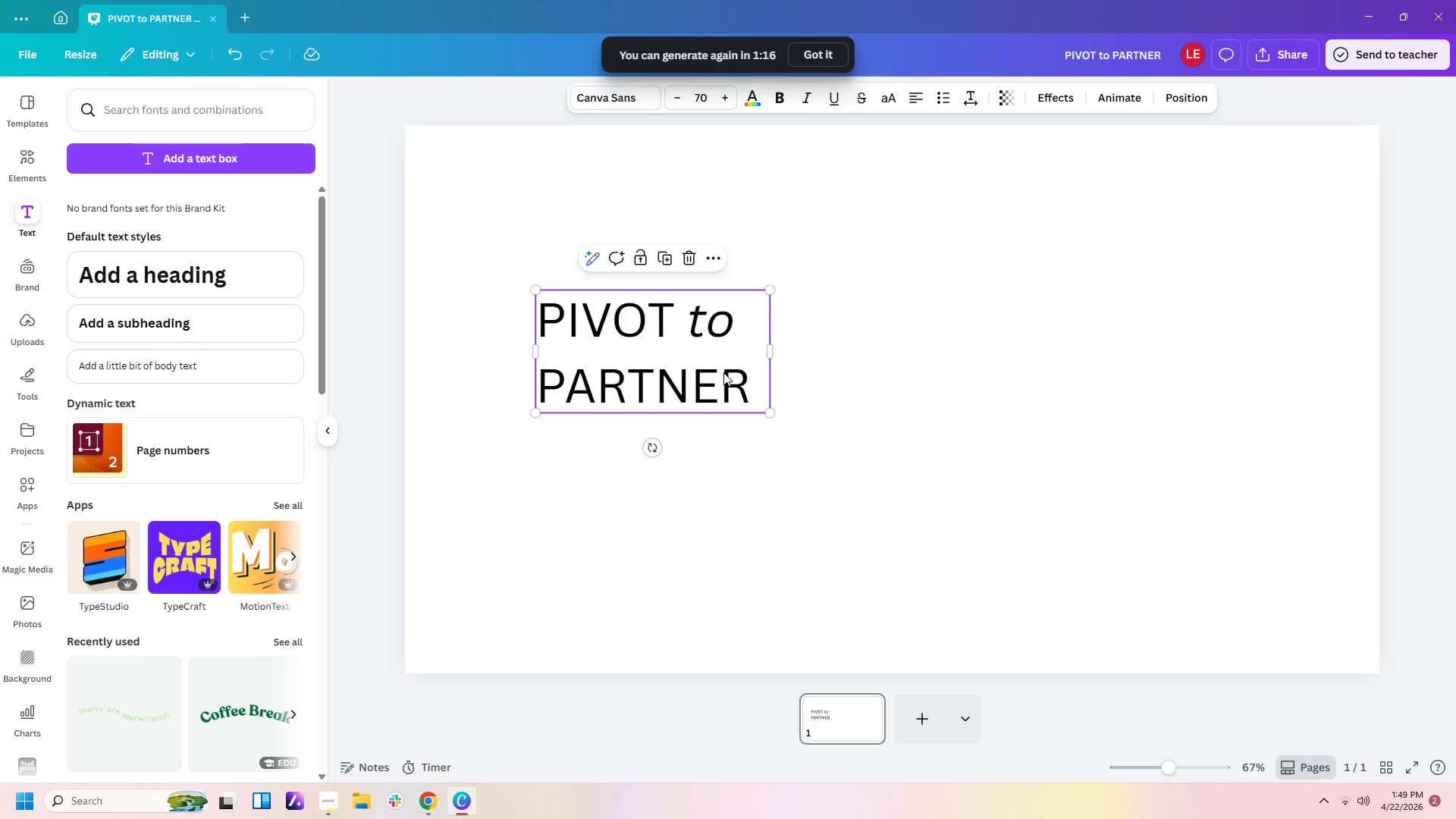 
left_click([856, 389])
 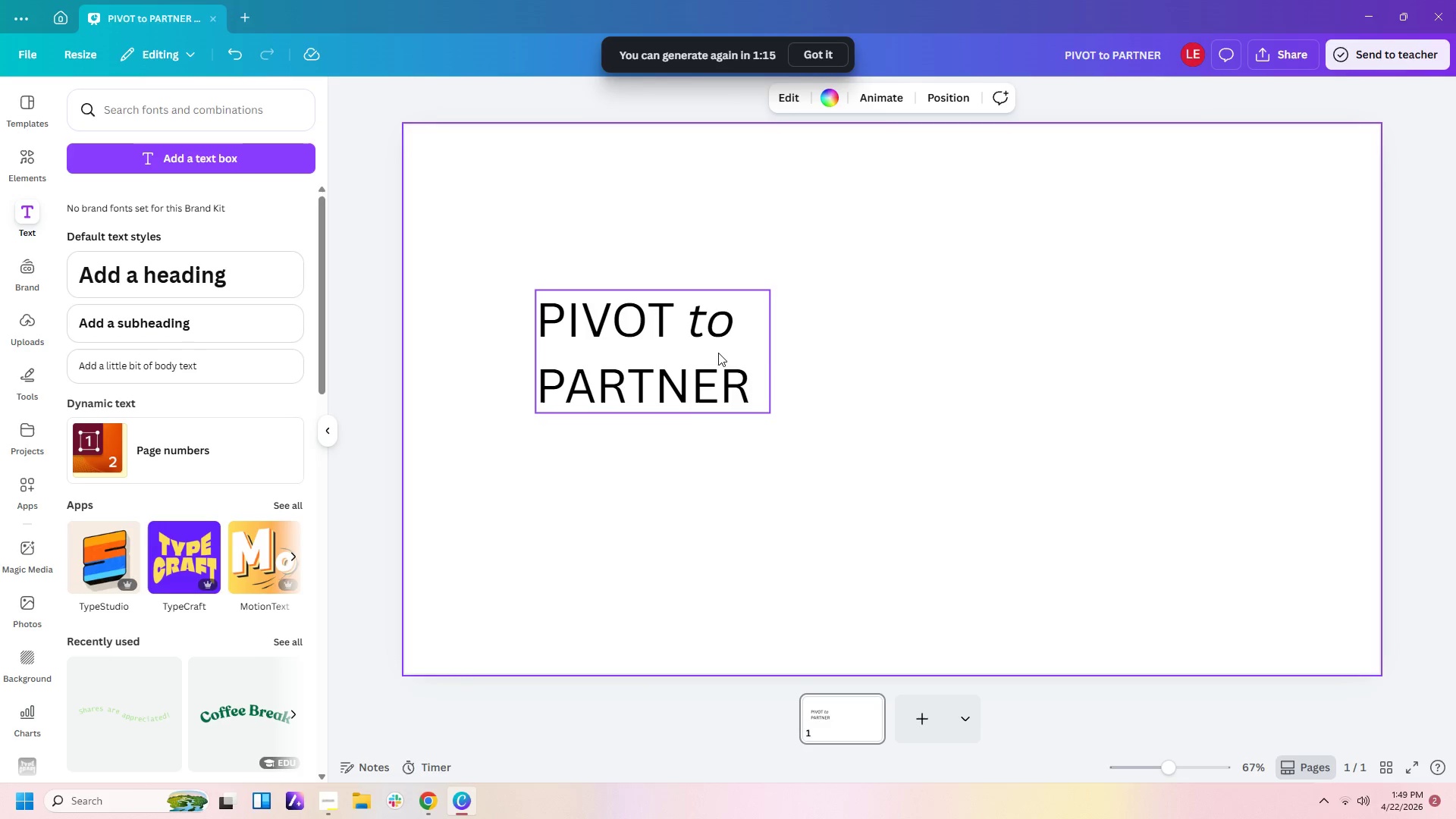 
left_click_drag(start_coordinate=[717, 353], to_coordinate=[699, 268])
 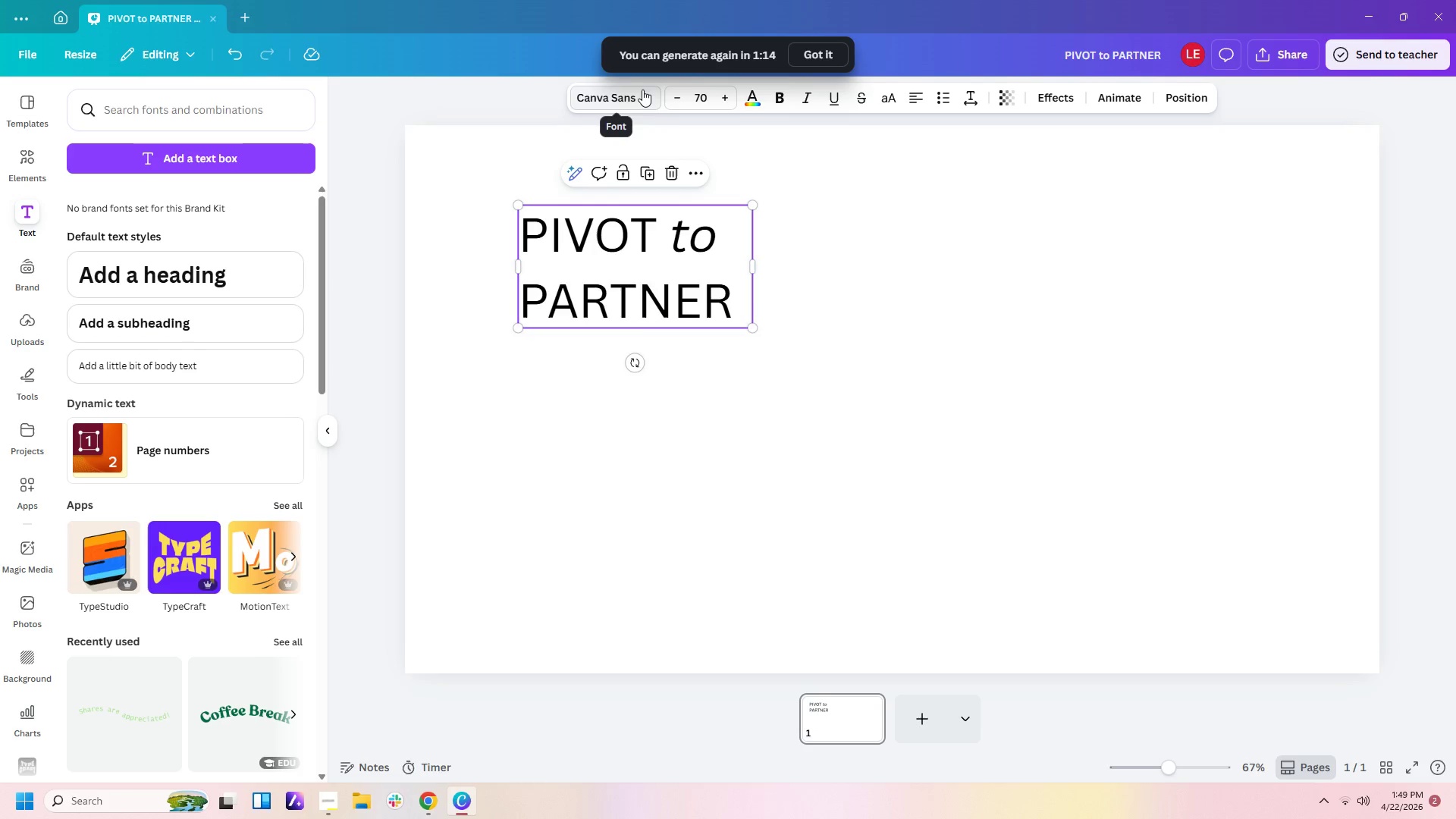 
left_click([642, 89])
 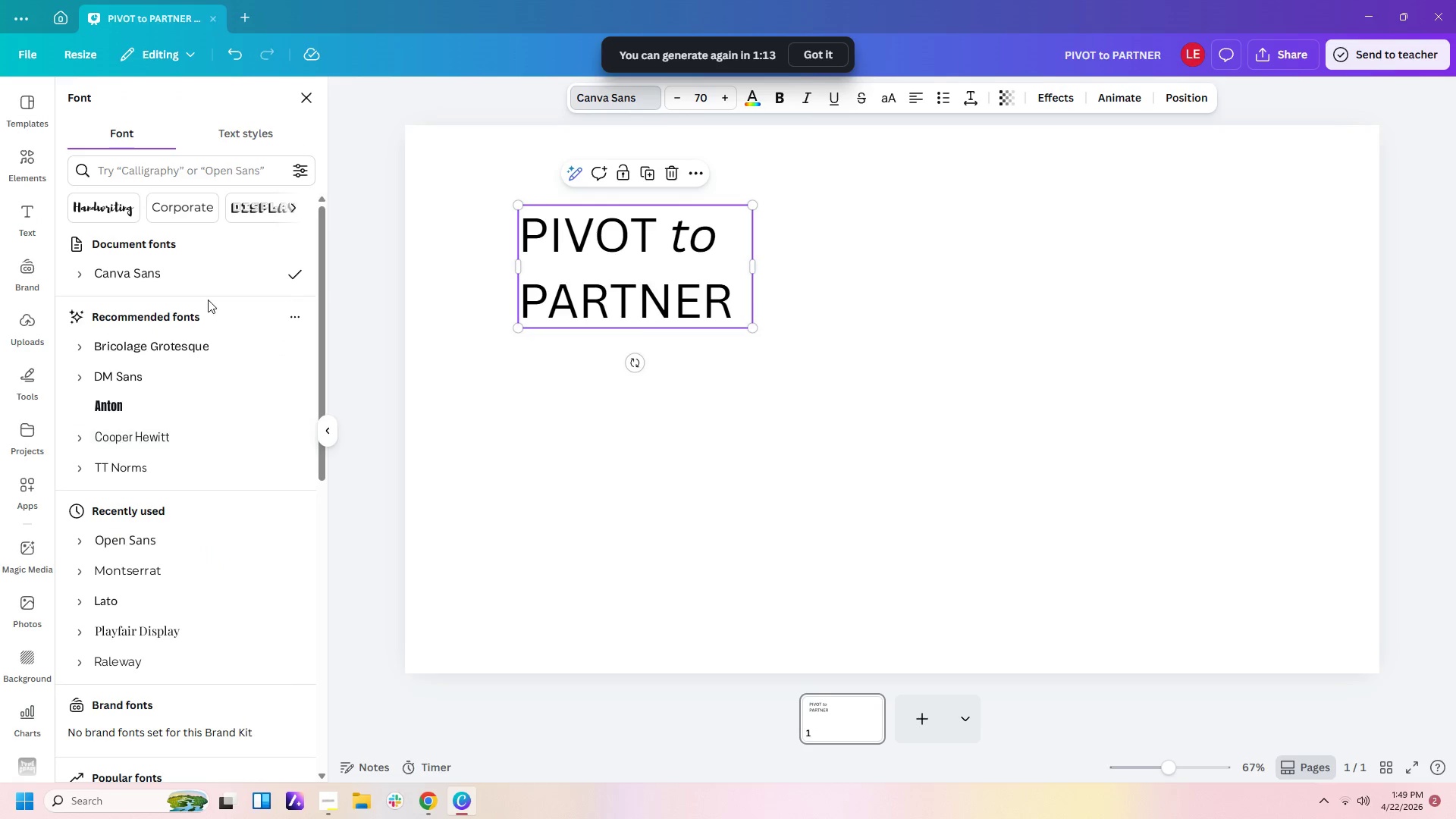 
scroll: coordinate [233, 353], scroll_direction: down, amount: 2.0
 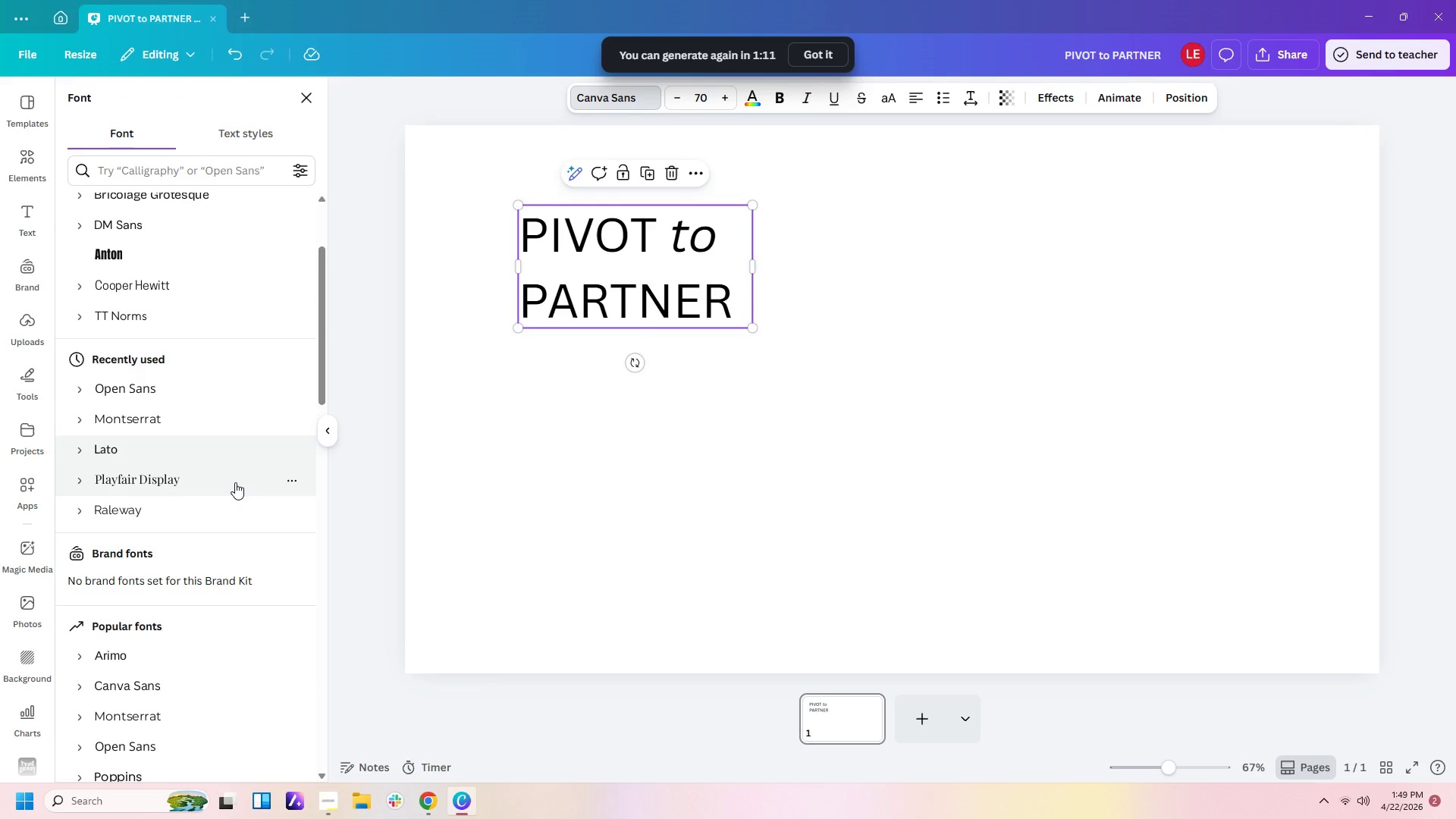 
left_click([235, 485])
 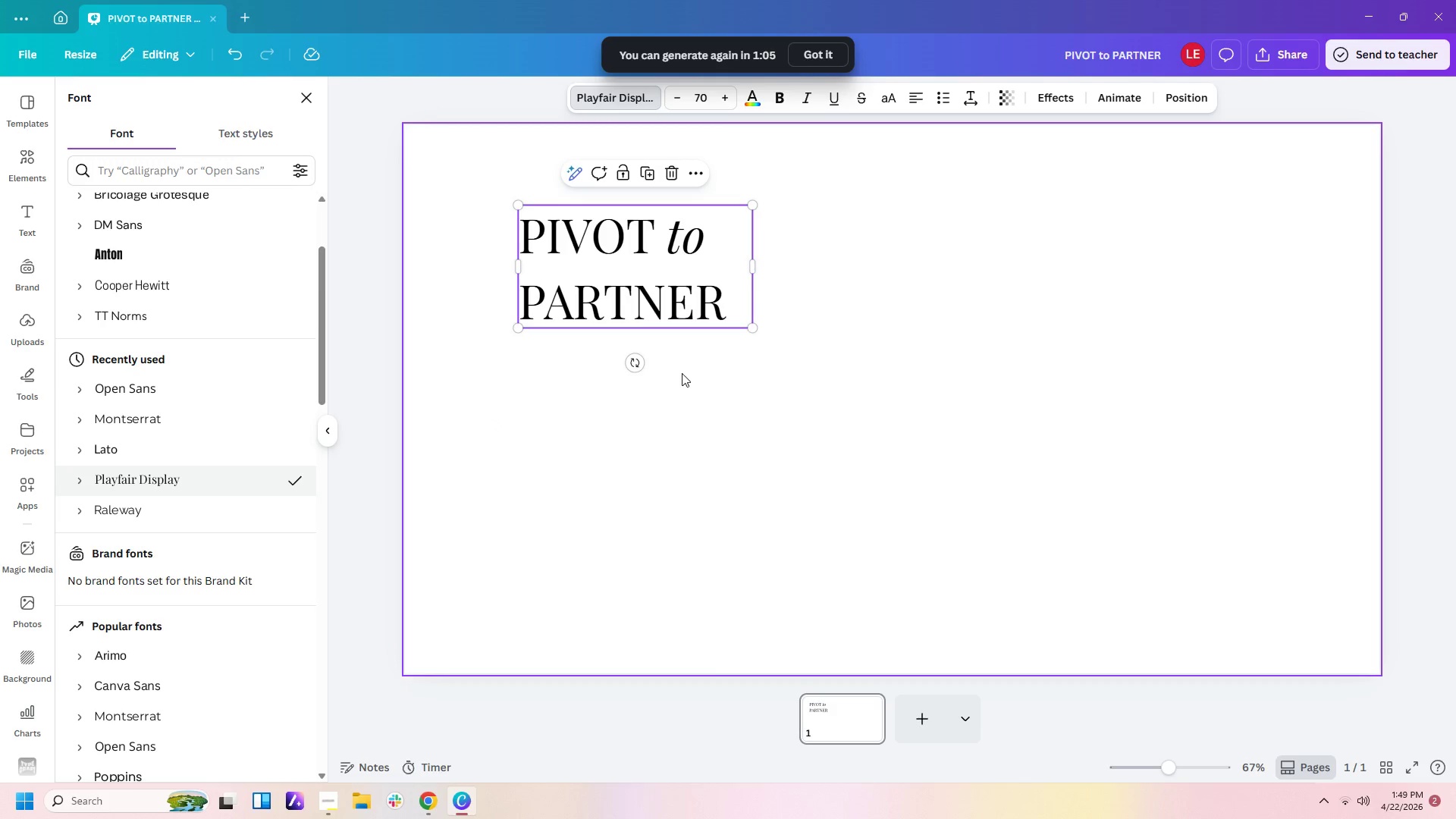 
wait(7.67)
 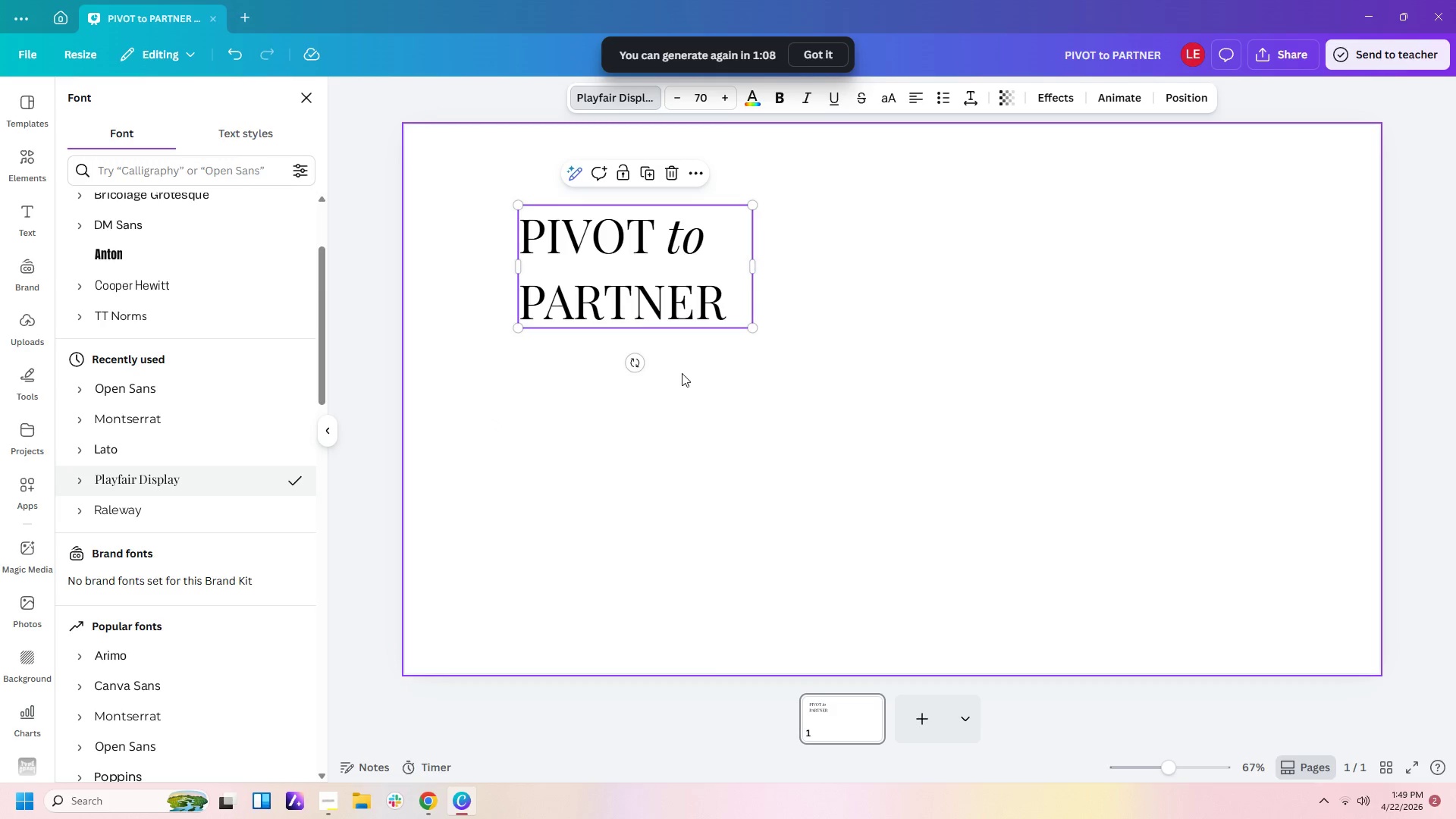 
left_click([799, 329])
 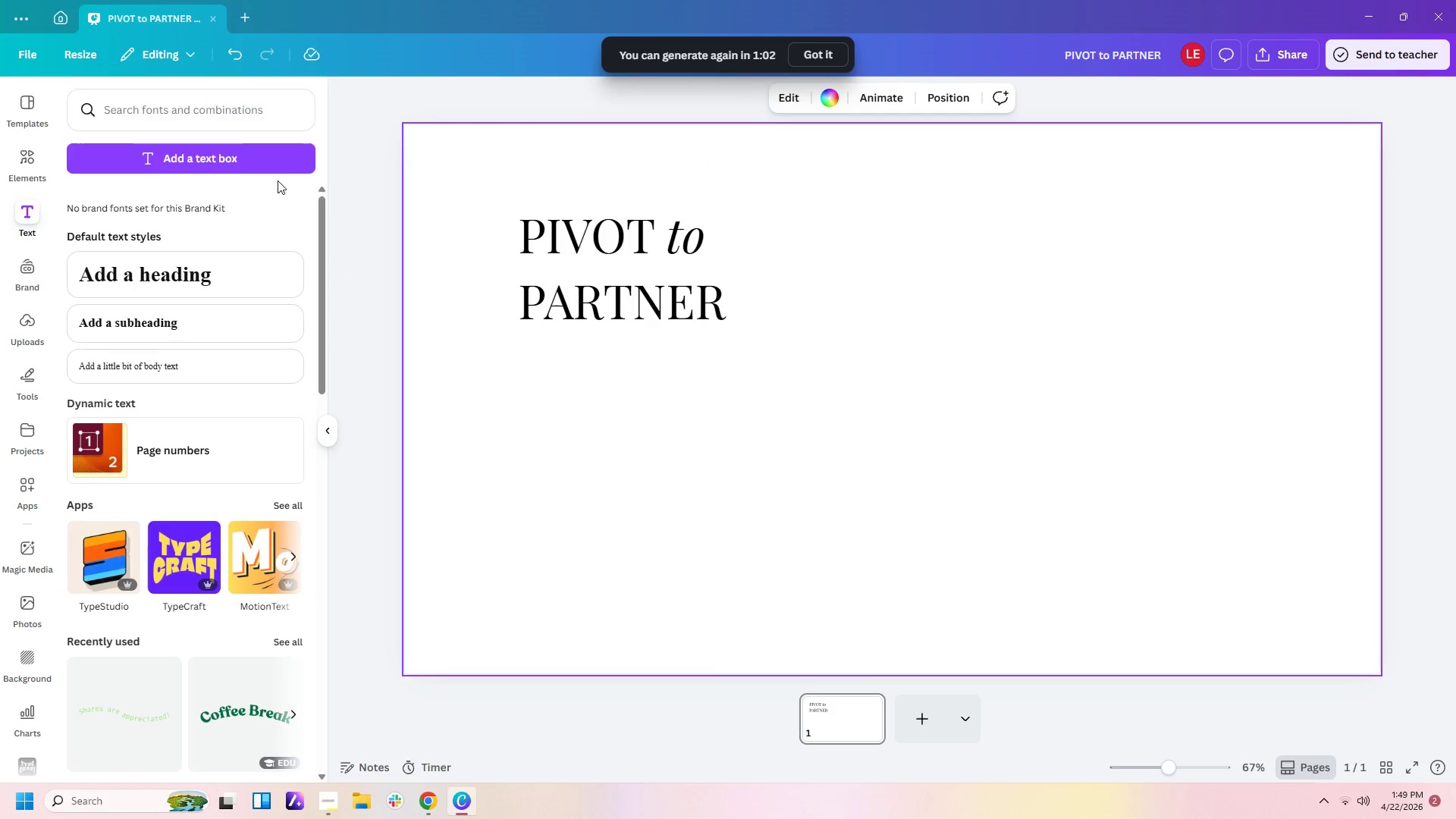 
left_click([271, 169])
 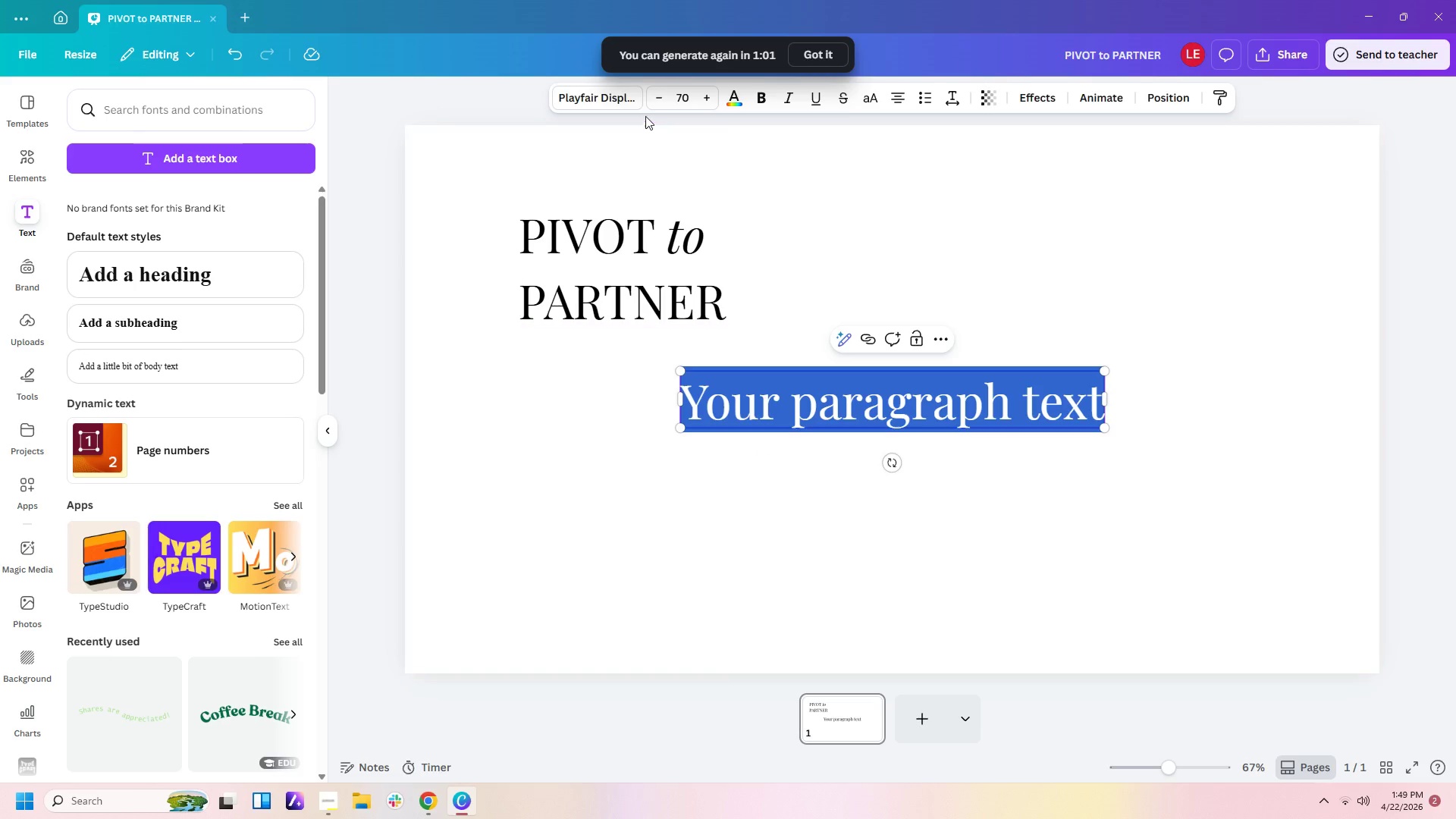 
left_click([612, 104])
 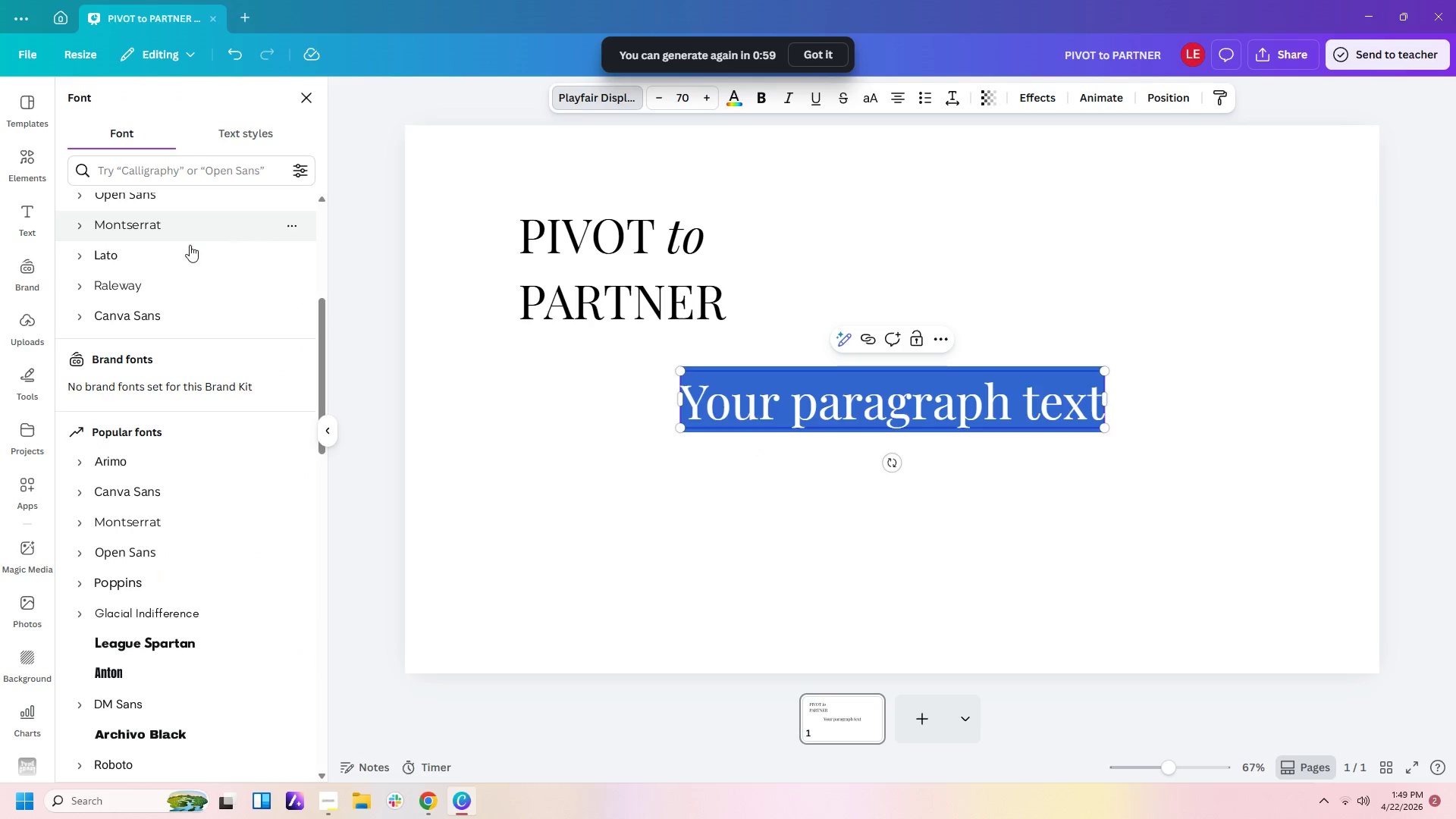 
left_click([185, 256])
 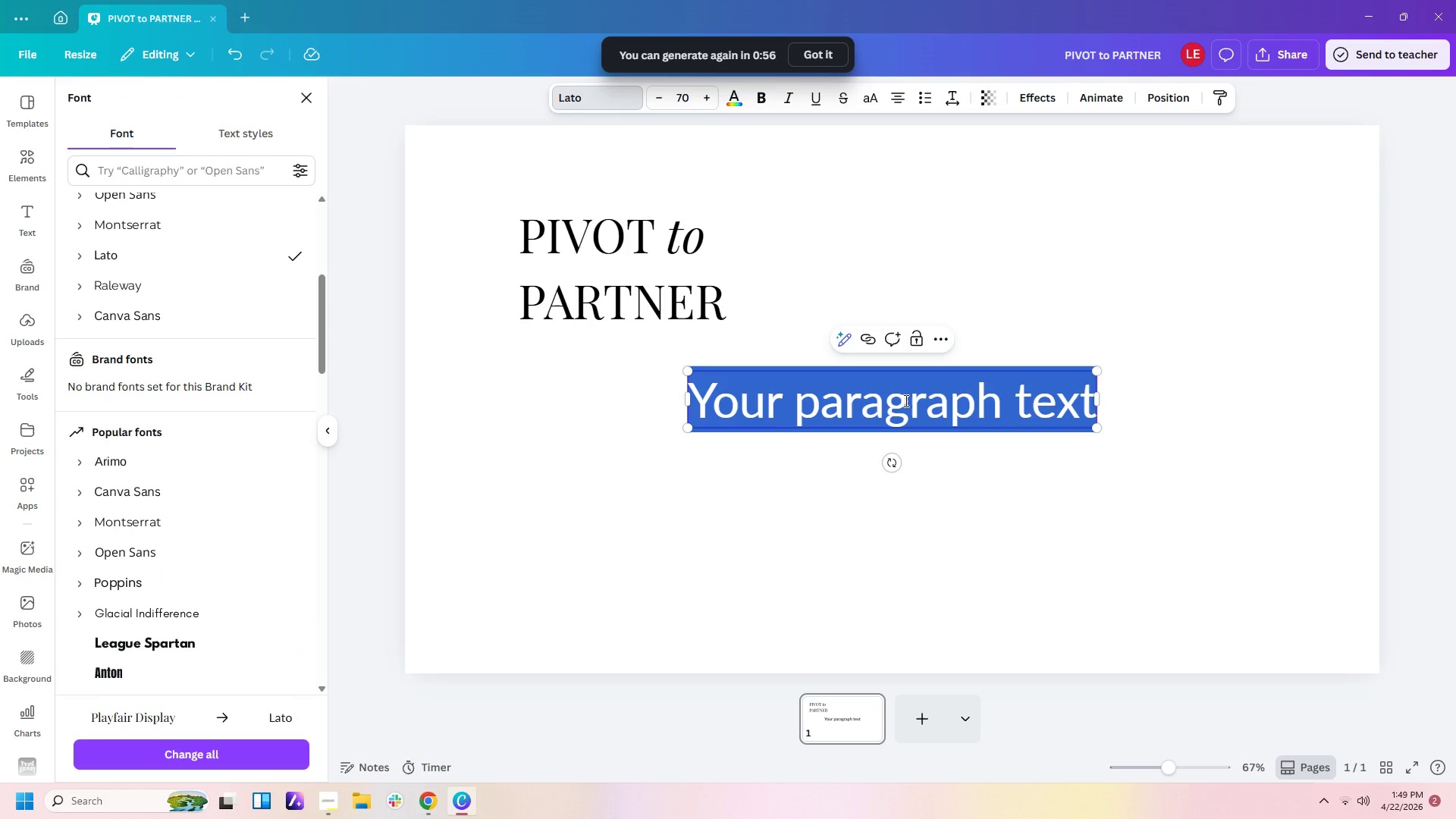 
type(FSBO )
 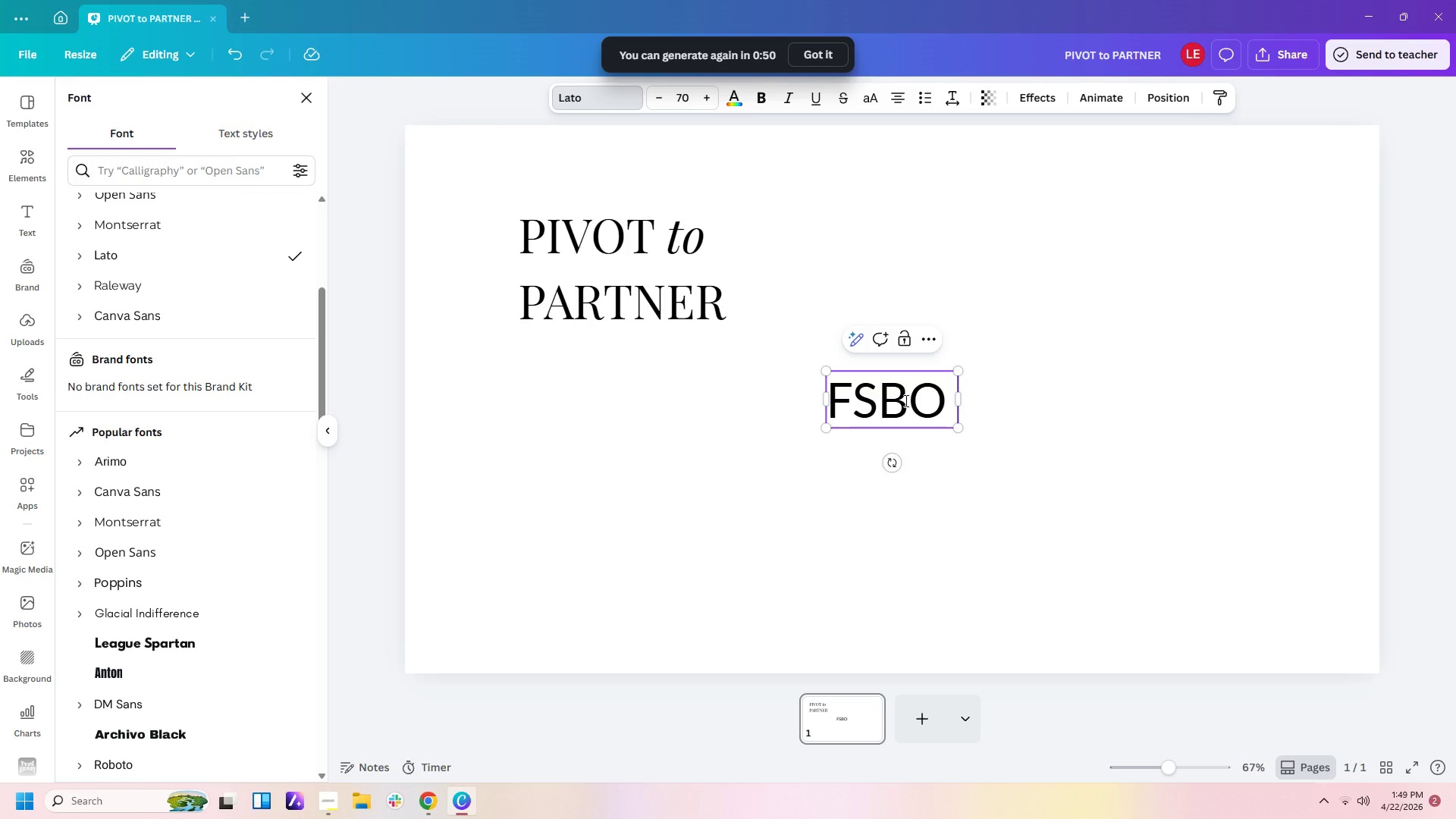 
type(CONVERSION FRAMEWORK)
 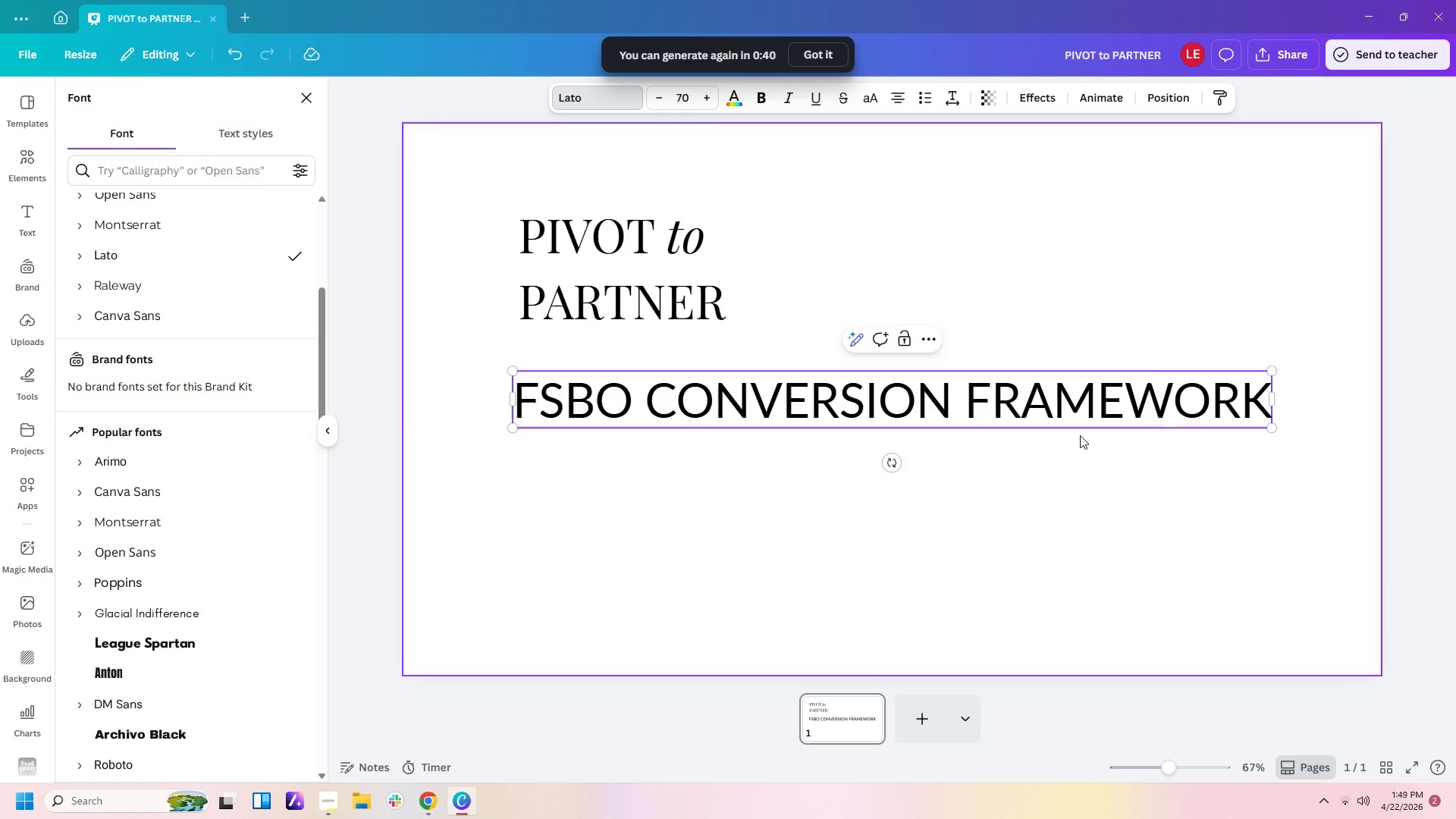 
left_click([688, 103])
 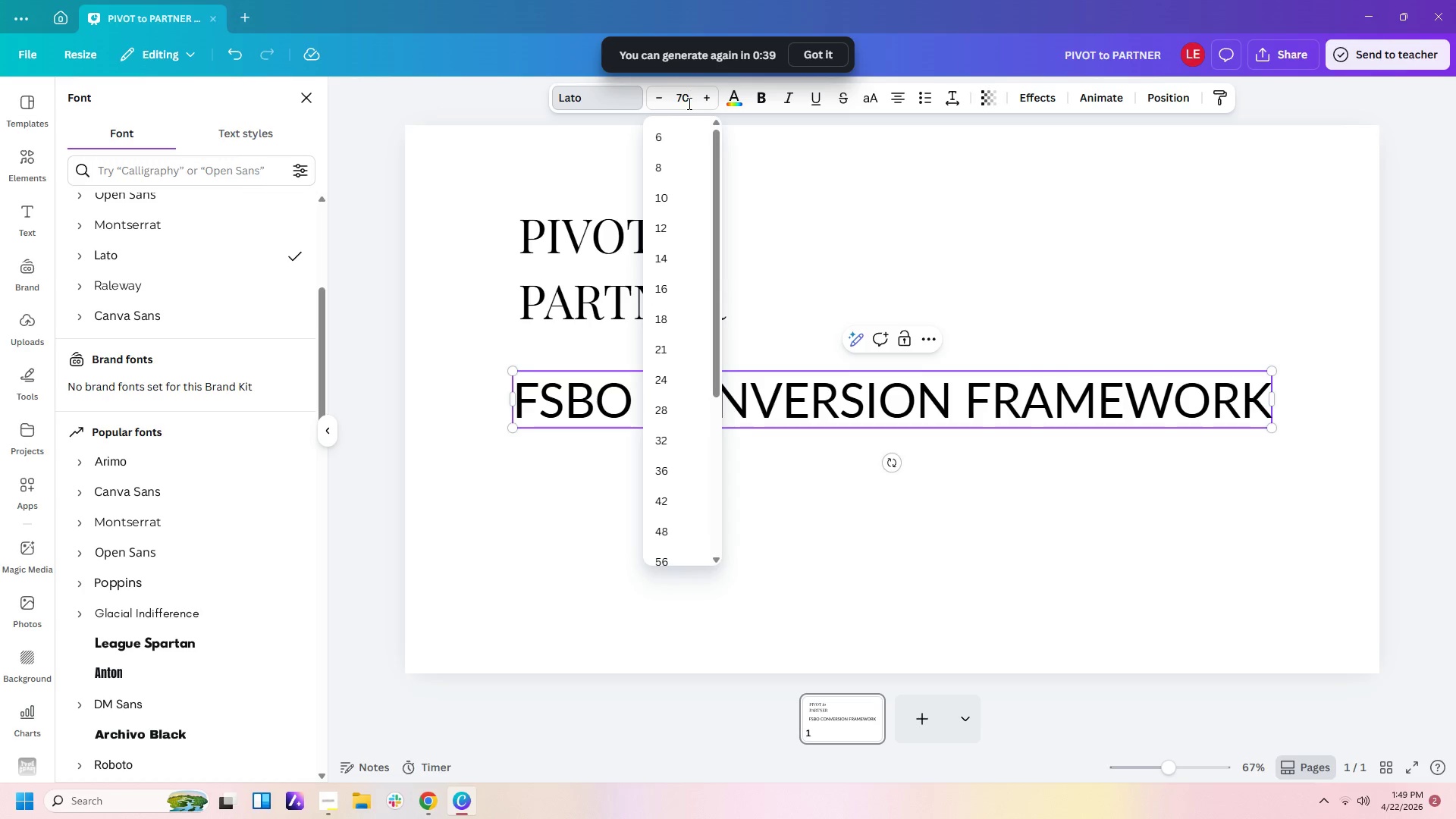 
key(Numpad3)
 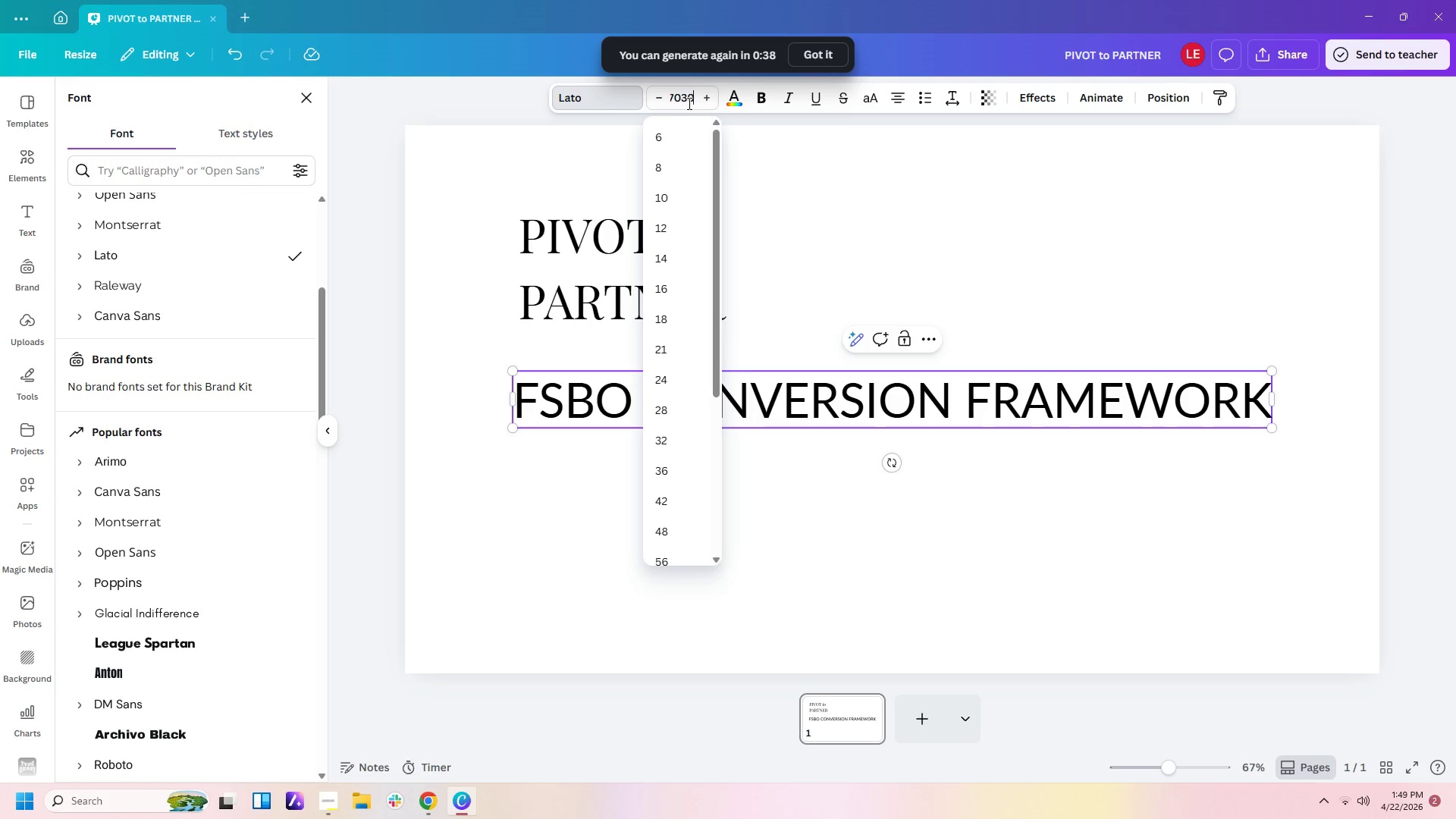 
key(Numpad0)
 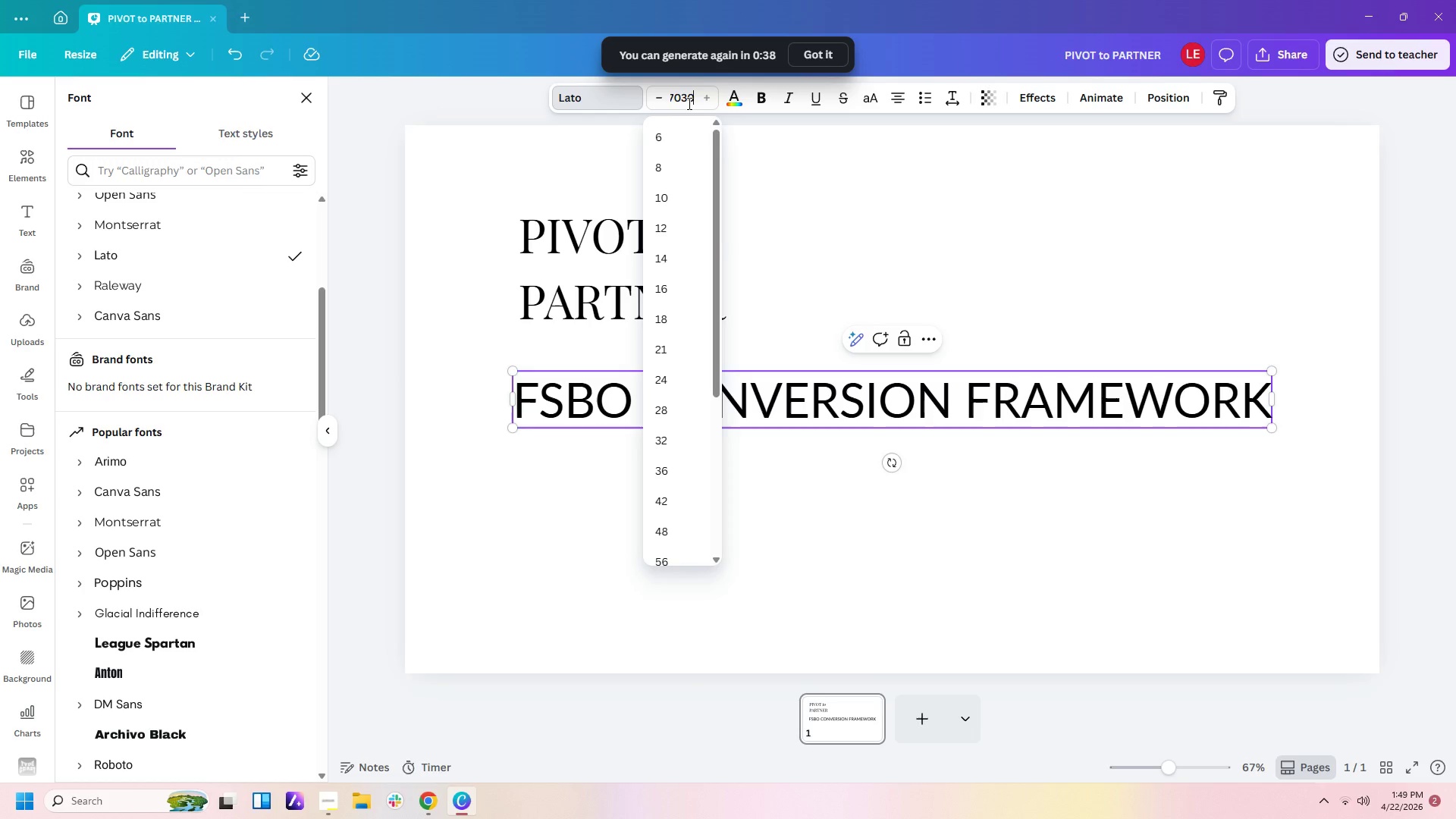 
key(Enter)
 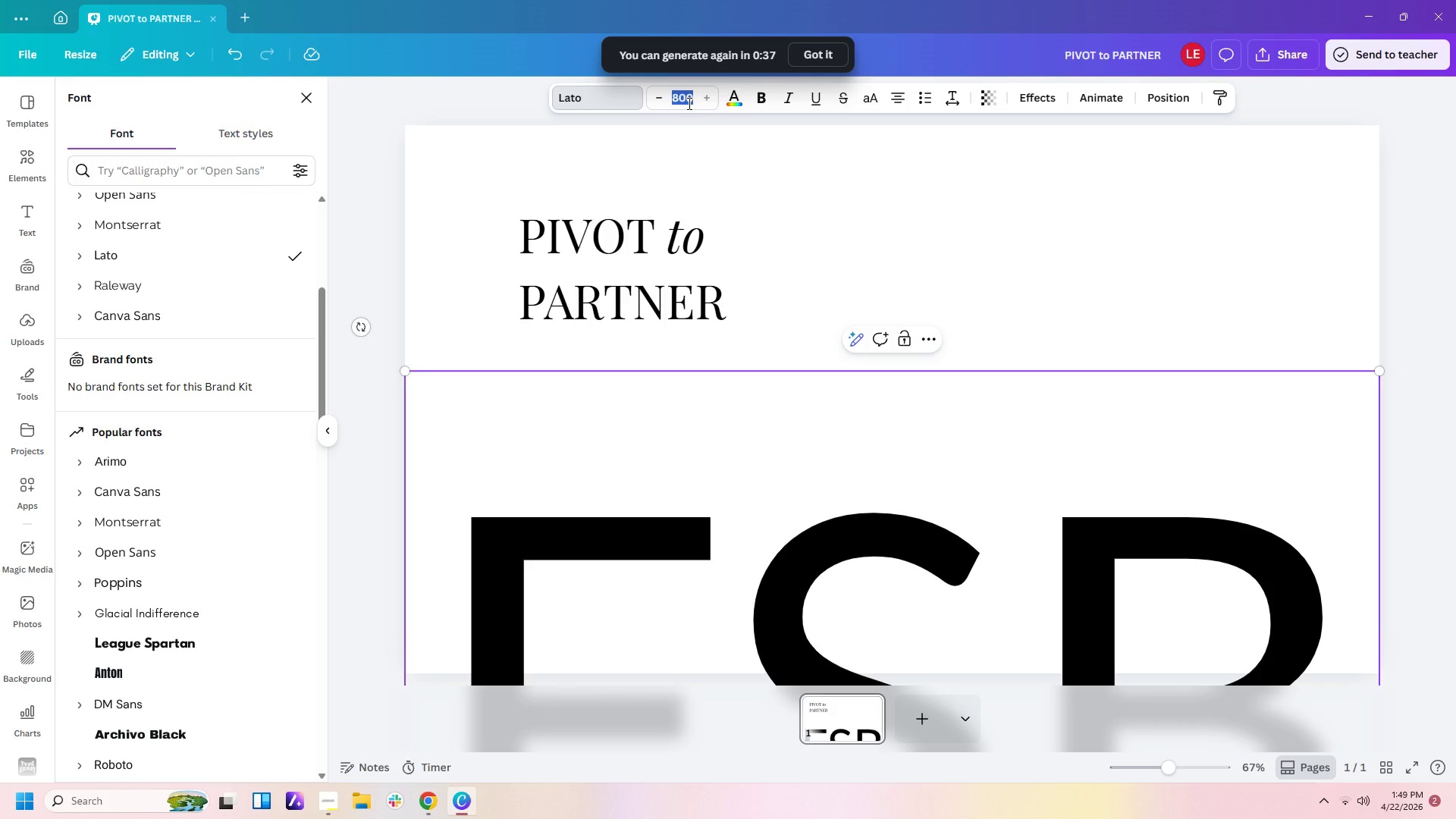 
left_click([688, 103])
 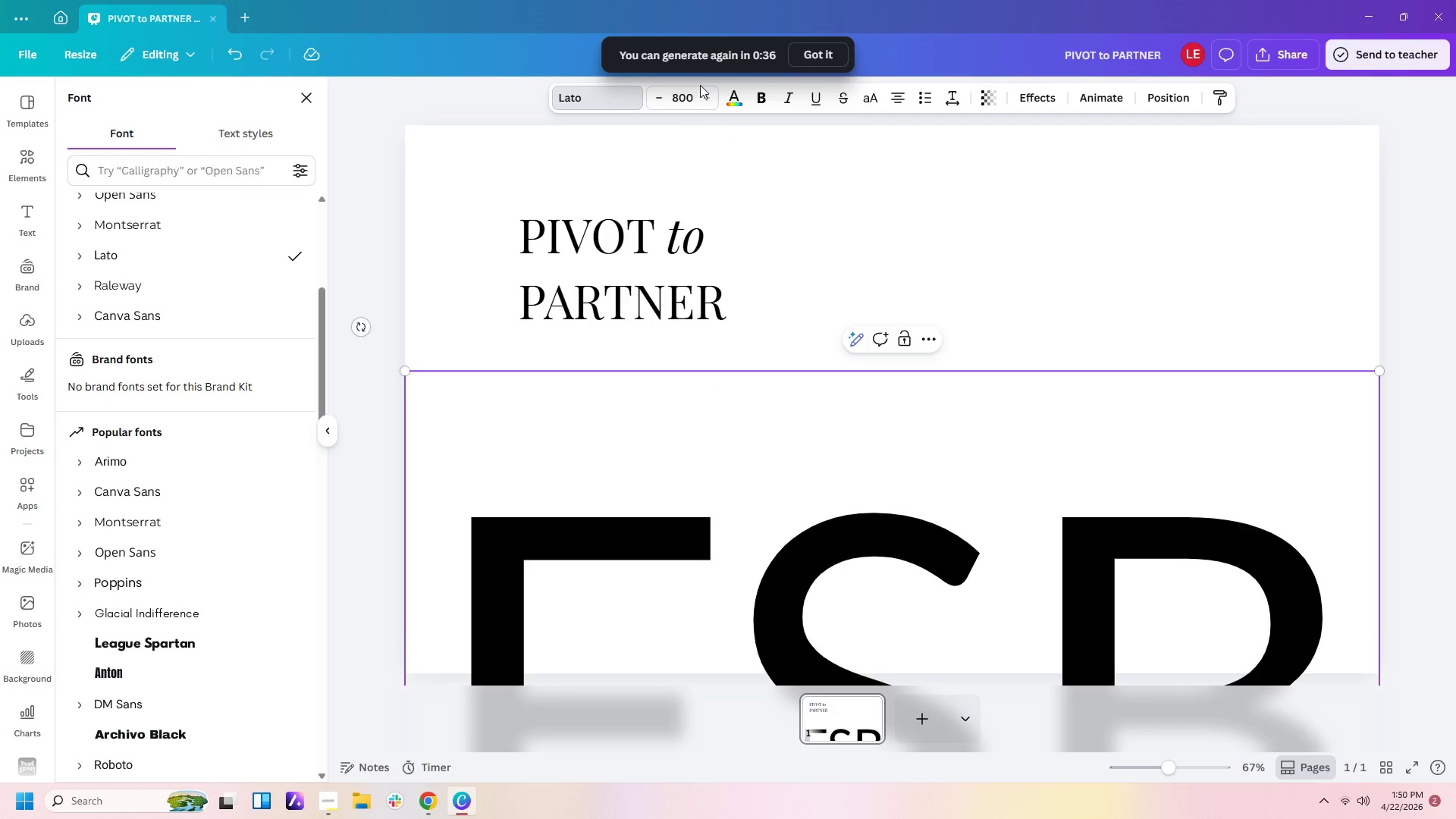 
double_click([698, 89])
 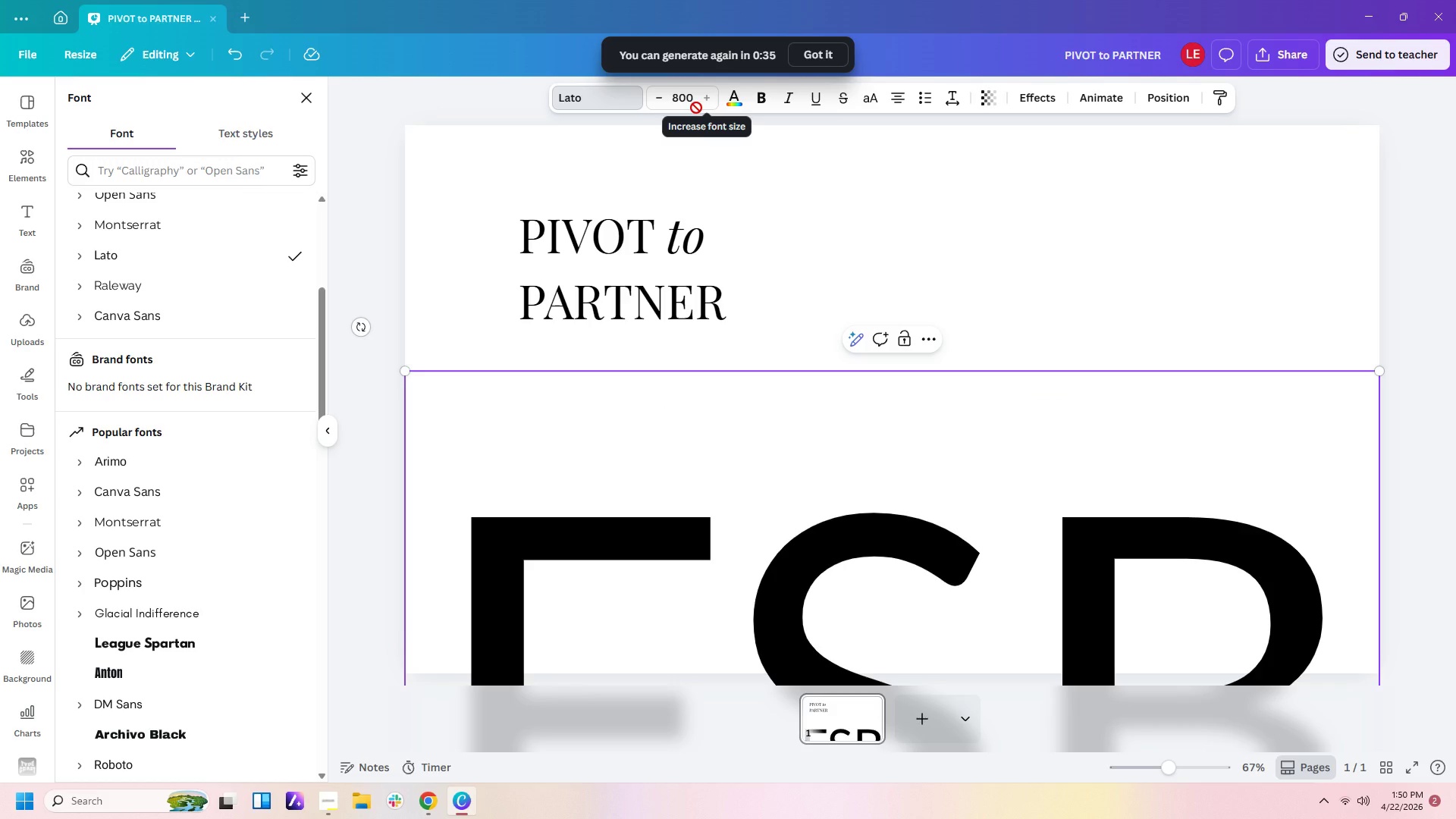 
left_click([696, 108])
 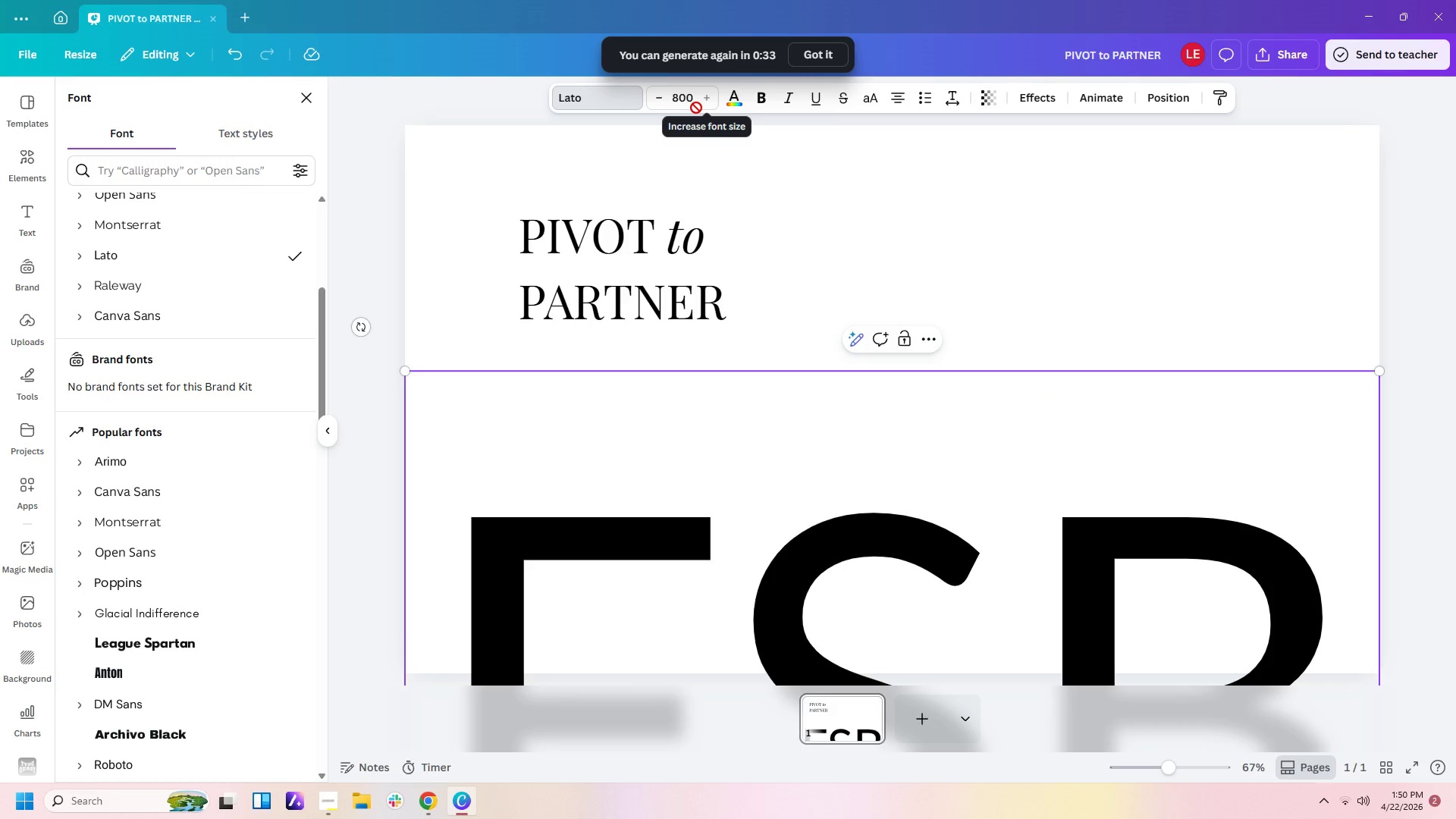 
left_click([700, 215])
 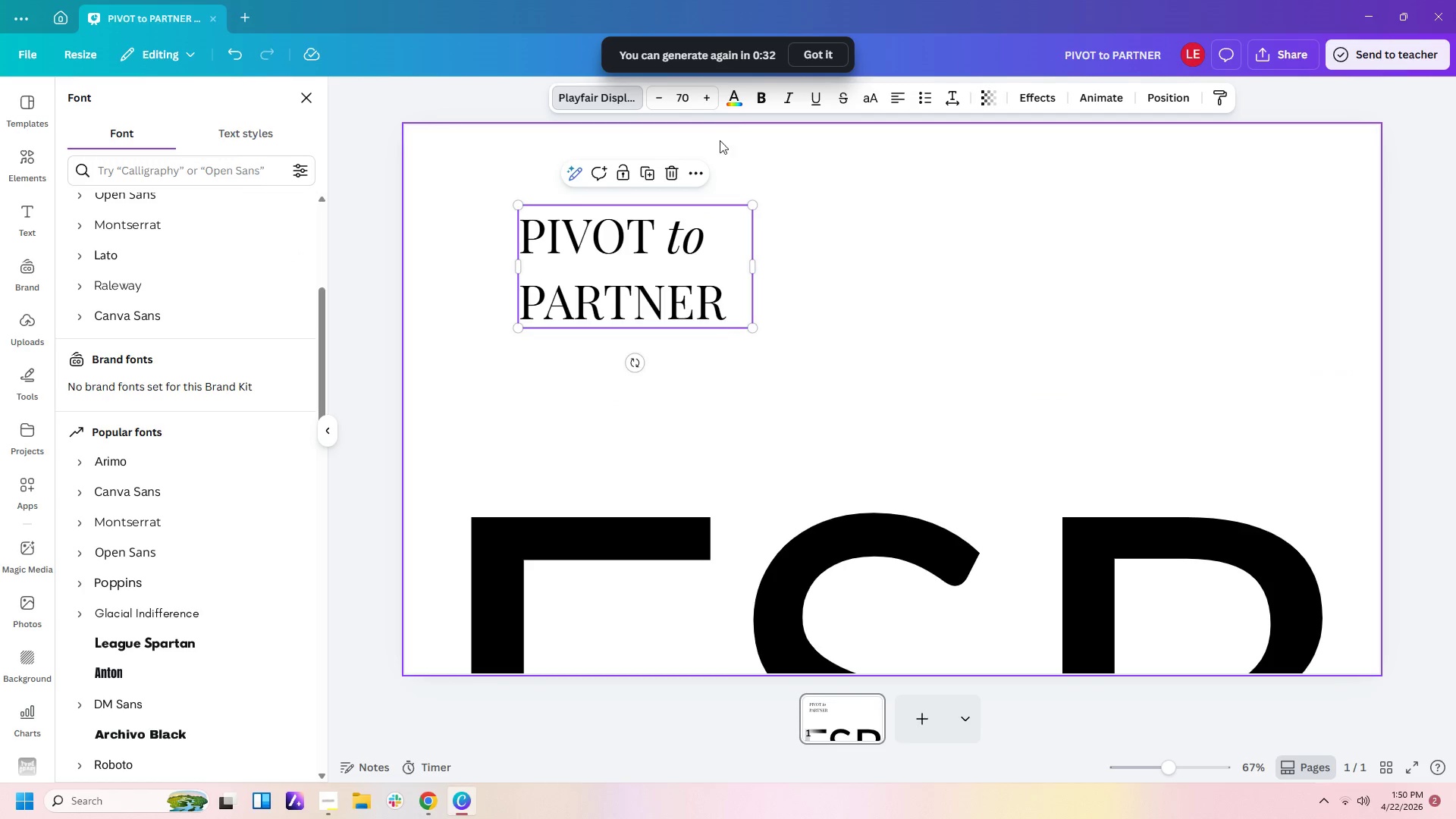 
left_click([703, 576])
 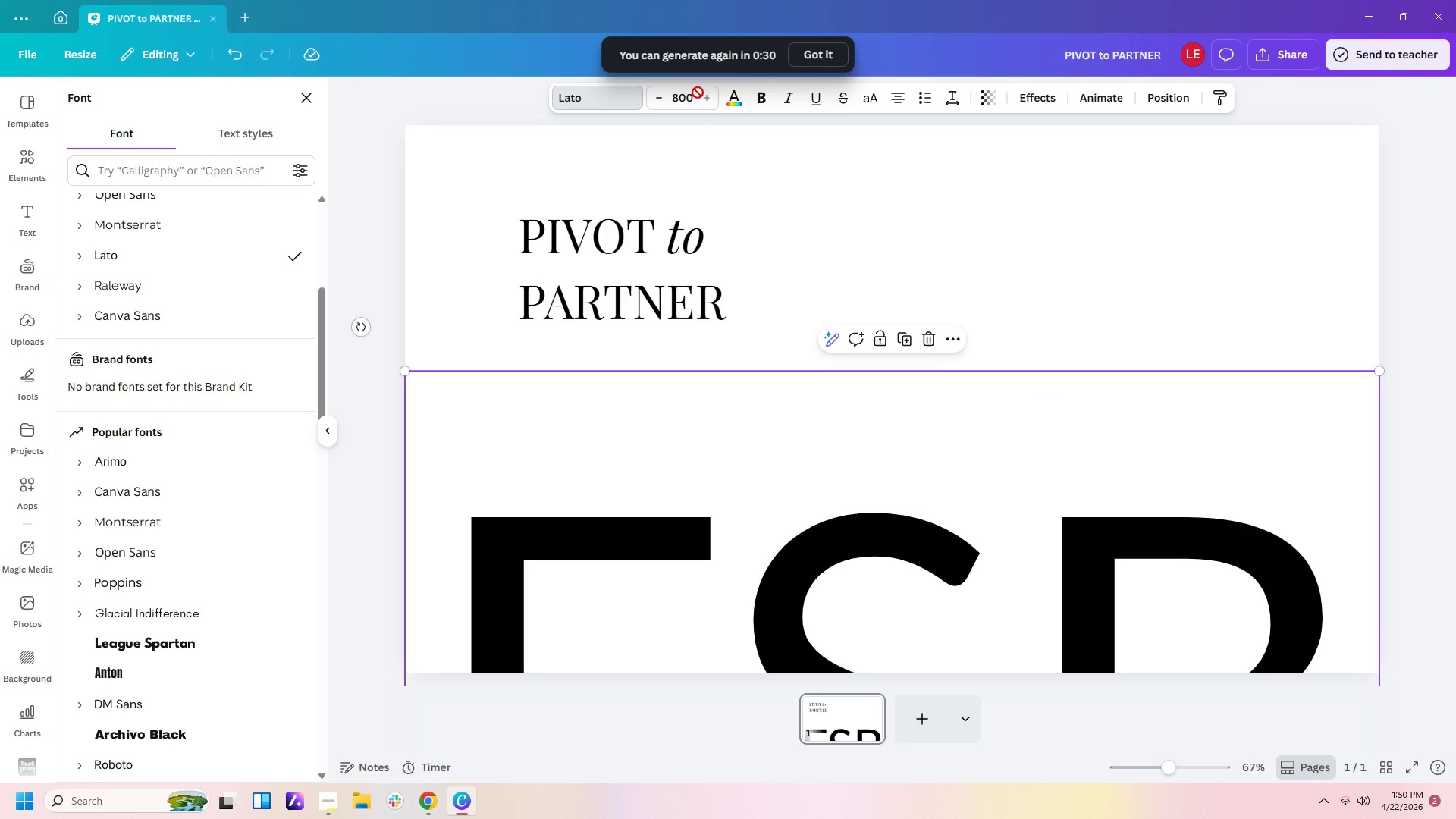 
left_click([686, 96])
 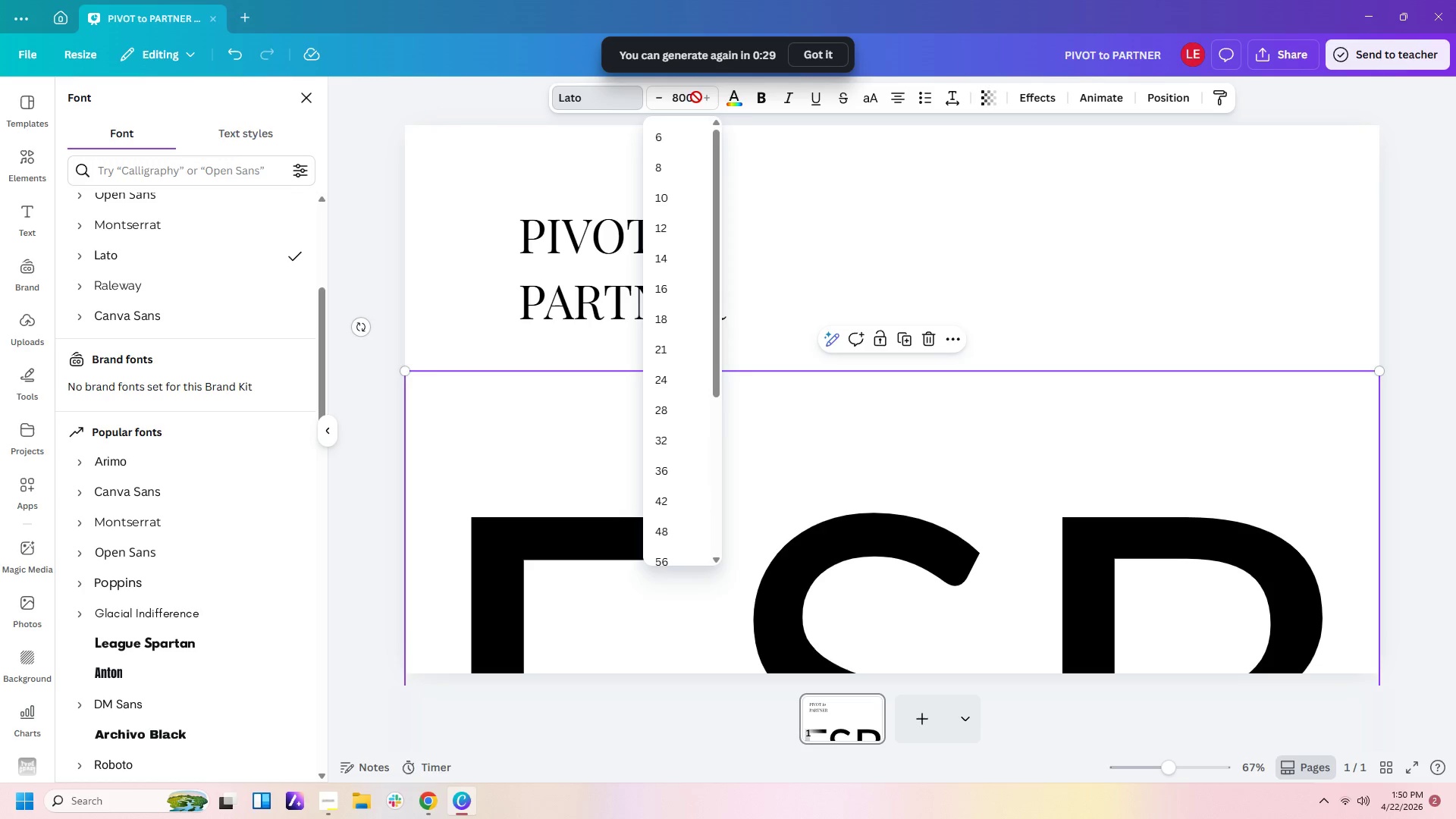 
left_click_drag(start_coordinate=[699, 97], to_coordinate=[676, 98])
 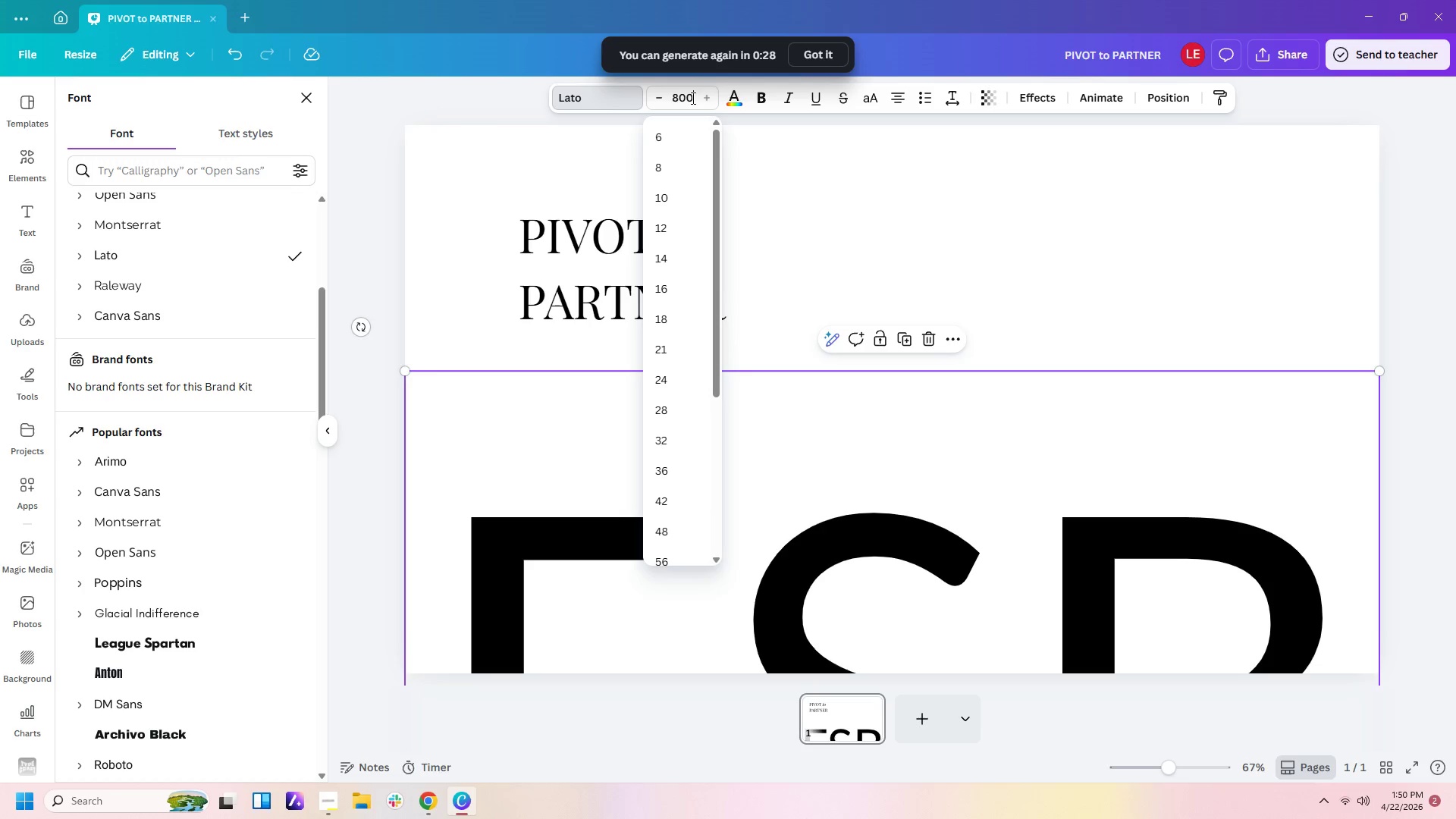 
double_click([692, 98])
 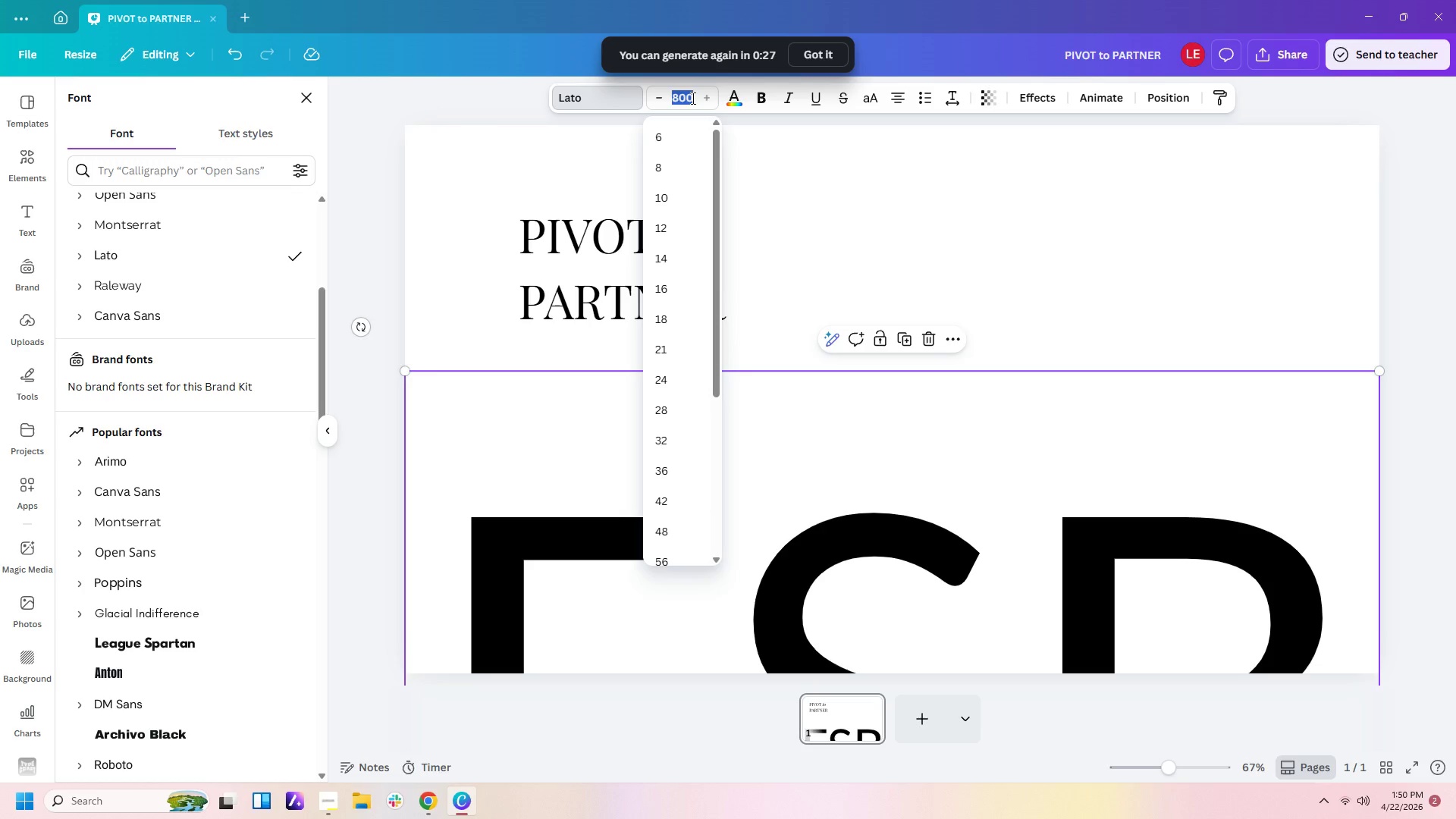 
key(Numpad3)
 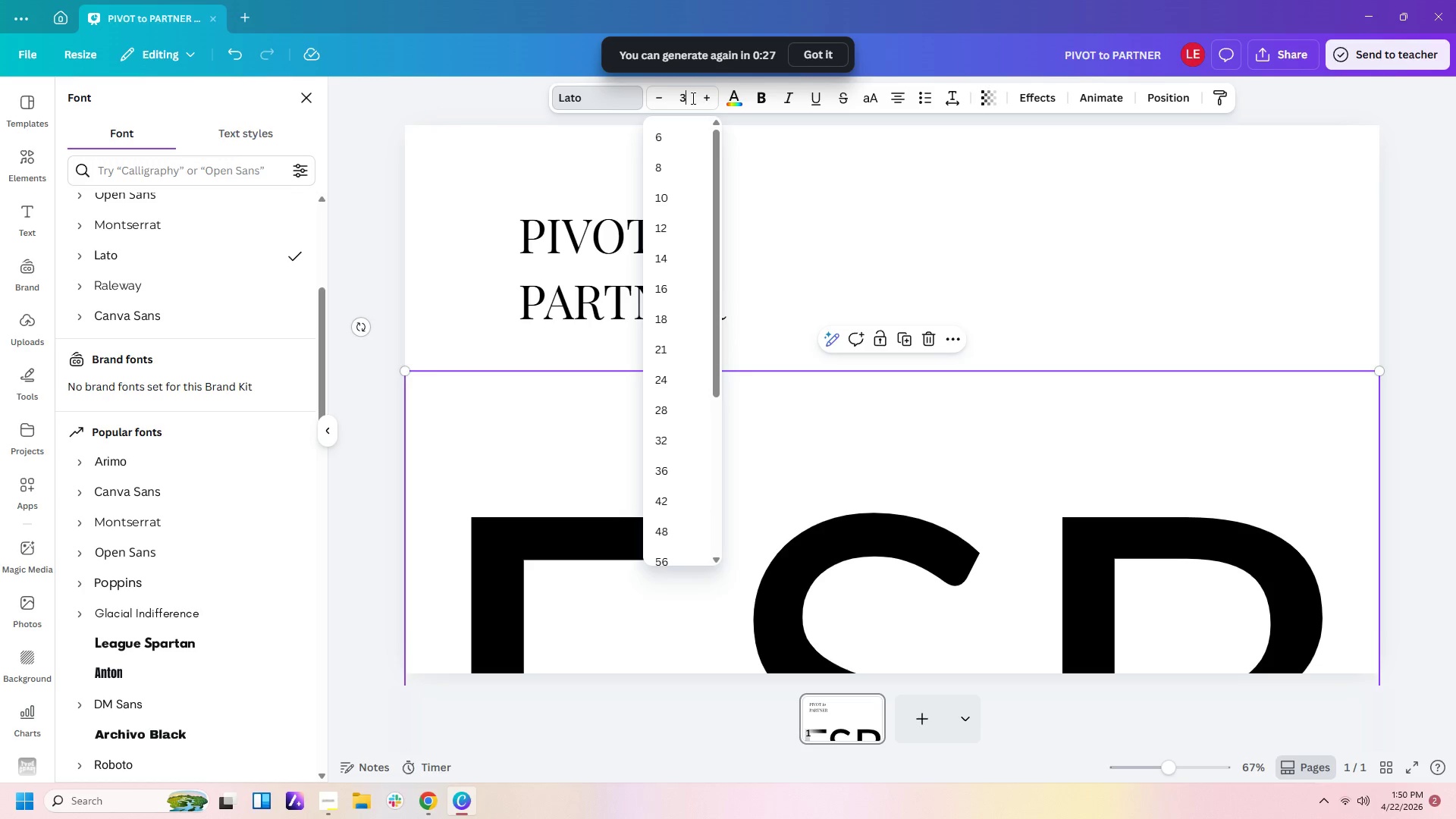 
key(Numpad0)
 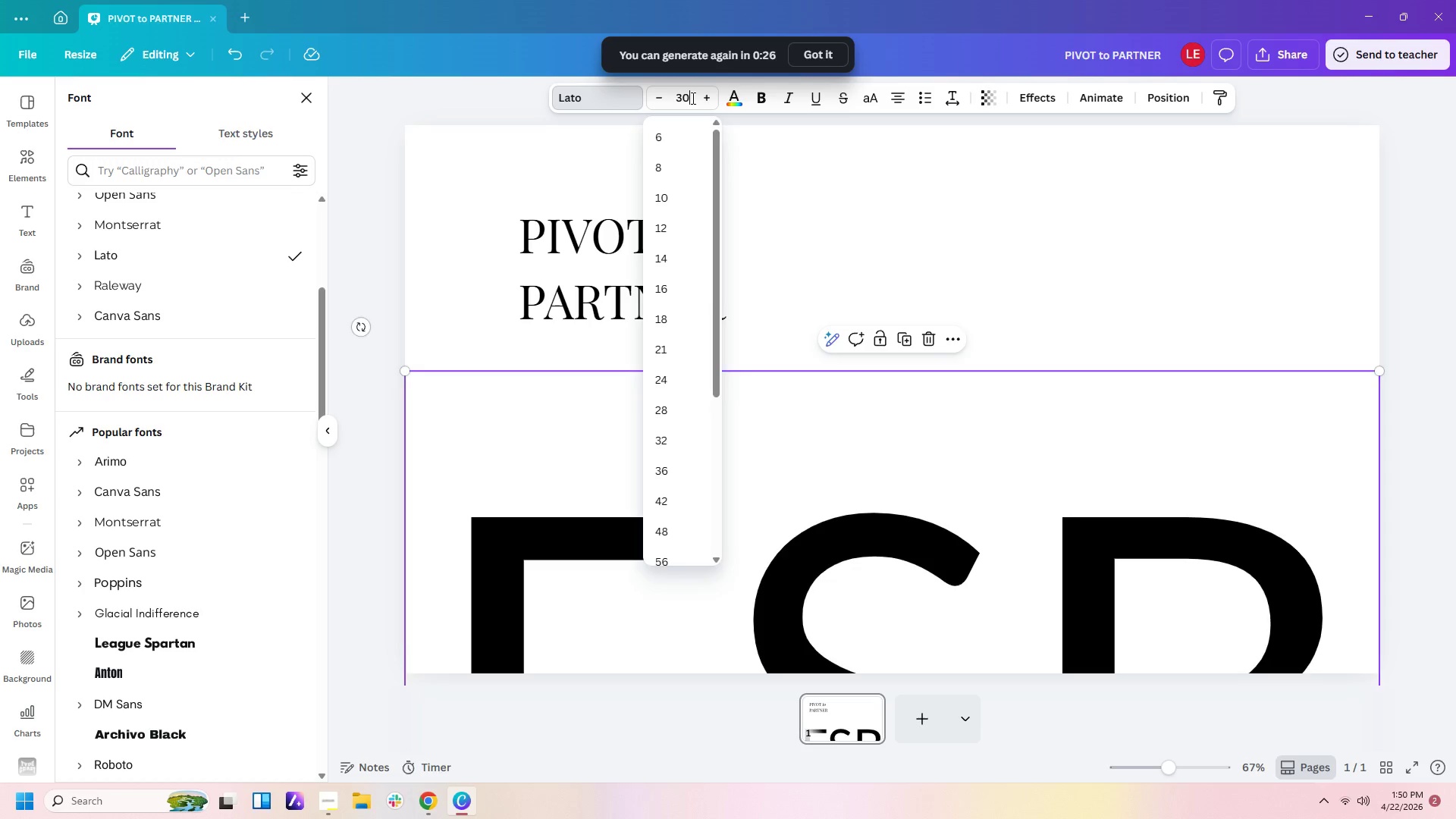 
key(Enter)
 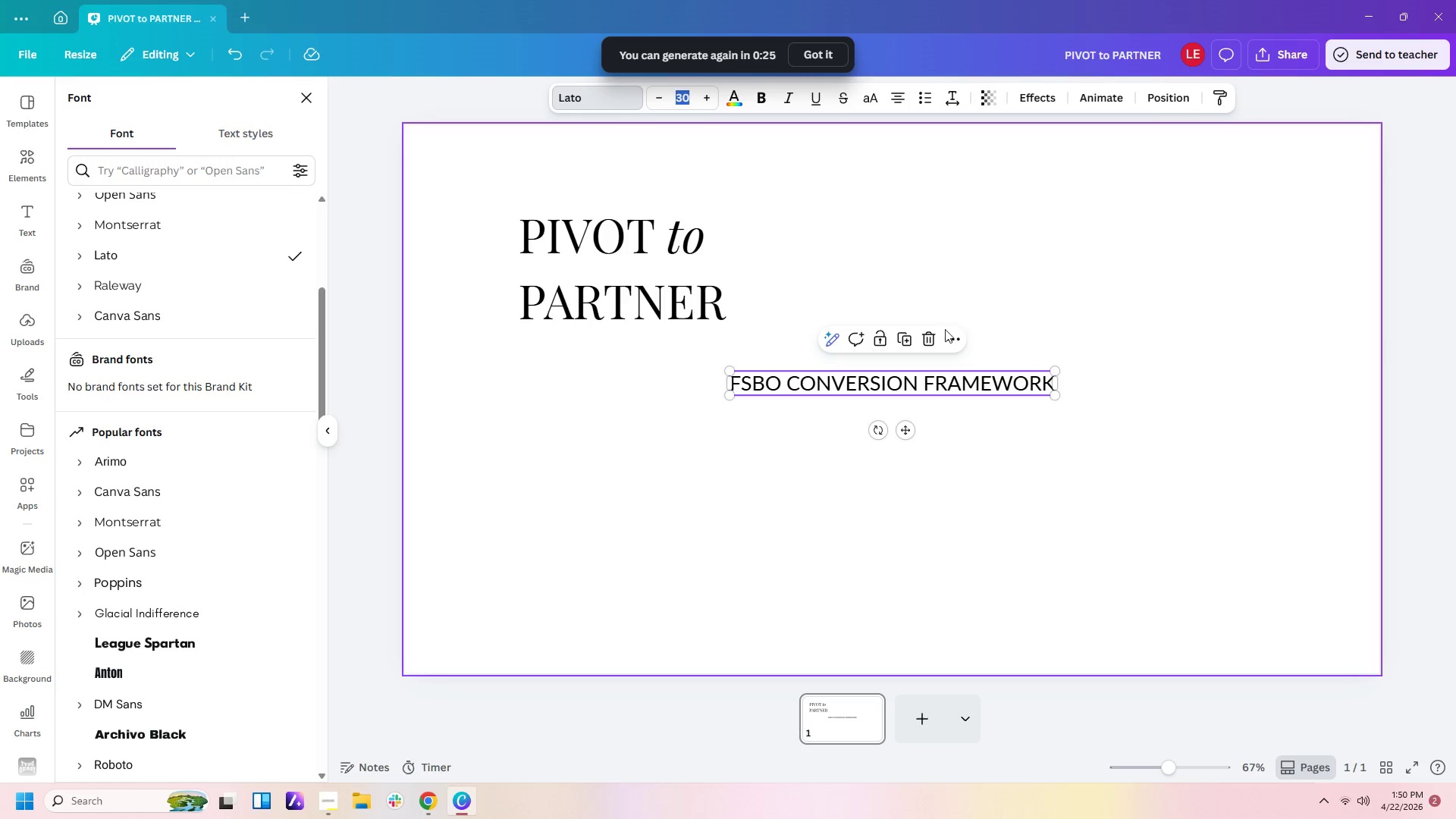 
left_click_drag(start_coordinate=[977, 383], to_coordinate=[767, 353])
 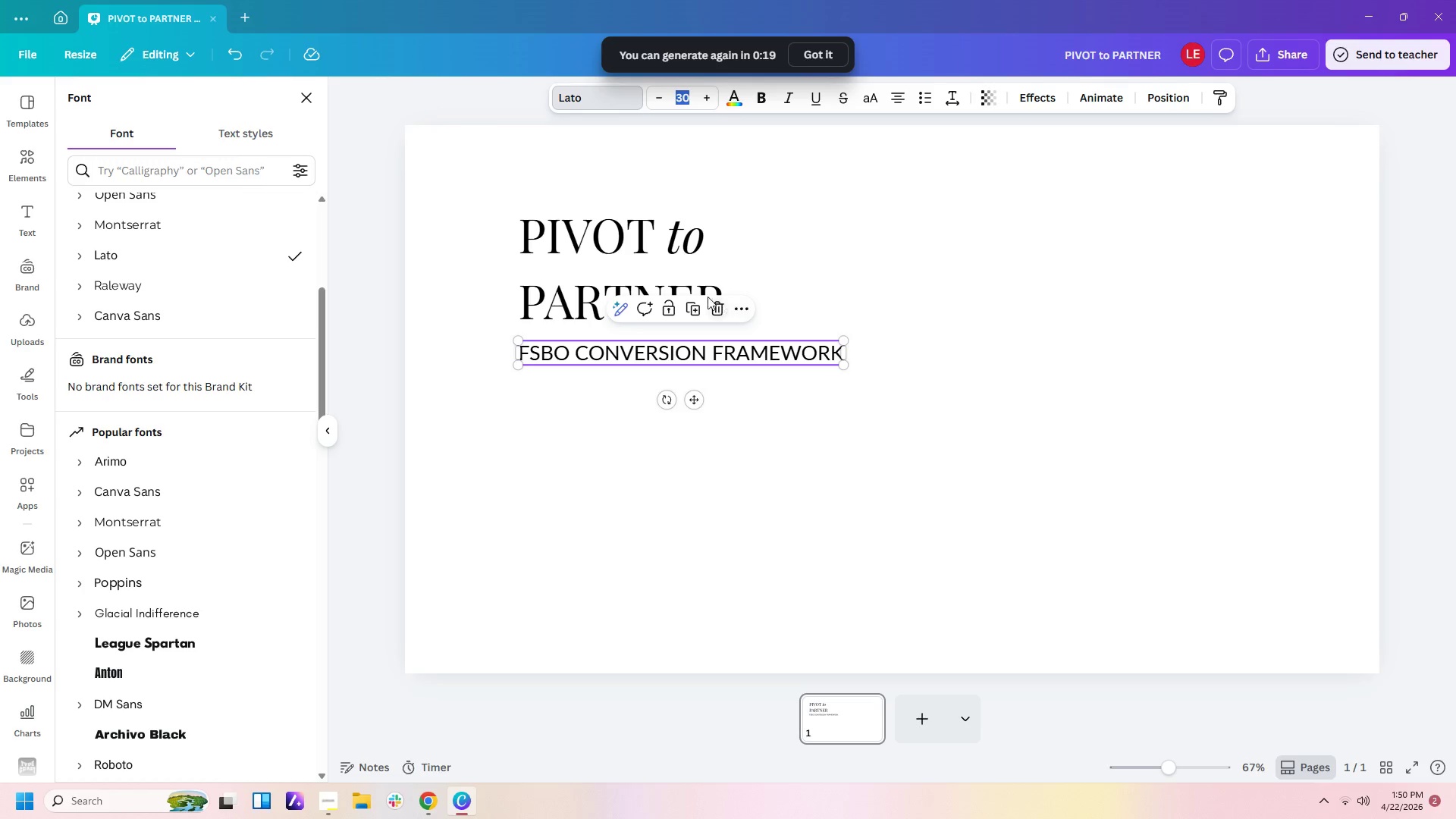 
left_click([701, 295])
 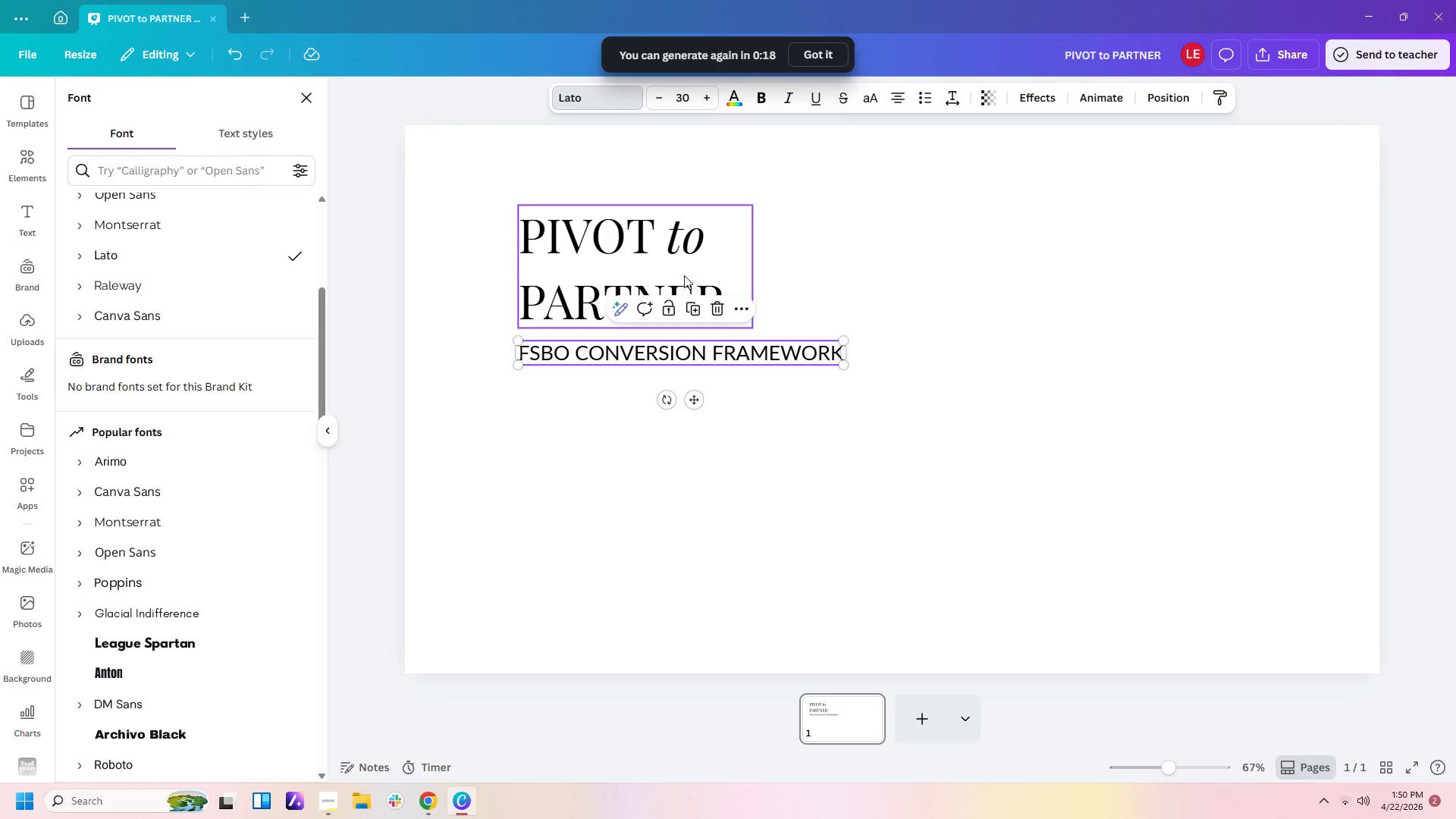 
left_click([683, 275])
 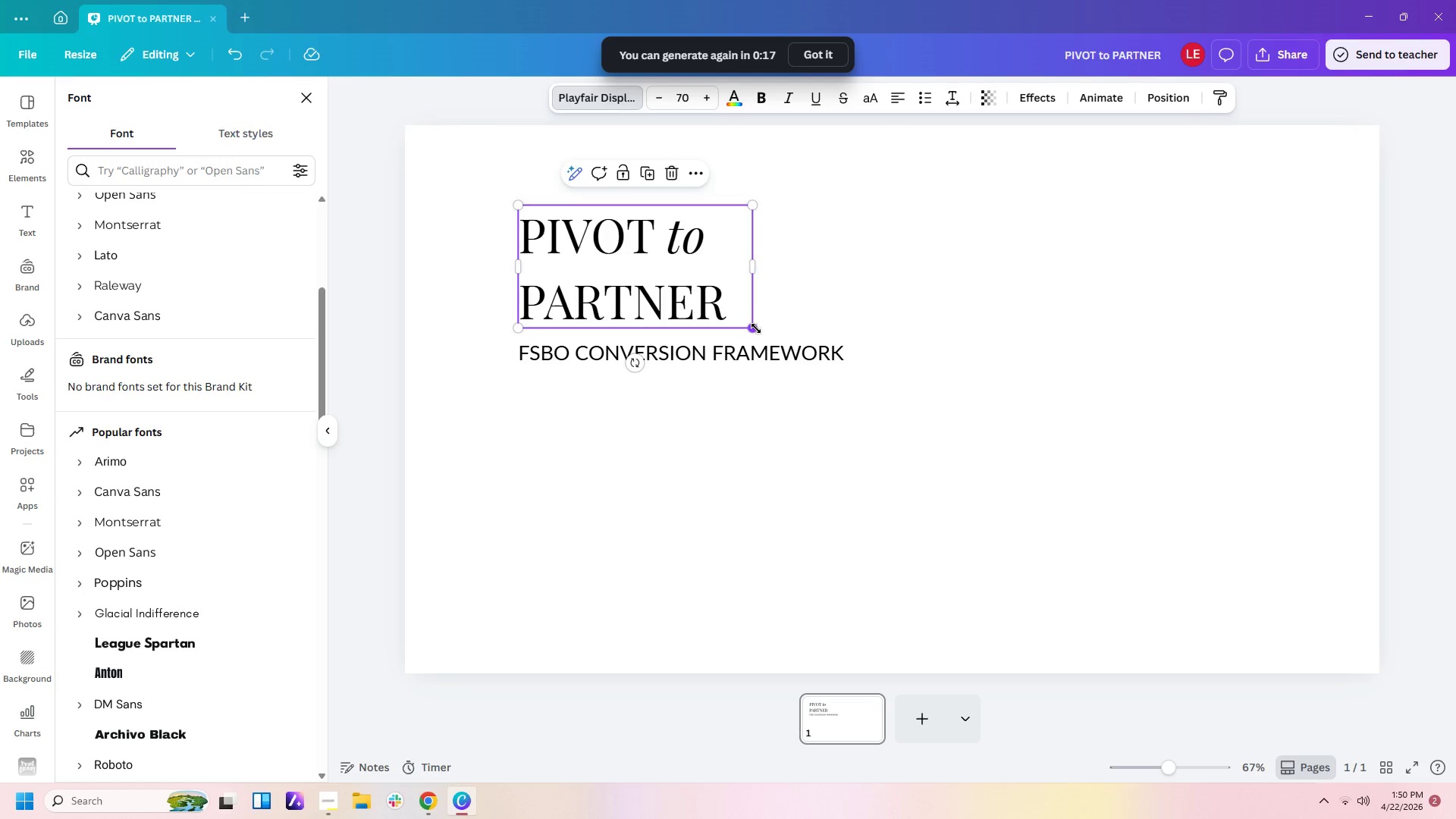 
left_click_drag(start_coordinate=[755, 329], to_coordinate=[874, 374])
 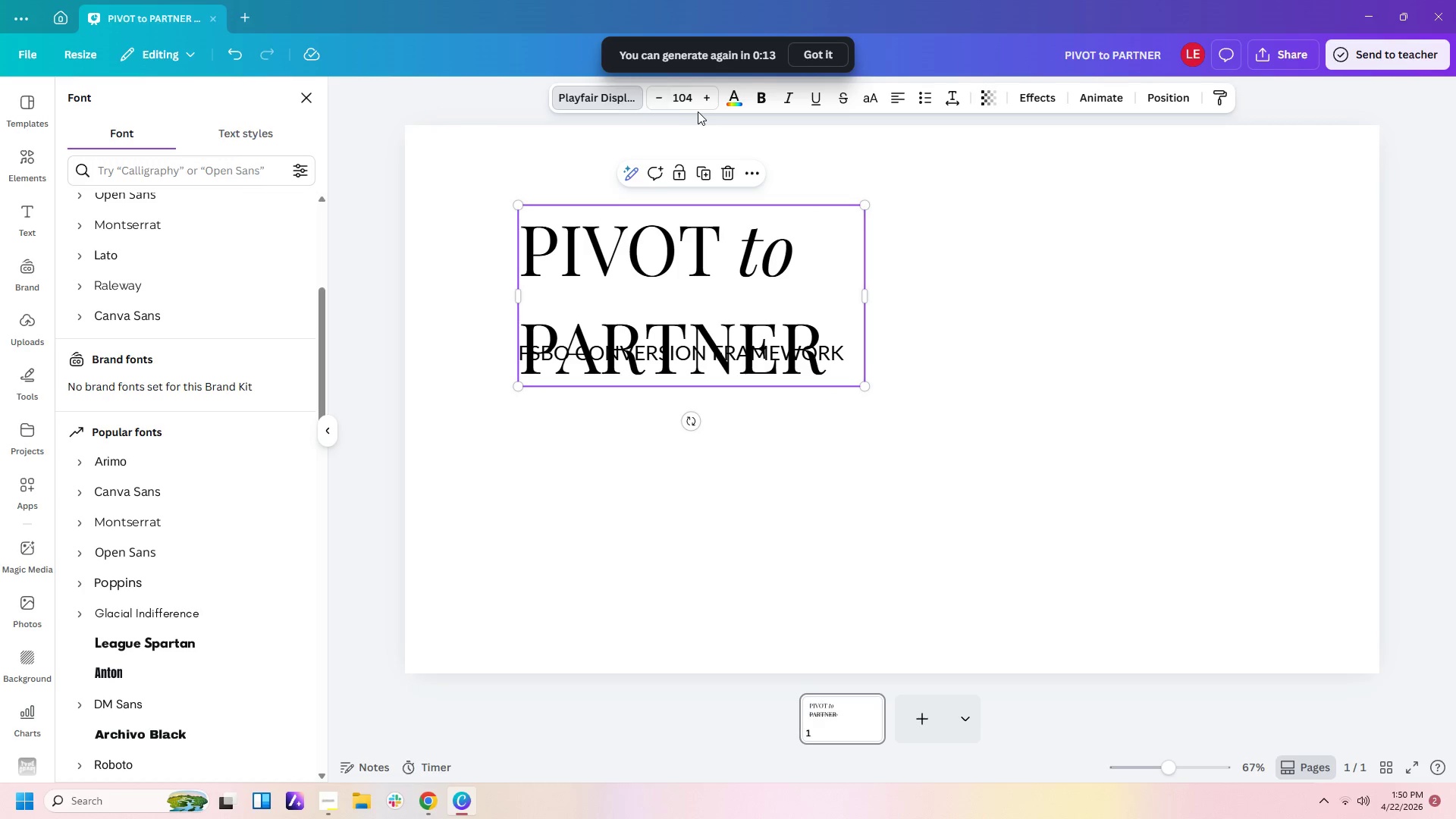 
left_click([711, 101])
 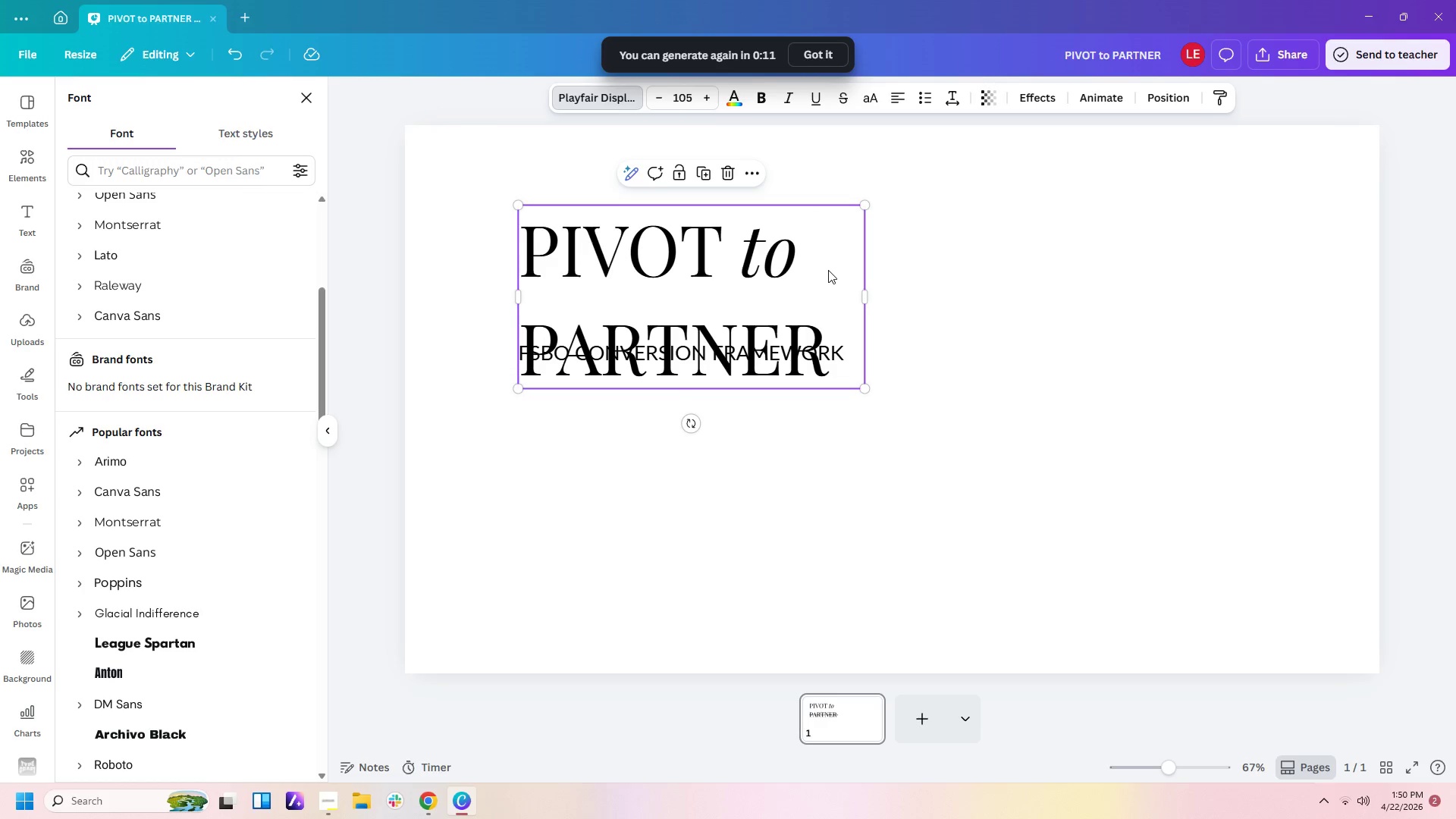 
left_click_drag(start_coordinate=[828, 270], to_coordinate=[827, 226])
 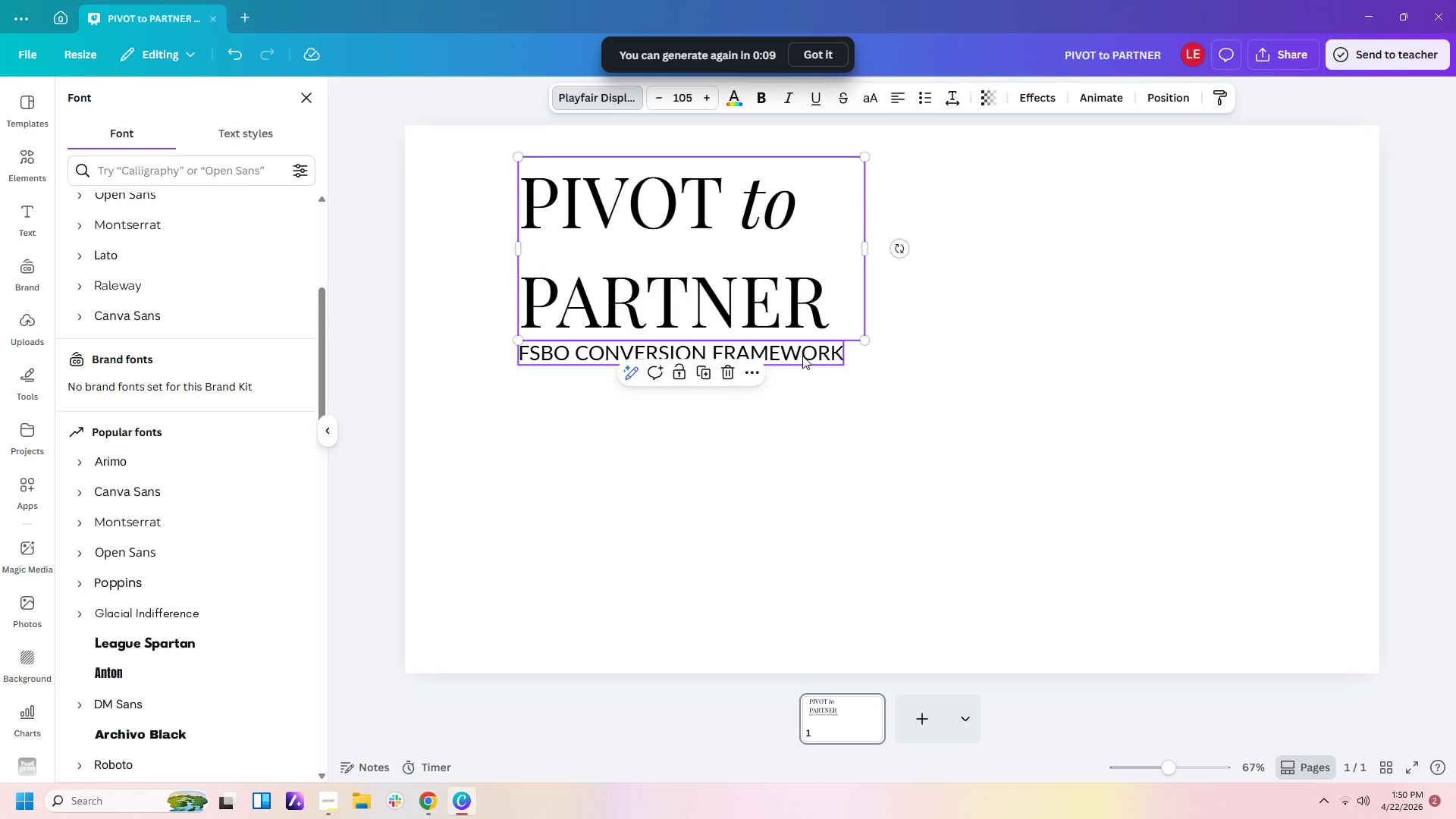 
left_click_drag(start_coordinate=[802, 356], to_coordinate=[805, 434])
 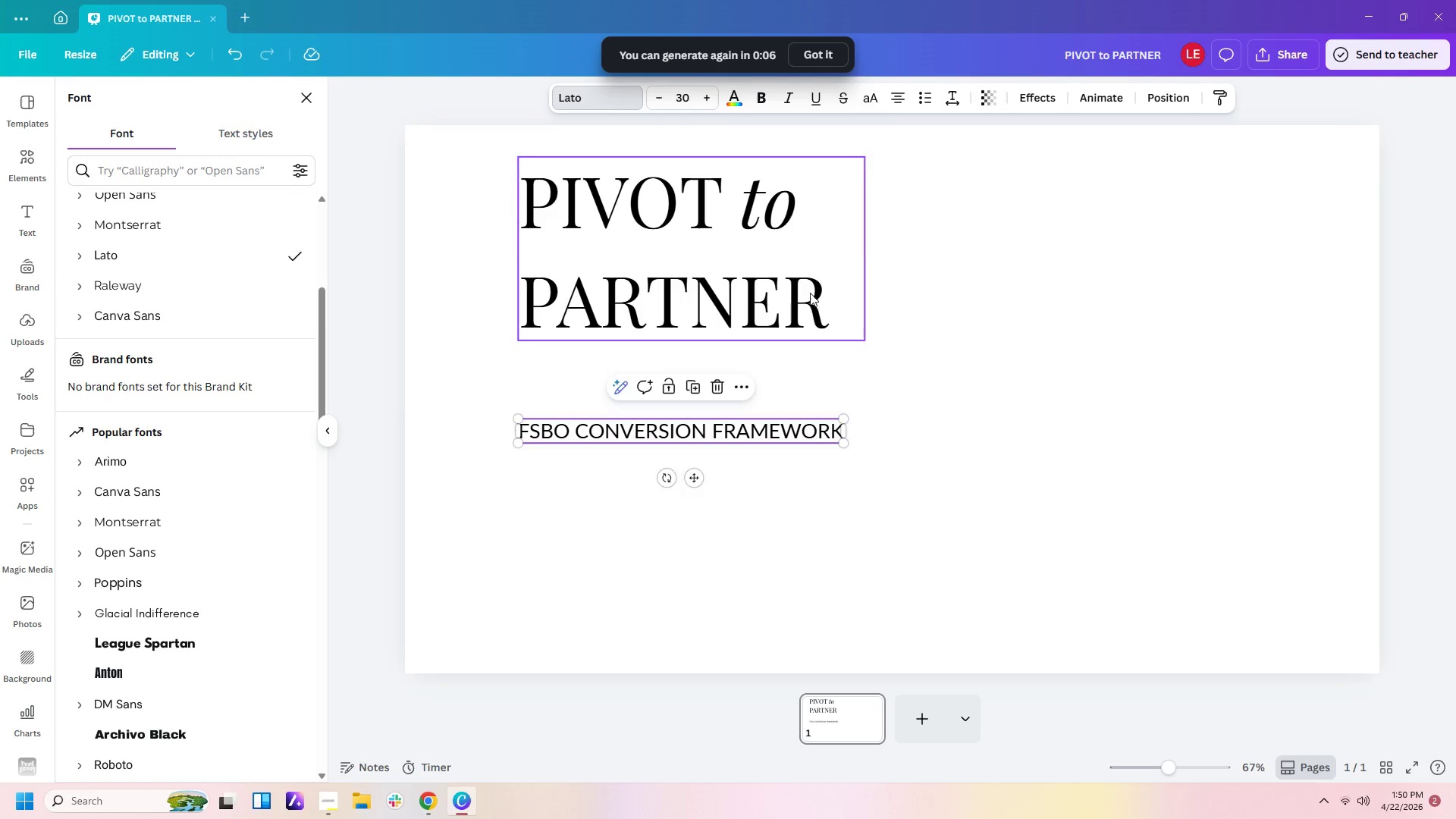 
left_click_drag(start_coordinate=[810, 293], to_coordinate=[750, 316])
 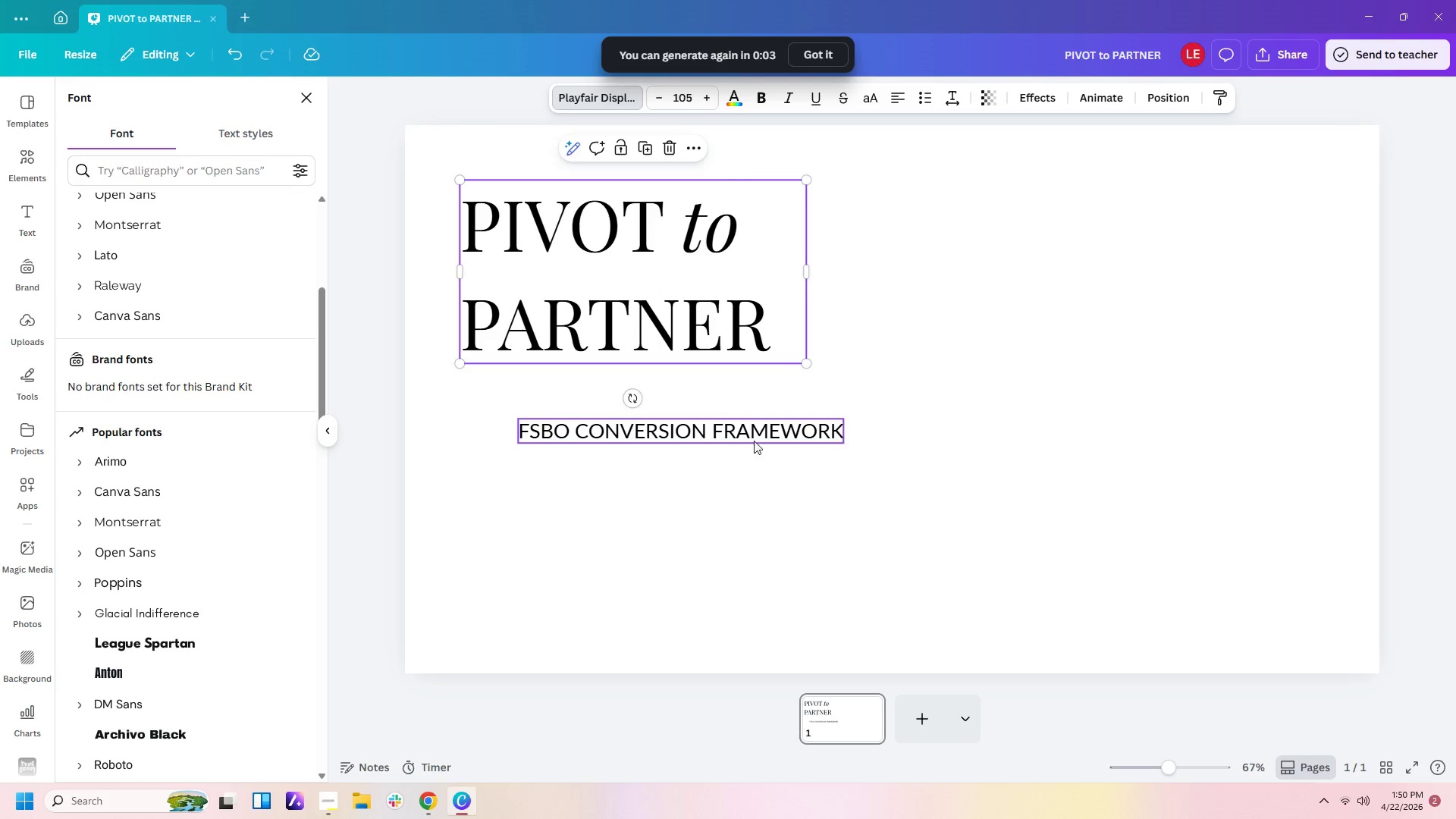 
left_click_drag(start_coordinate=[754, 433], to_coordinate=[695, 395])
 